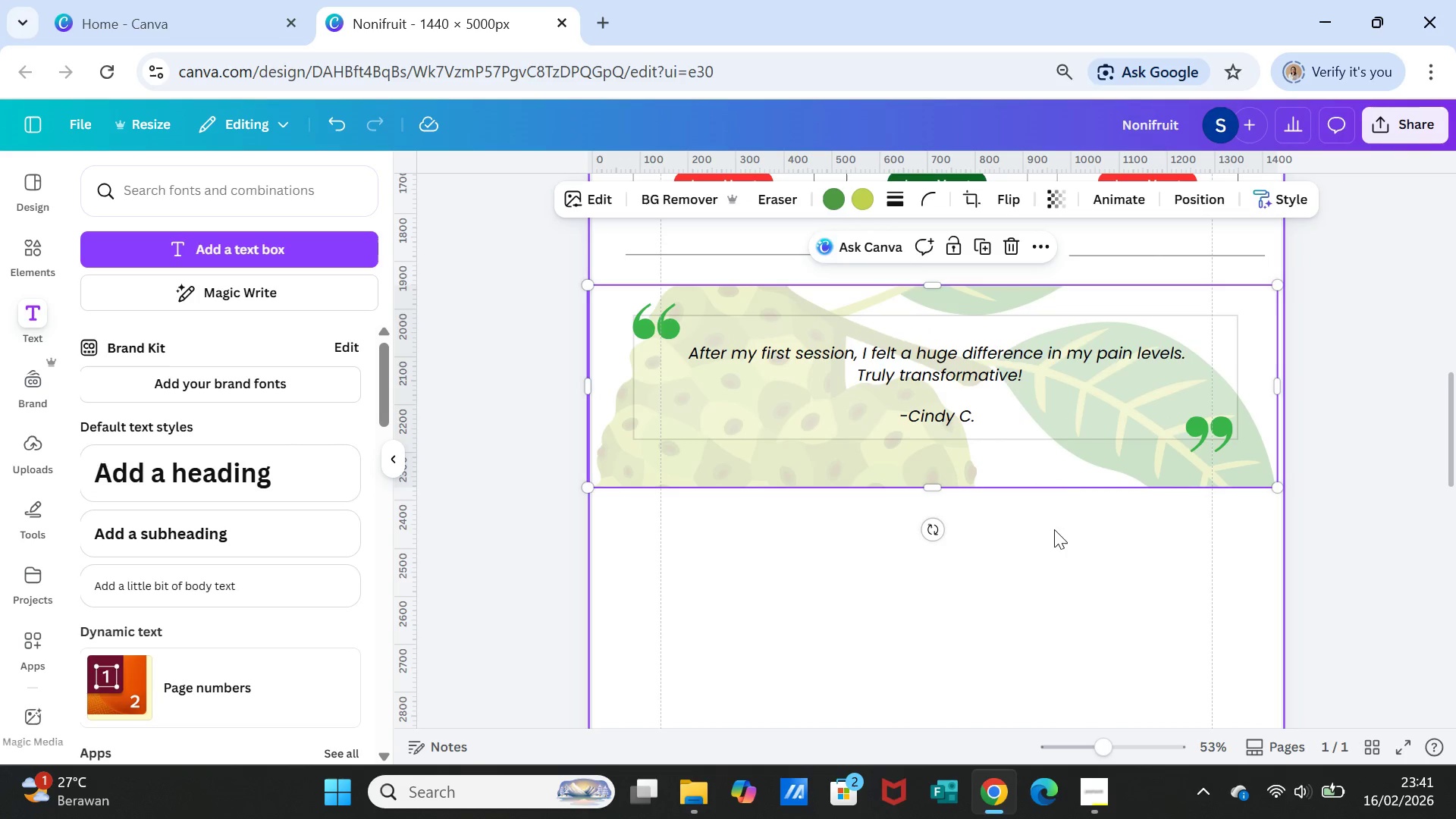 
left_click([1085, 585])
 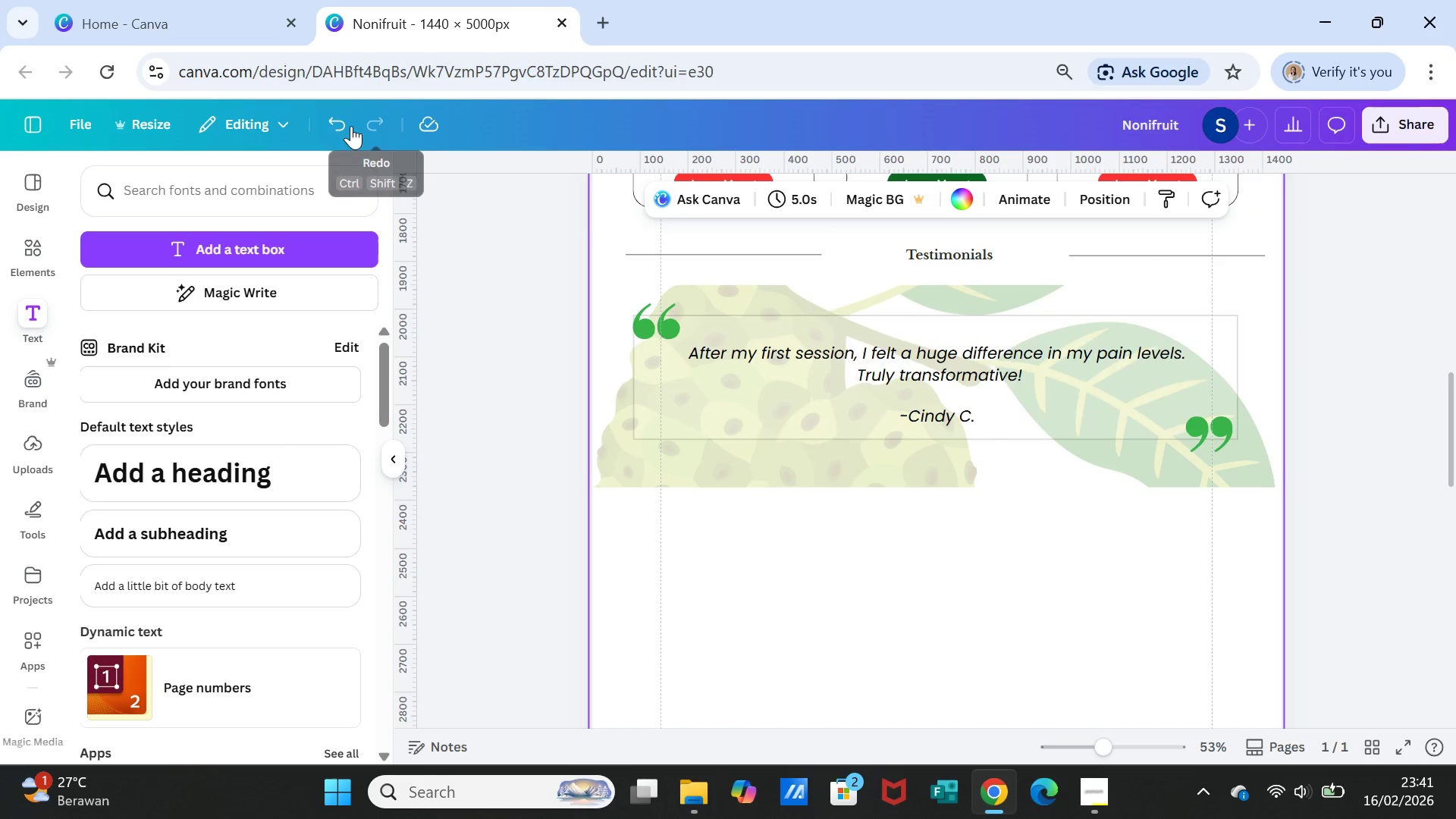 
left_click([343, 124])
 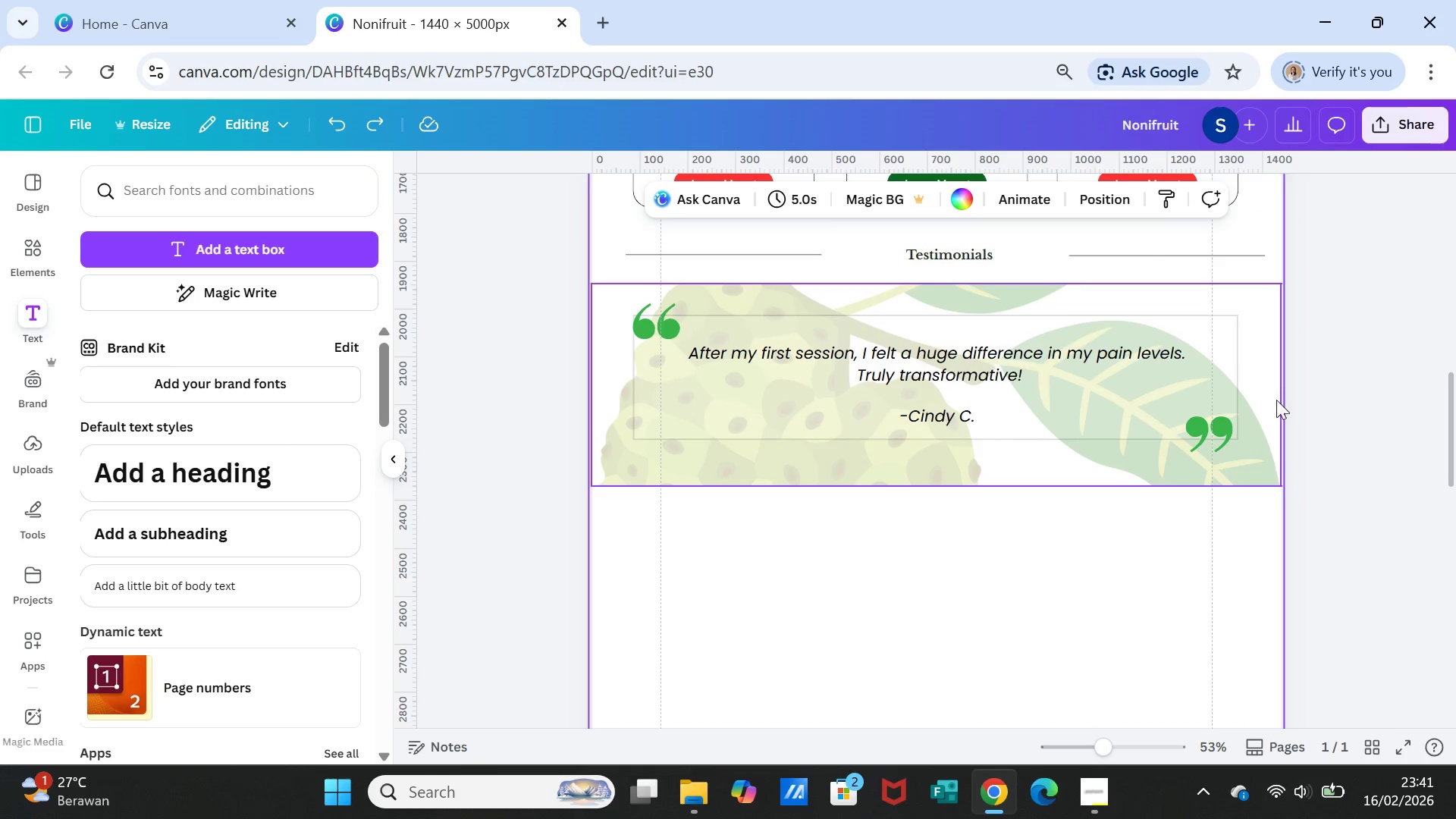 
left_click([1318, 421])
 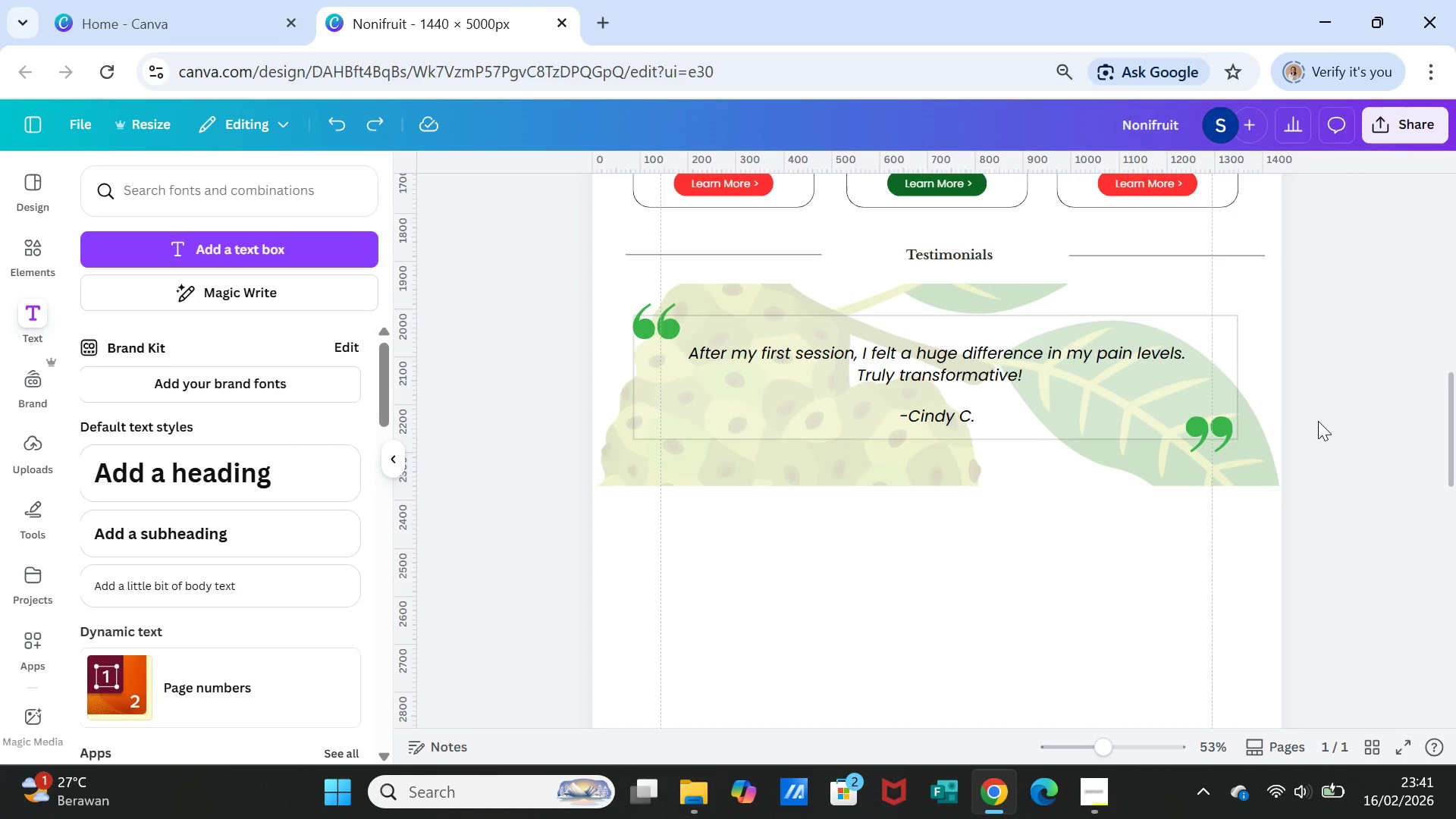 
scroll: coordinate [1318, 421], scroll_direction: up, amount: 1.0
 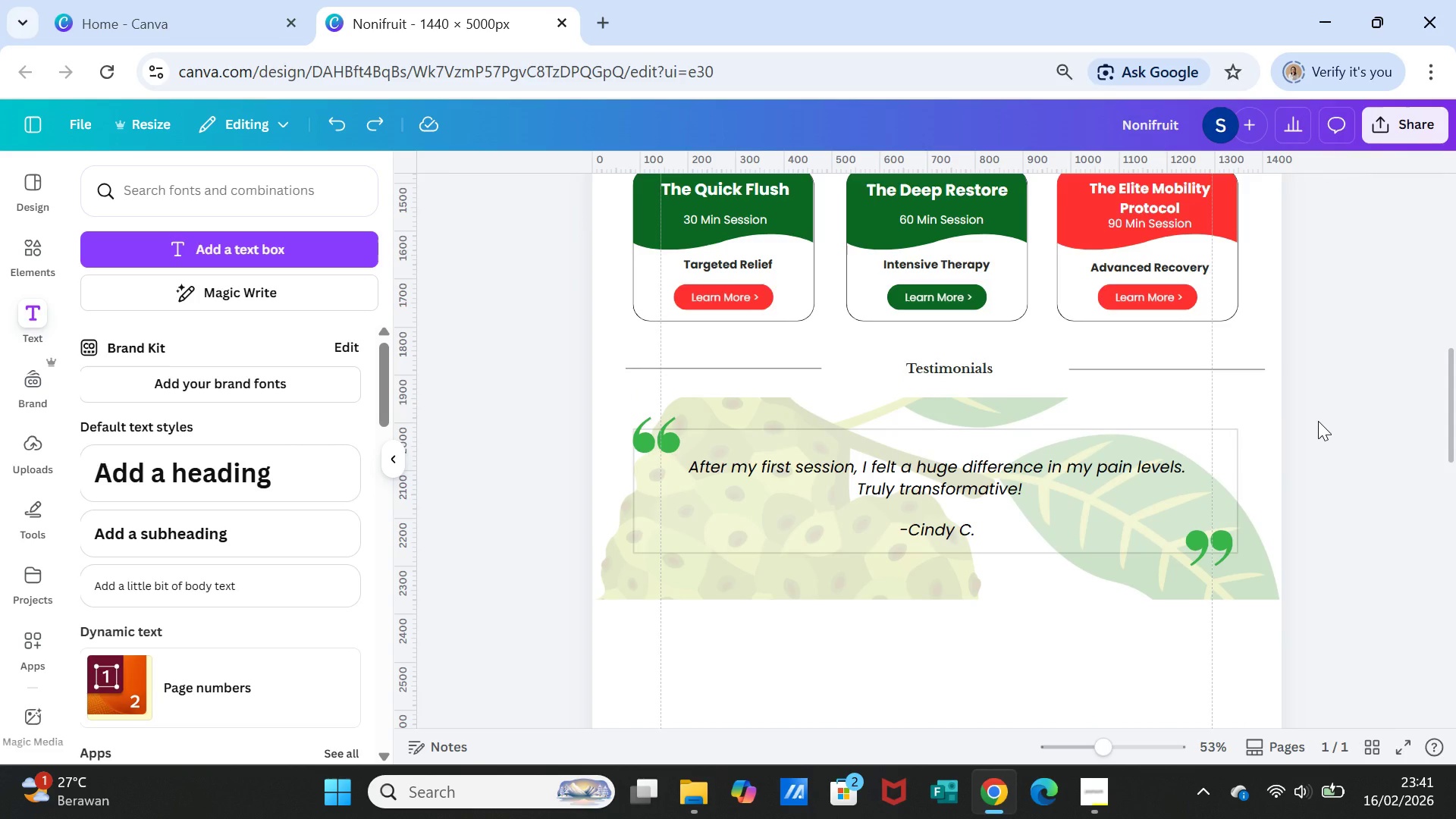 
scroll: coordinate [1318, 421], scroll_direction: down, amount: 1.0
 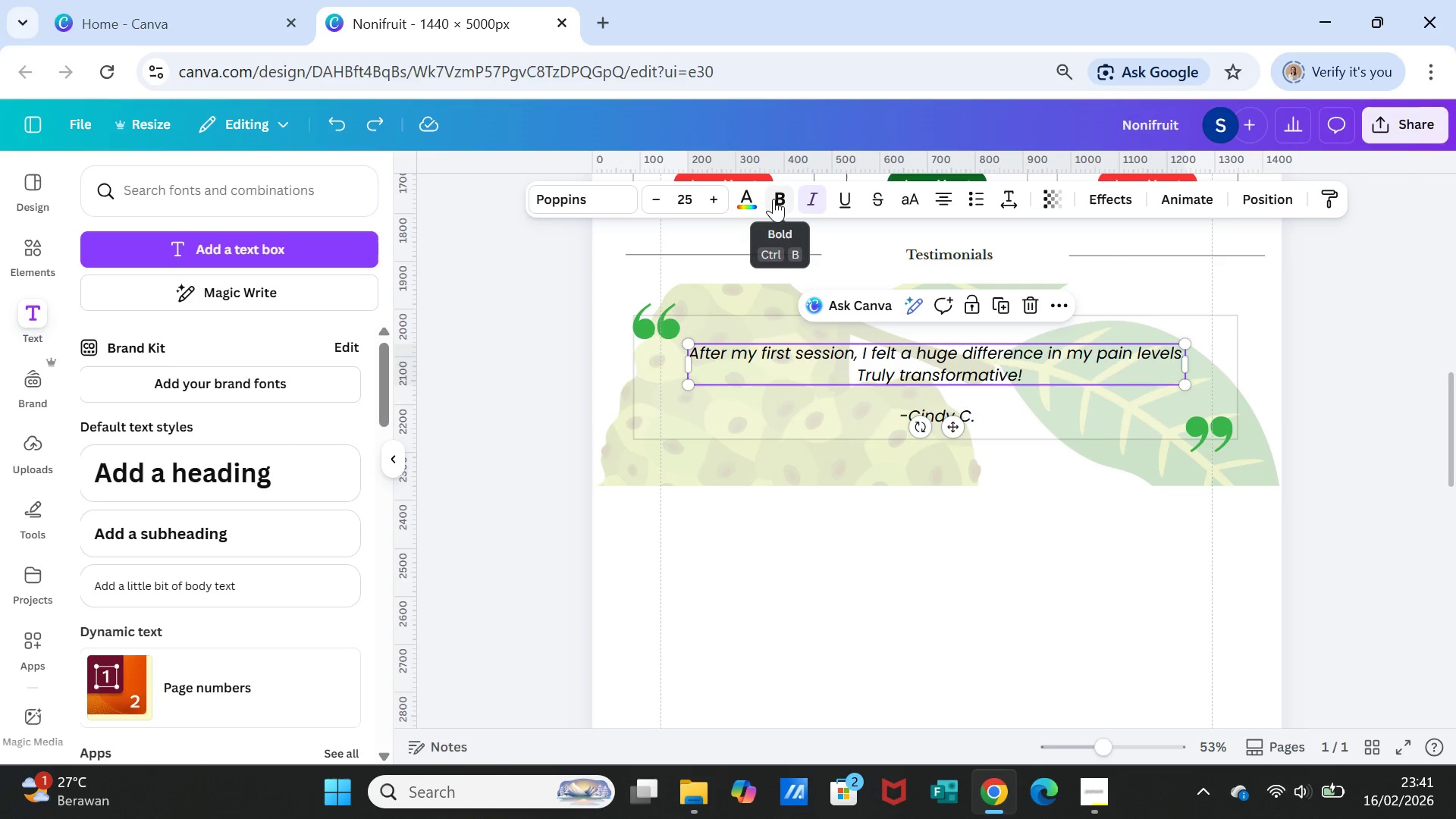 
wait(8.56)
 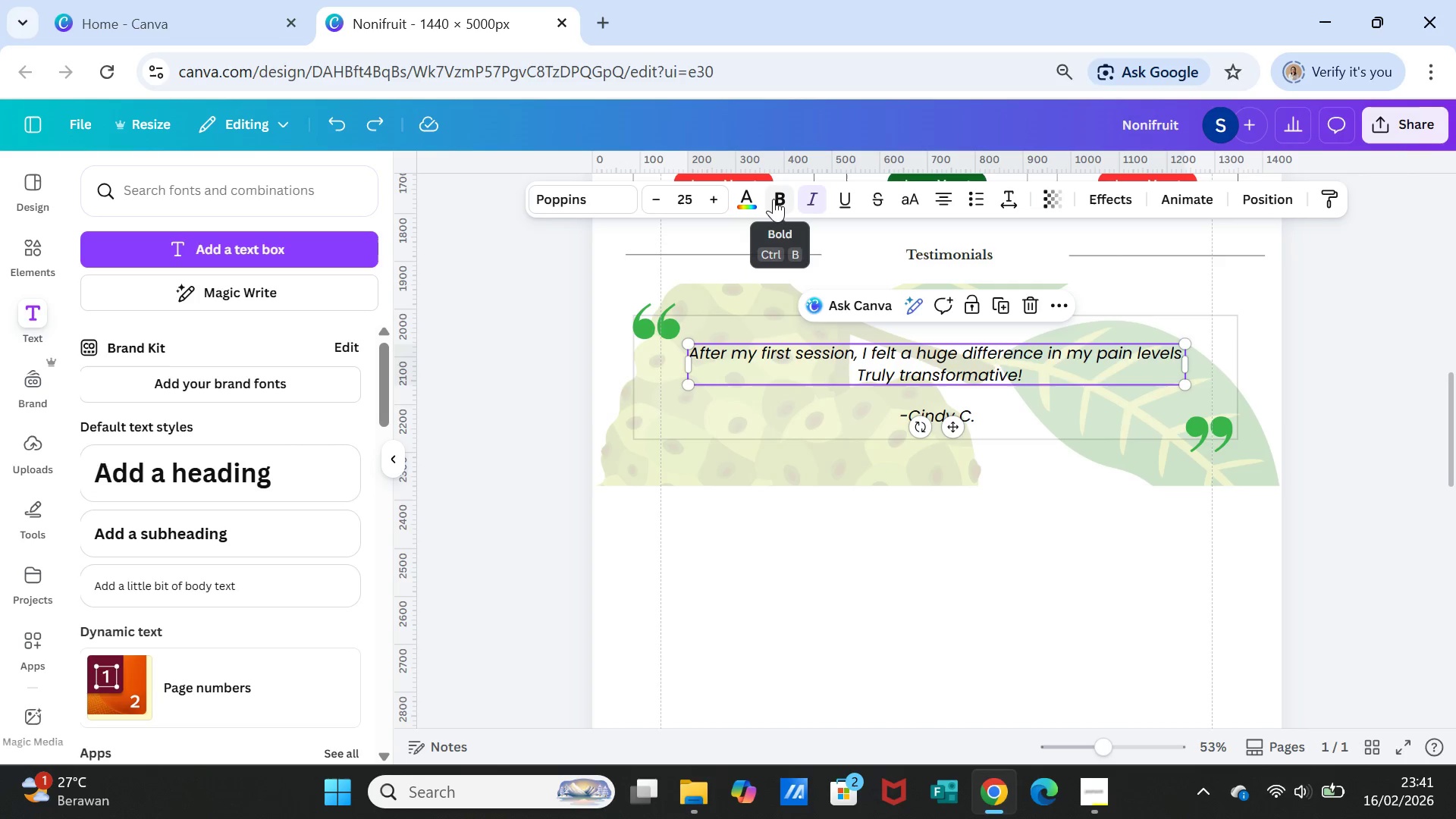 
left_click([258, 315])
 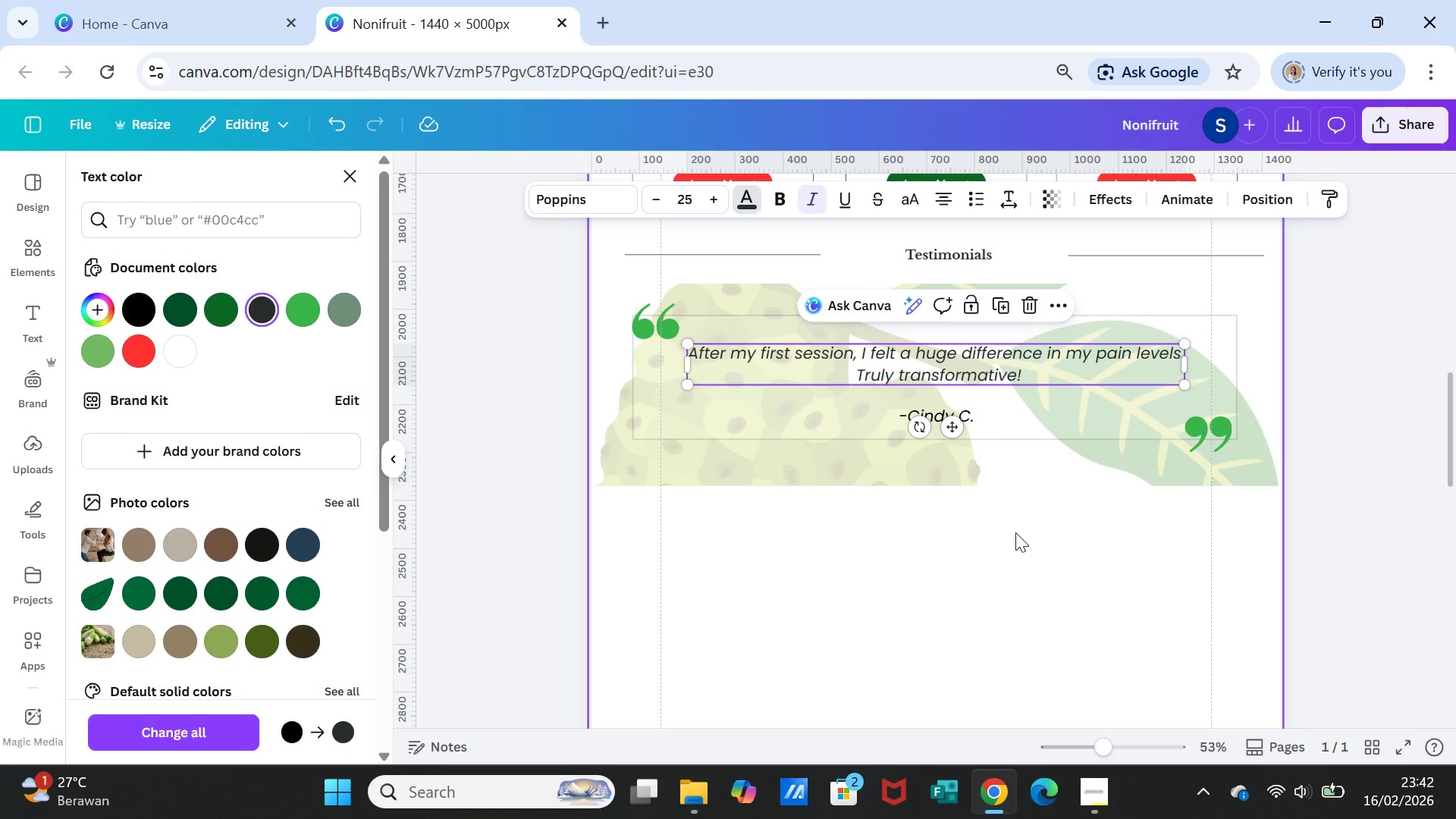 
left_click([1015, 533])
 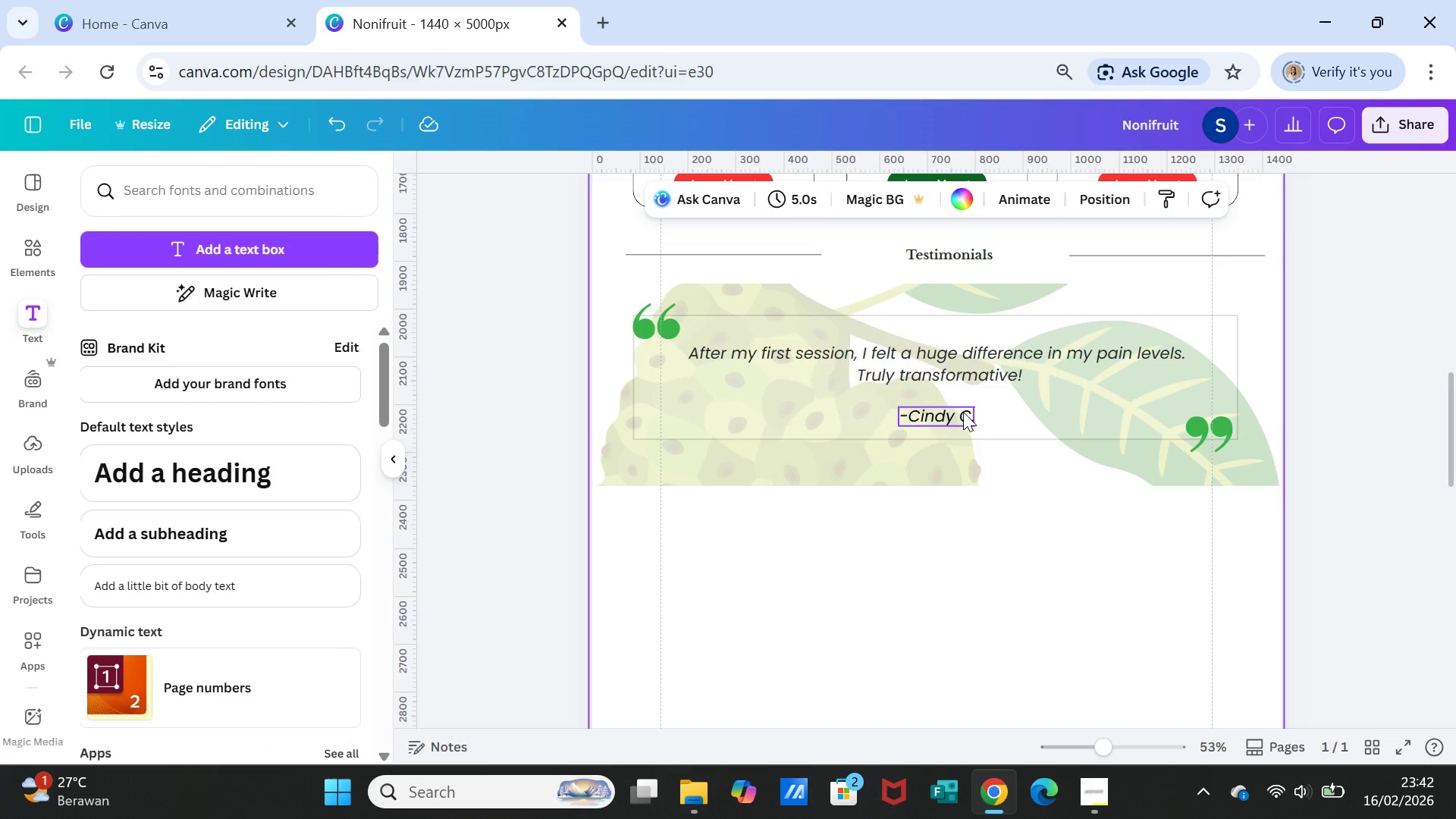 
left_click([963, 412])
 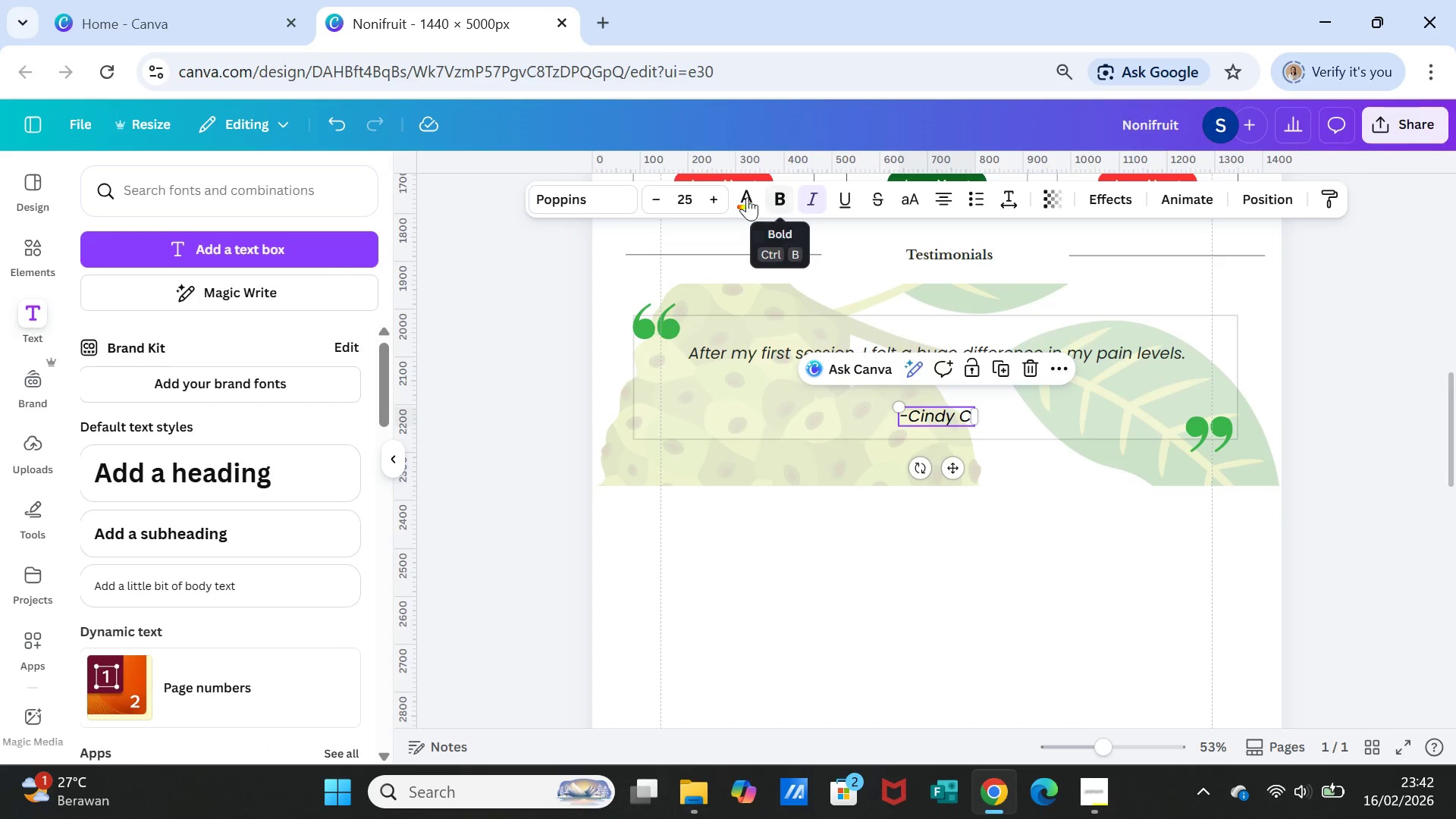 
left_click([745, 196])
 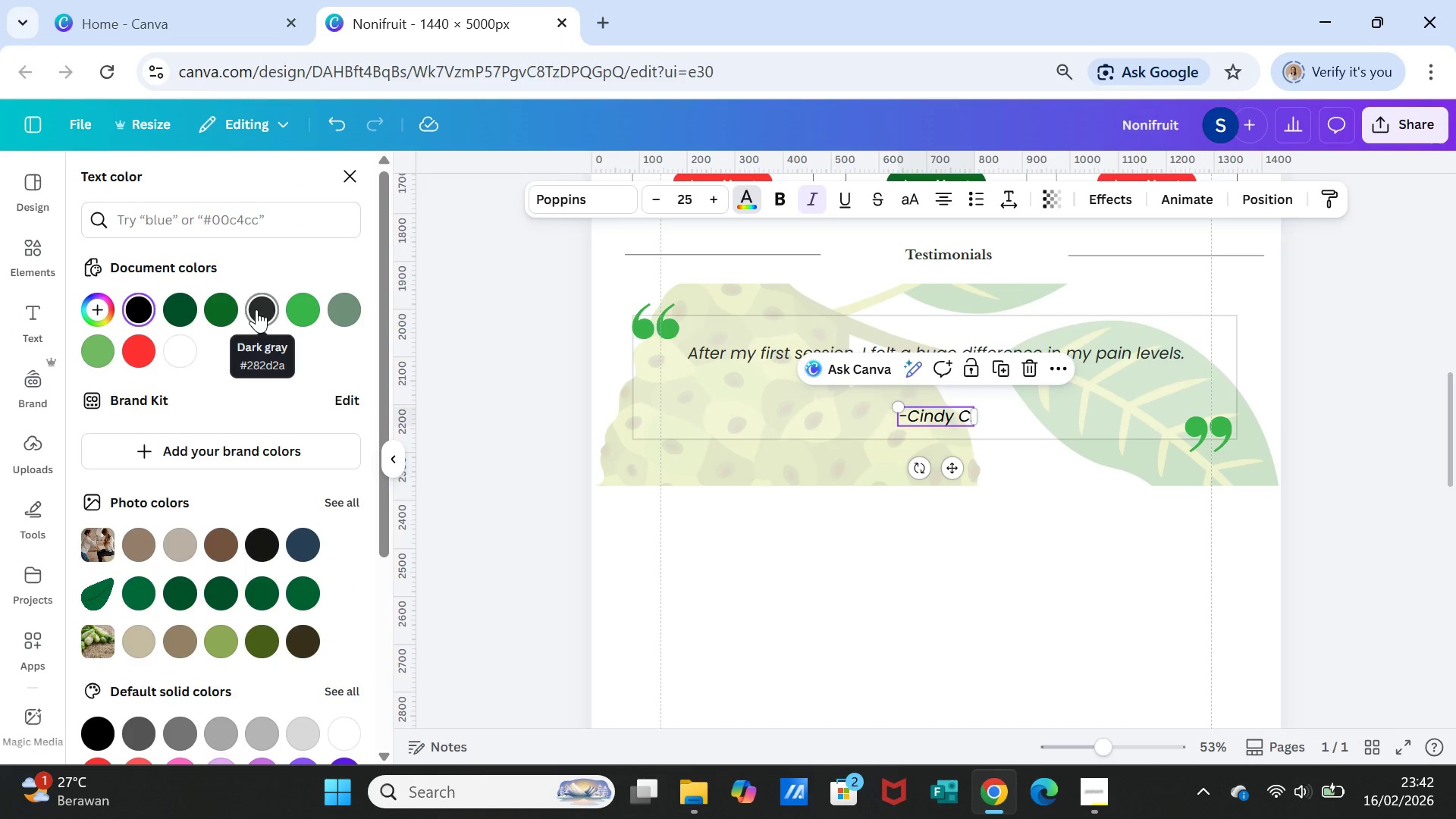 
left_click([256, 309])
 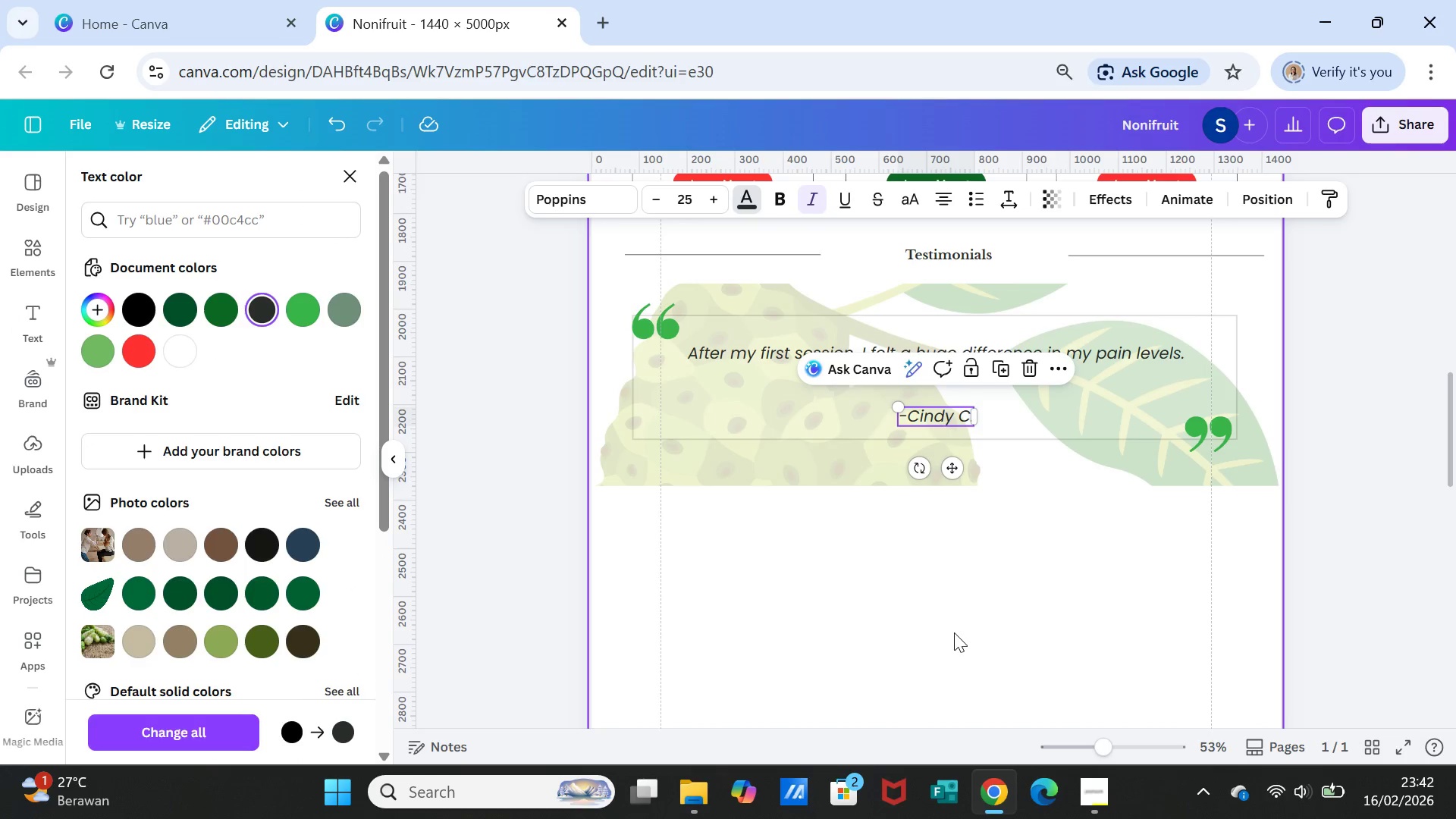 
left_click([955, 632])
 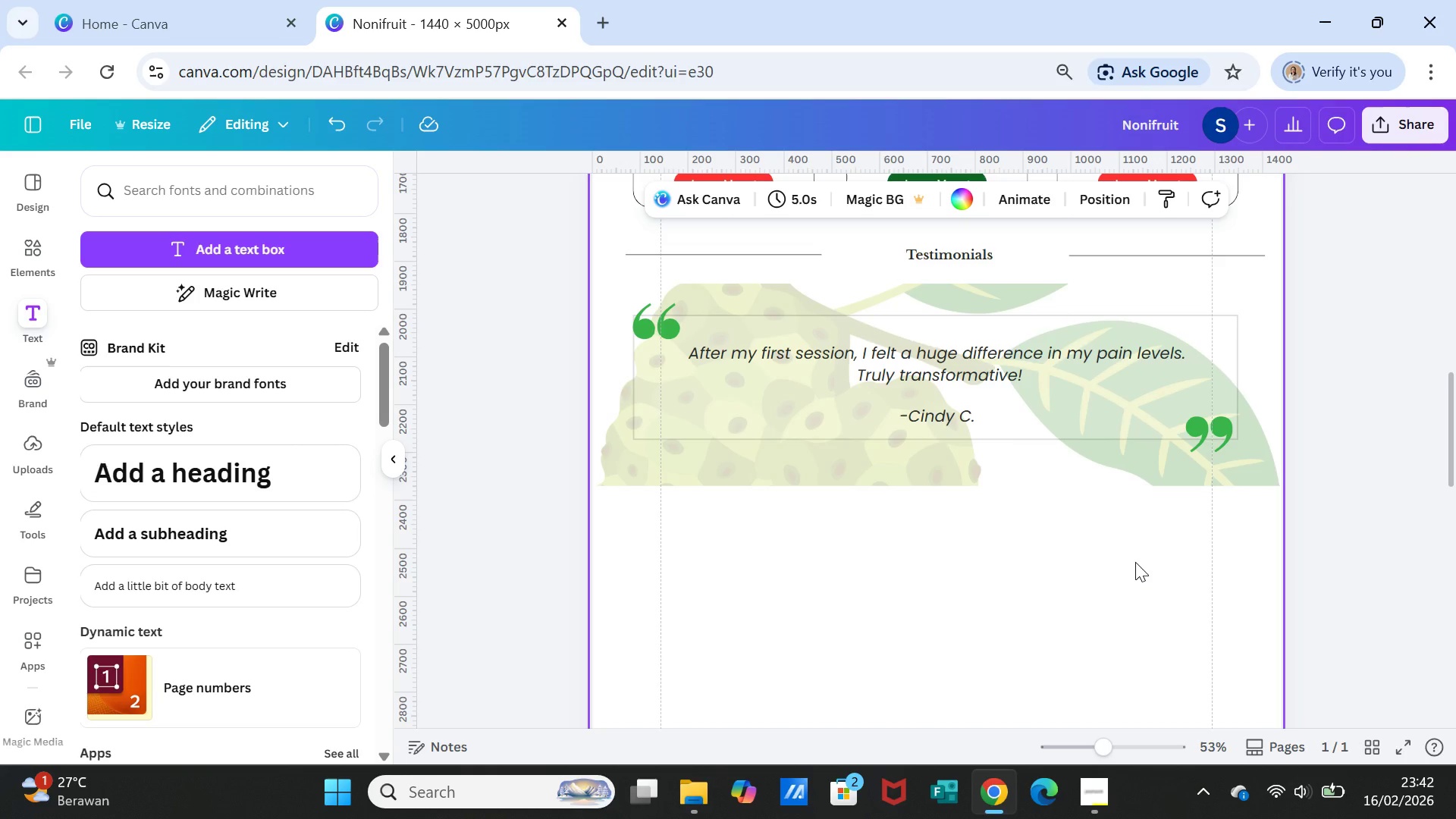 
wait(20.58)
 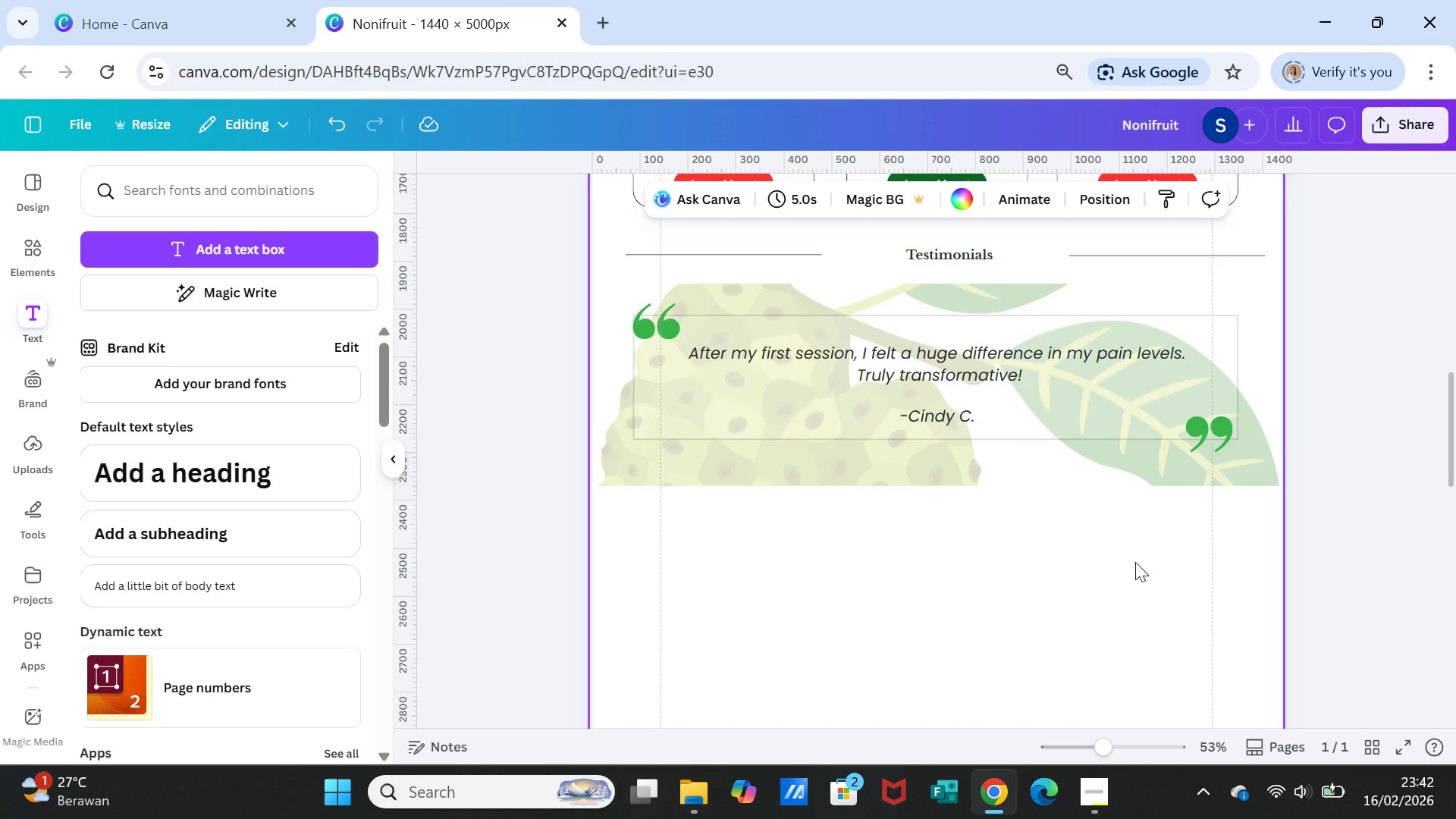 
left_click([1017, 482])
 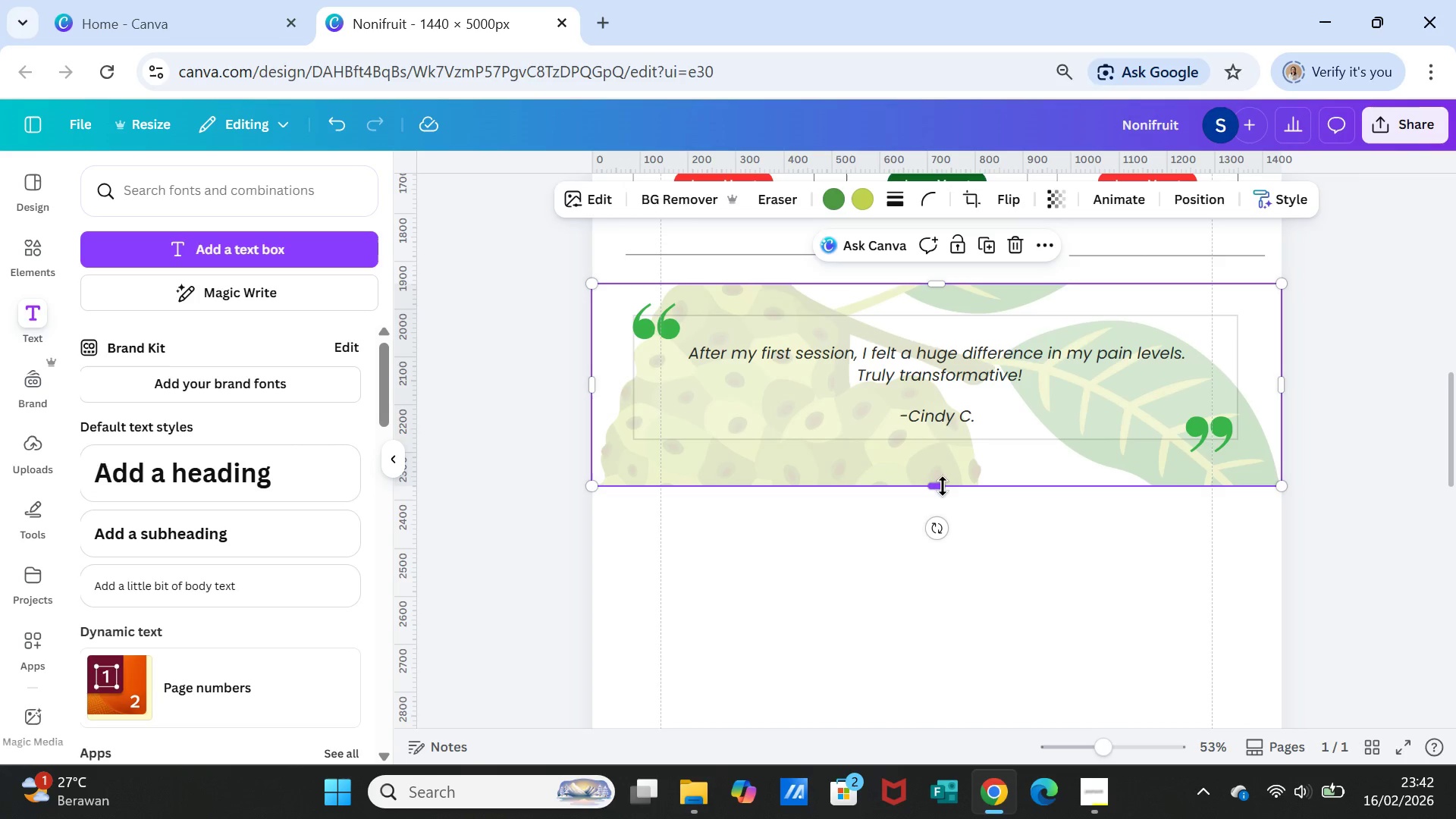 
left_click_drag(start_coordinate=[943, 486], to_coordinate=[950, 670])
 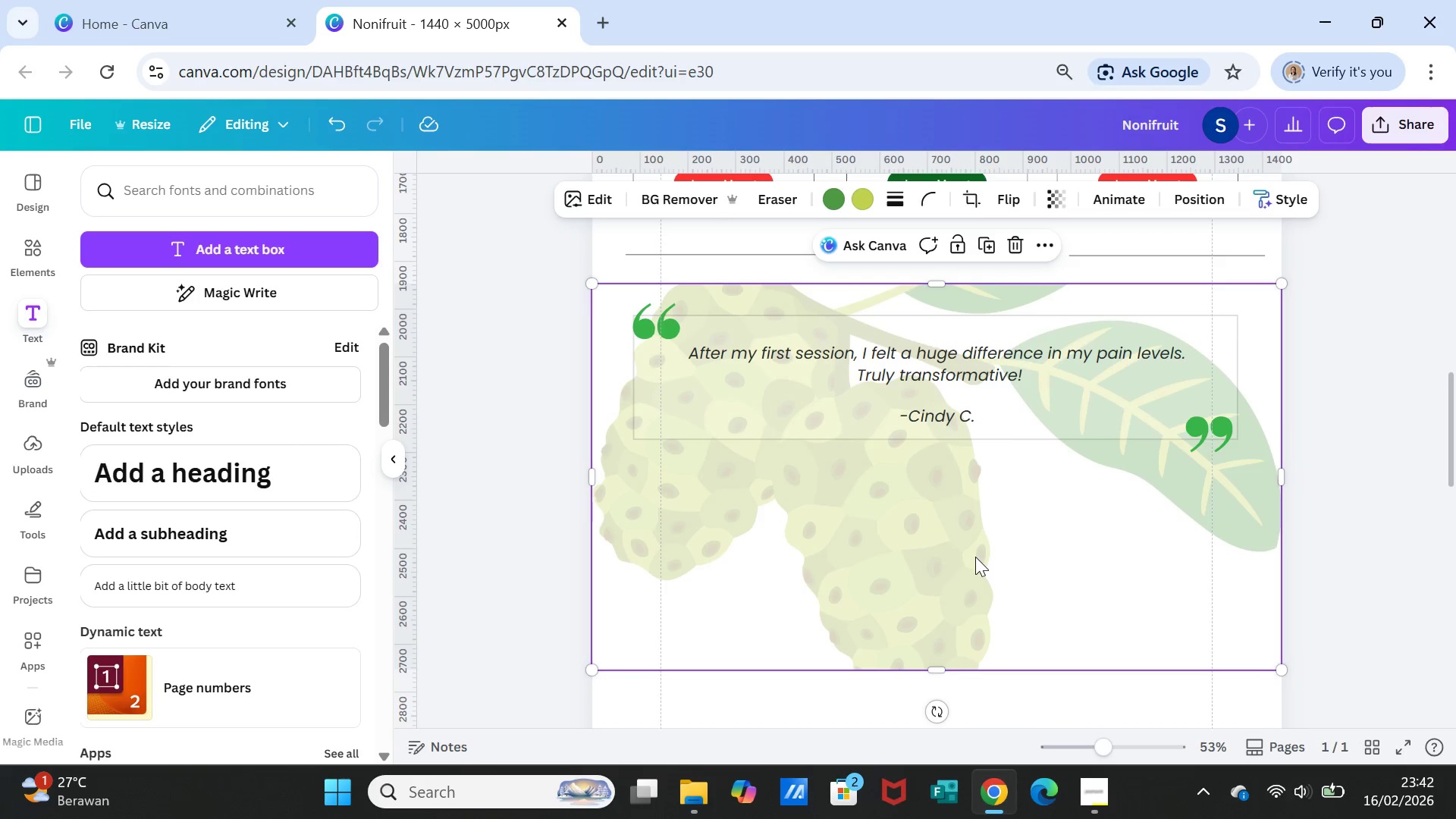 
double_click([975, 557])
 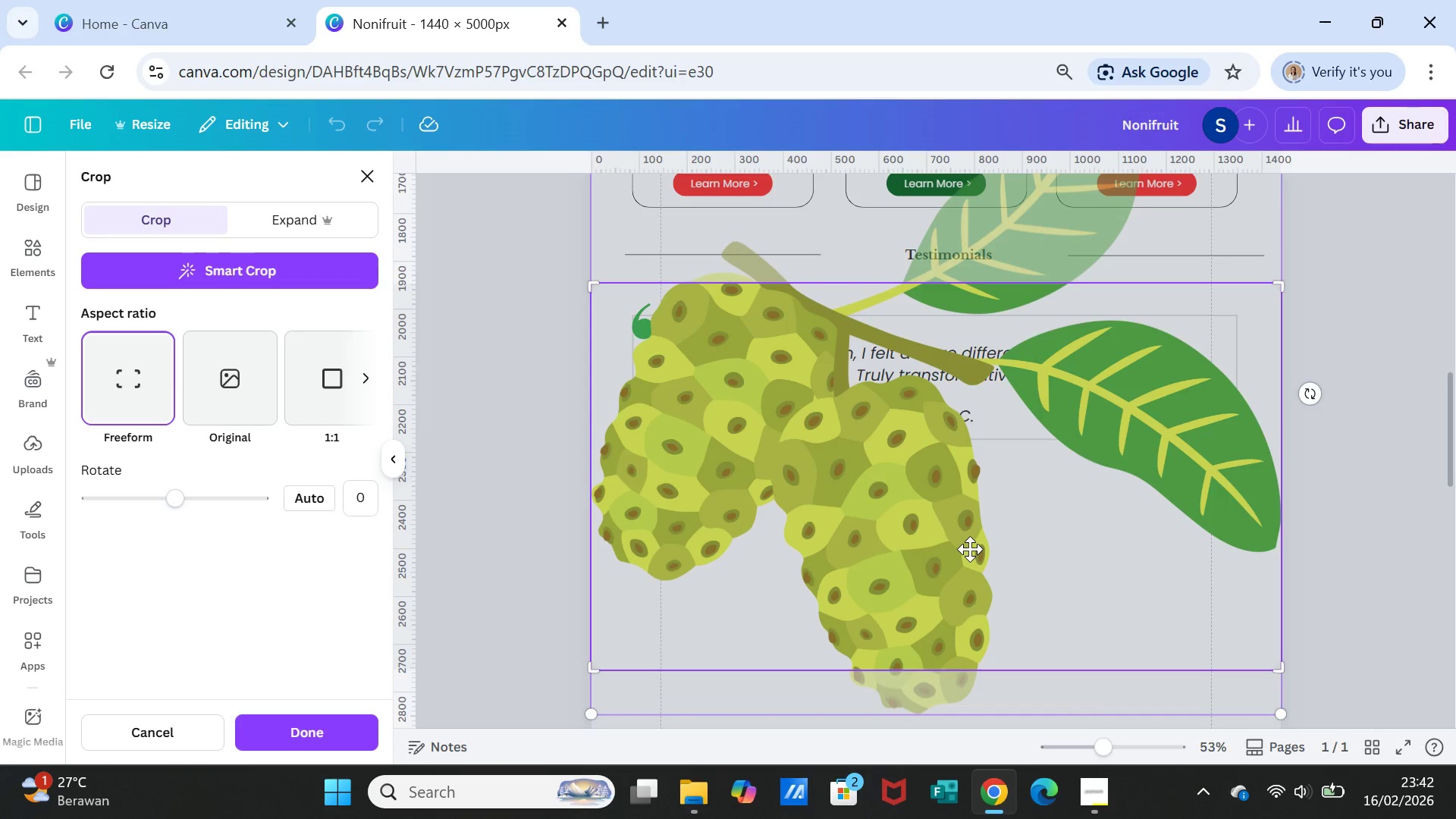 
left_click_drag(start_coordinate=[970, 549], to_coordinate=[969, 510])
 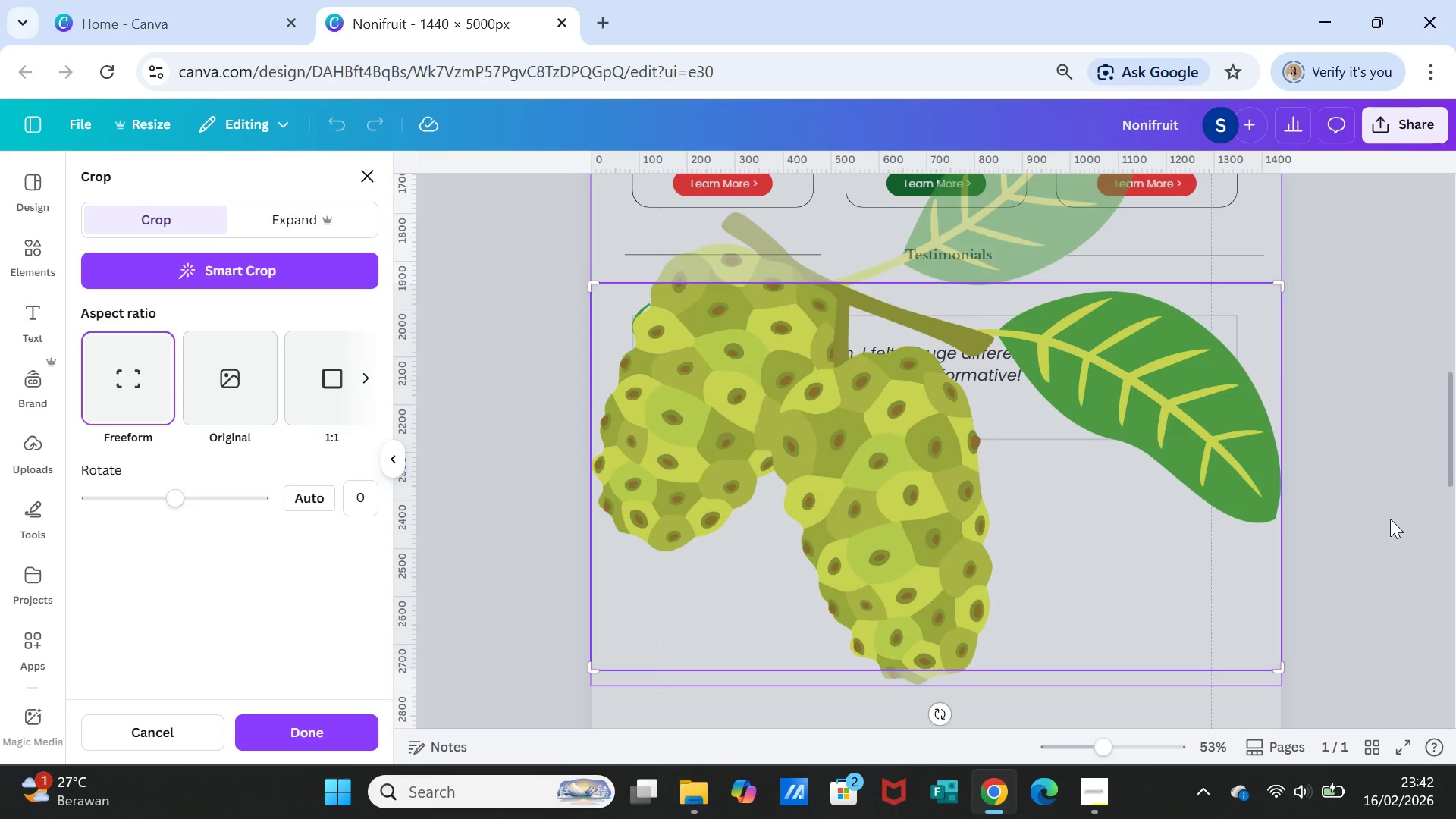 
left_click([1390, 519])
 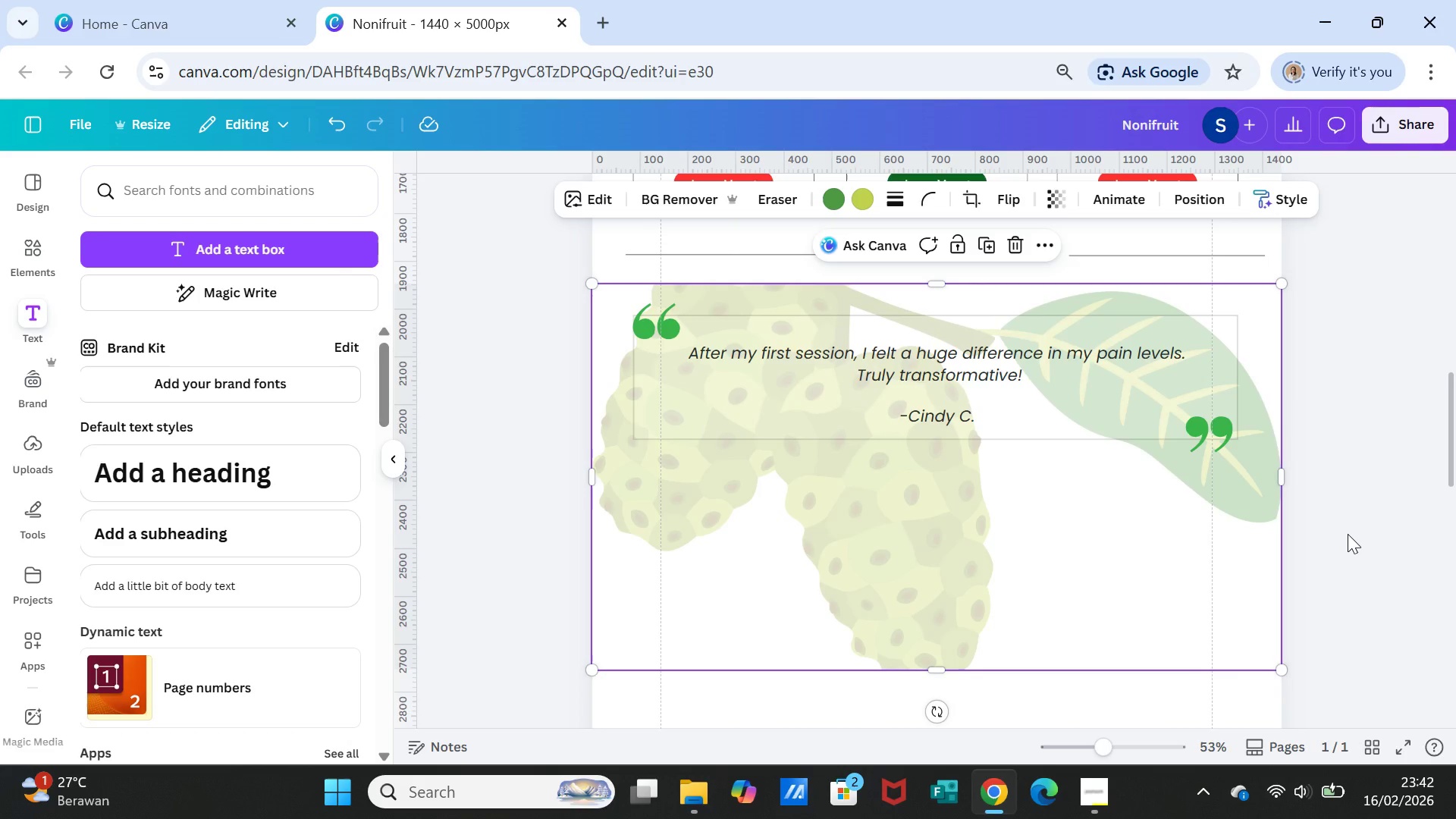 
left_click([1348, 534])
 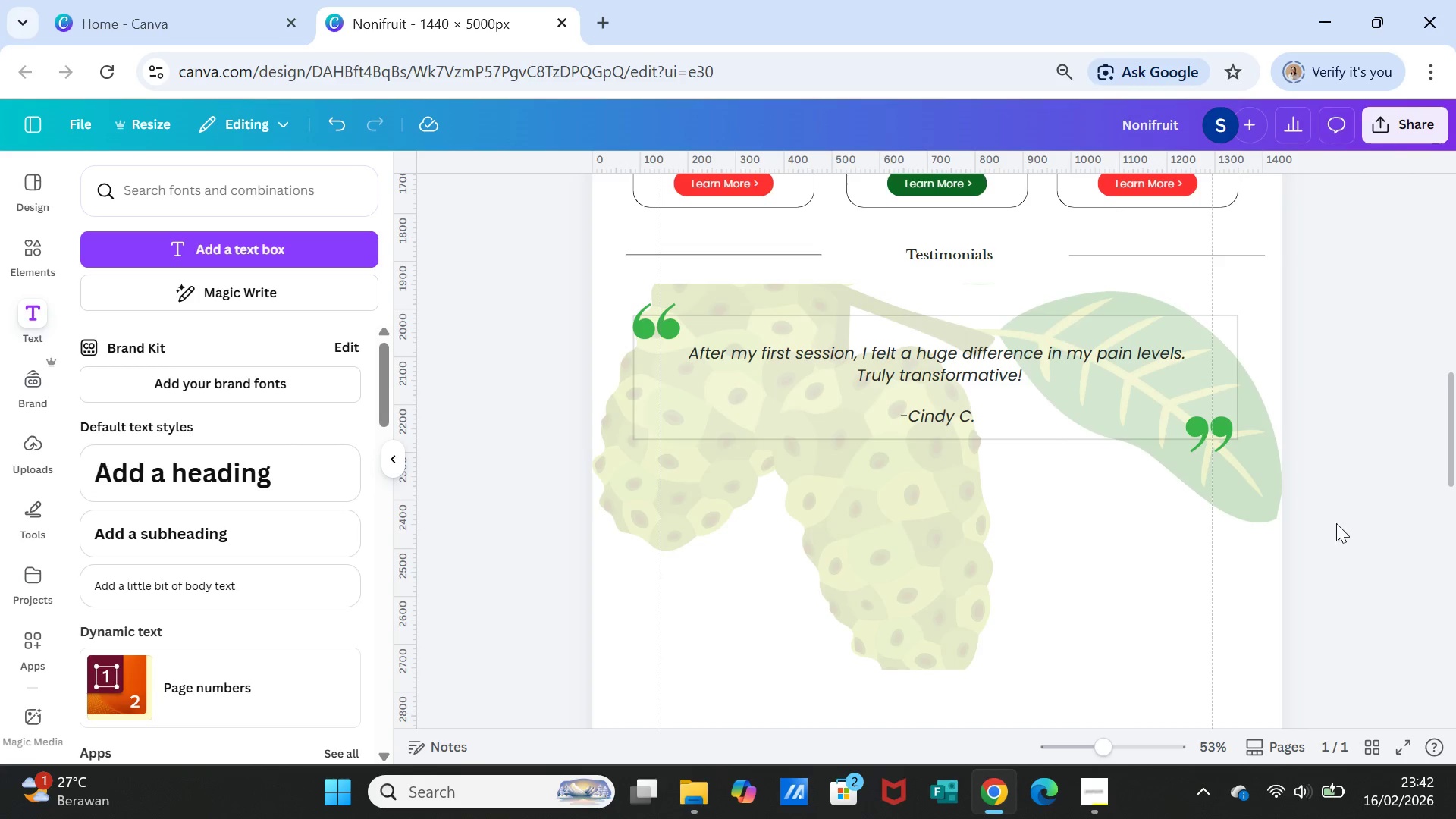 
wait(6.78)
 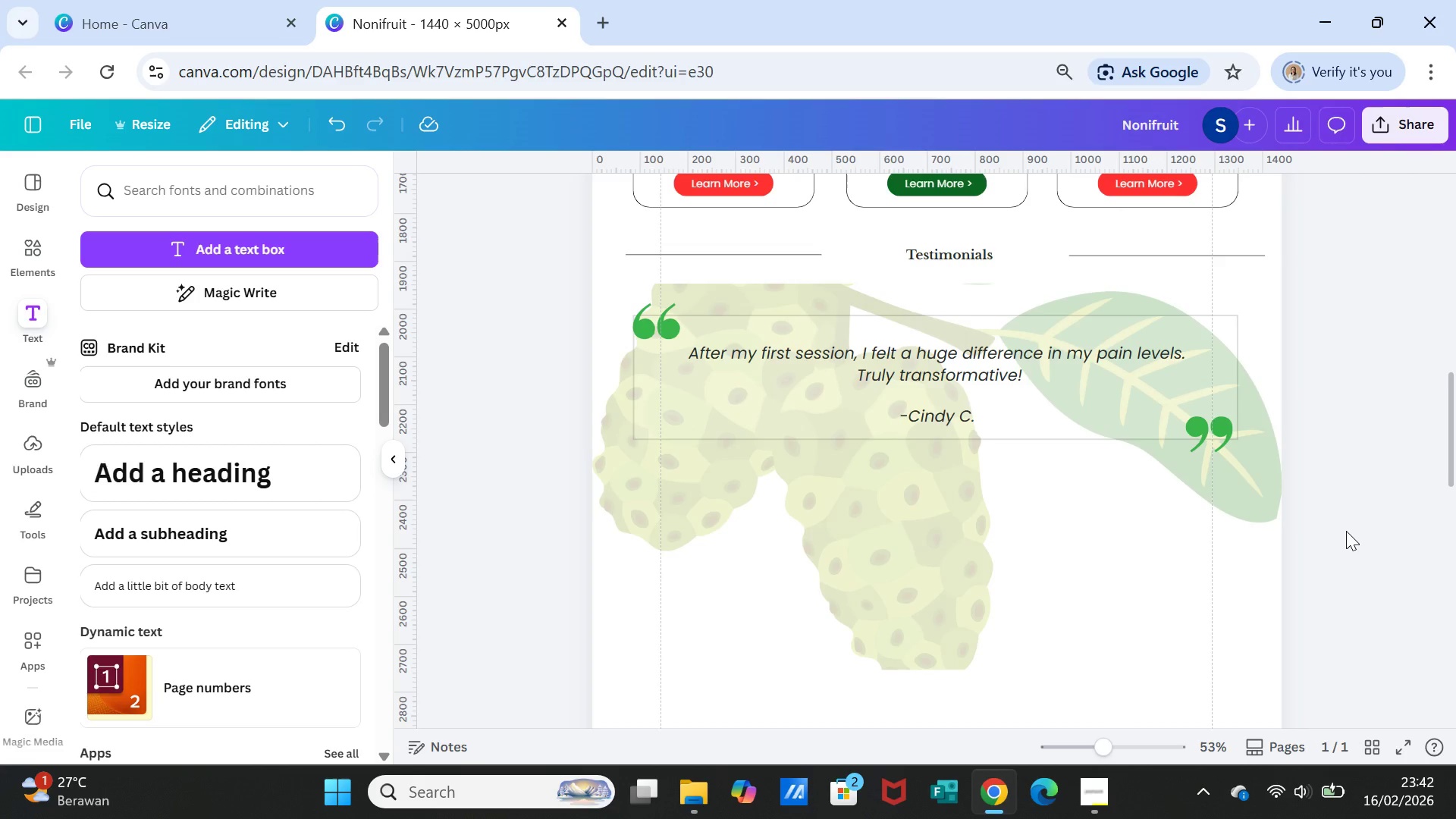 
left_click([961, 260])
 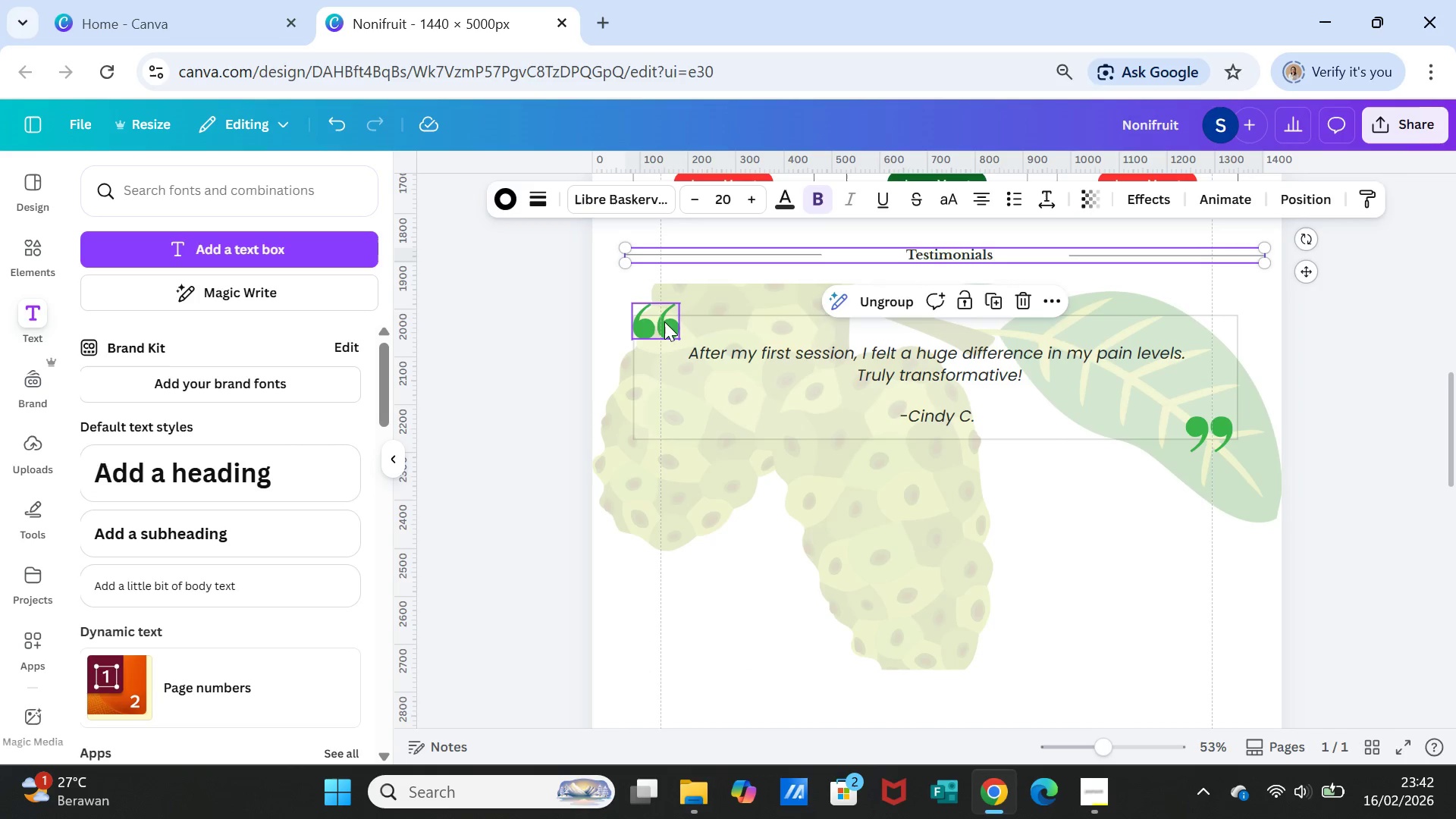 
left_click([663, 321])
 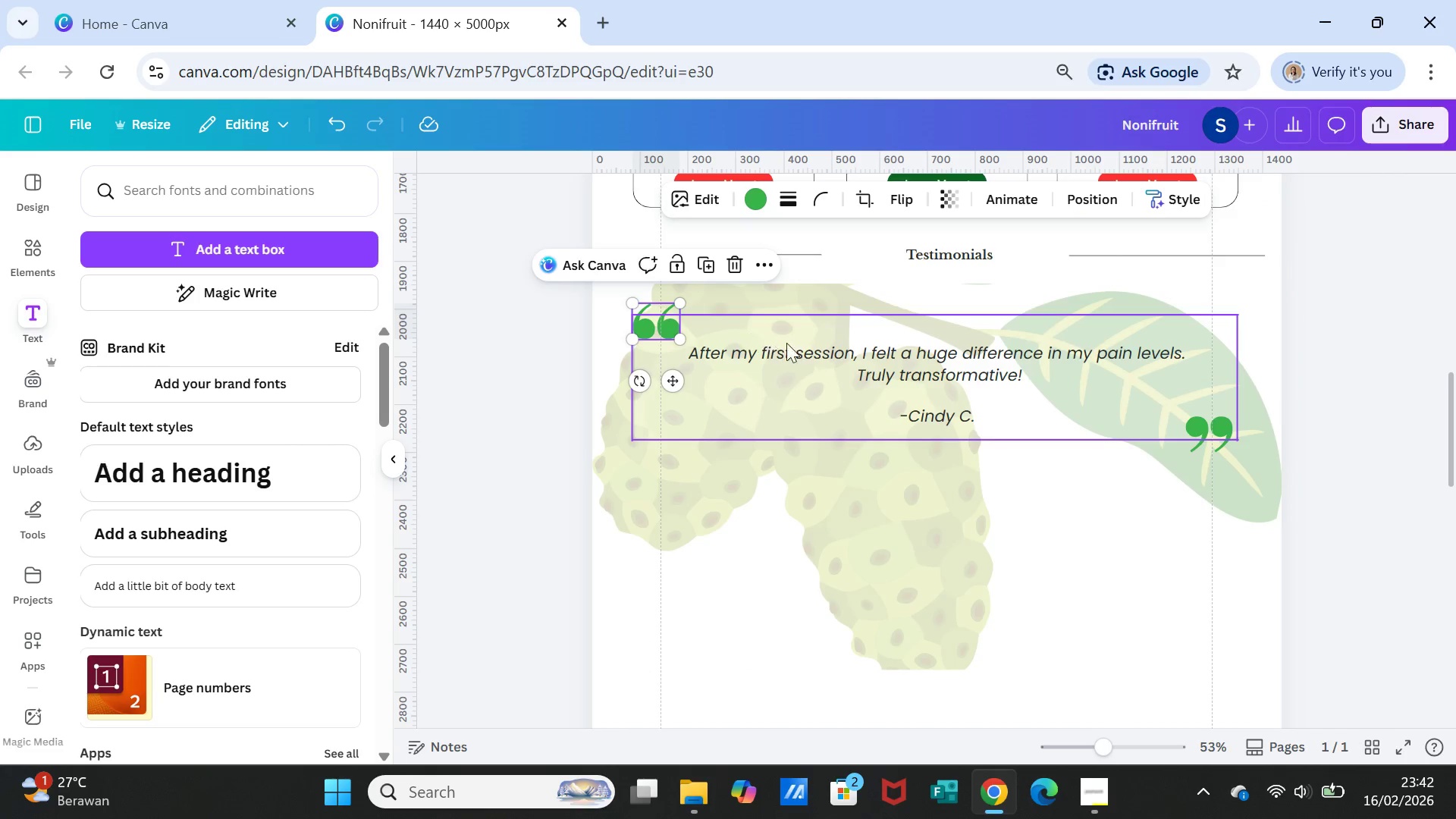 
hold_key(key=ShiftLeft, duration=4.61)
left_click([786, 324])
 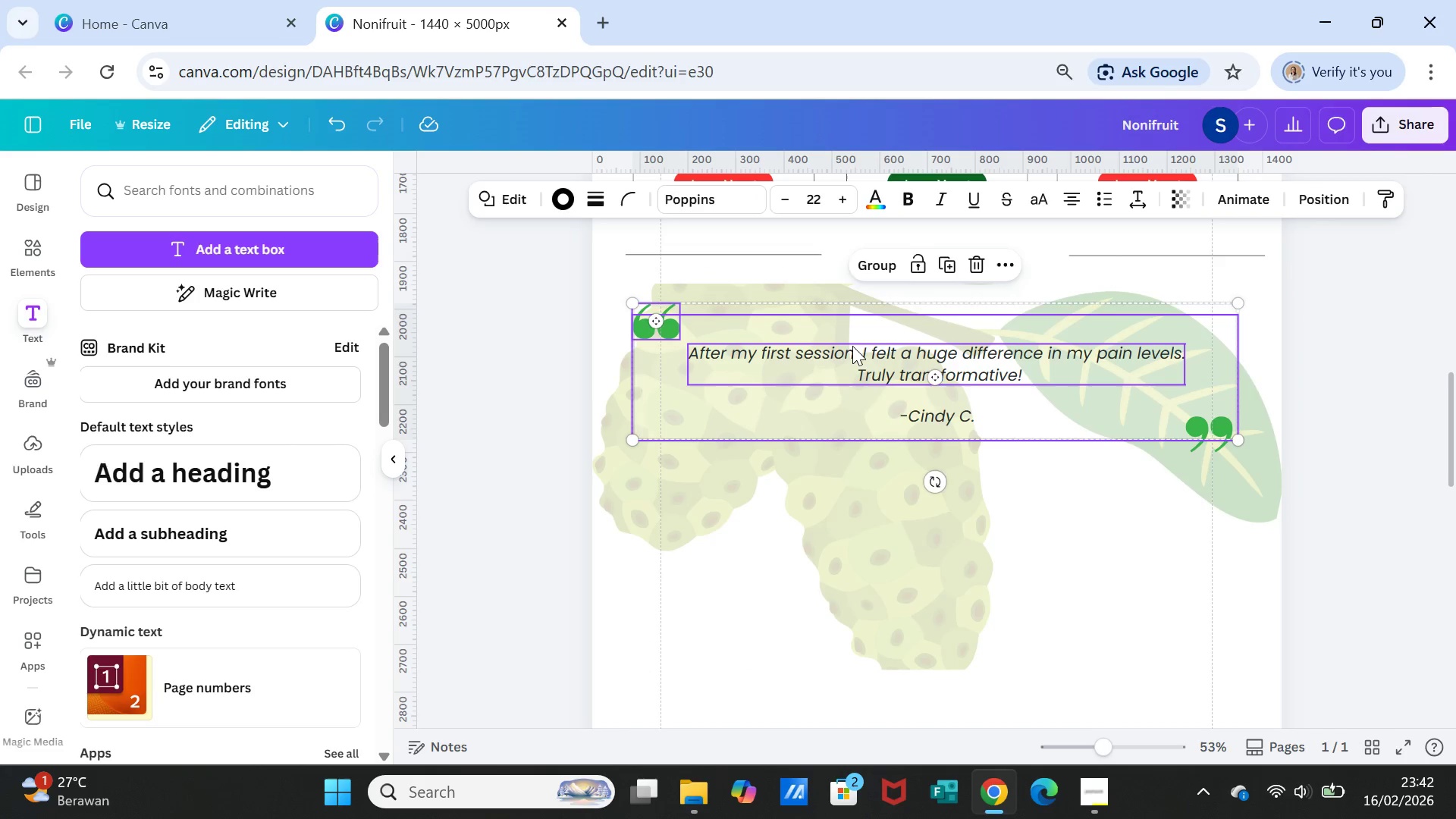 
left_click([852, 347])
 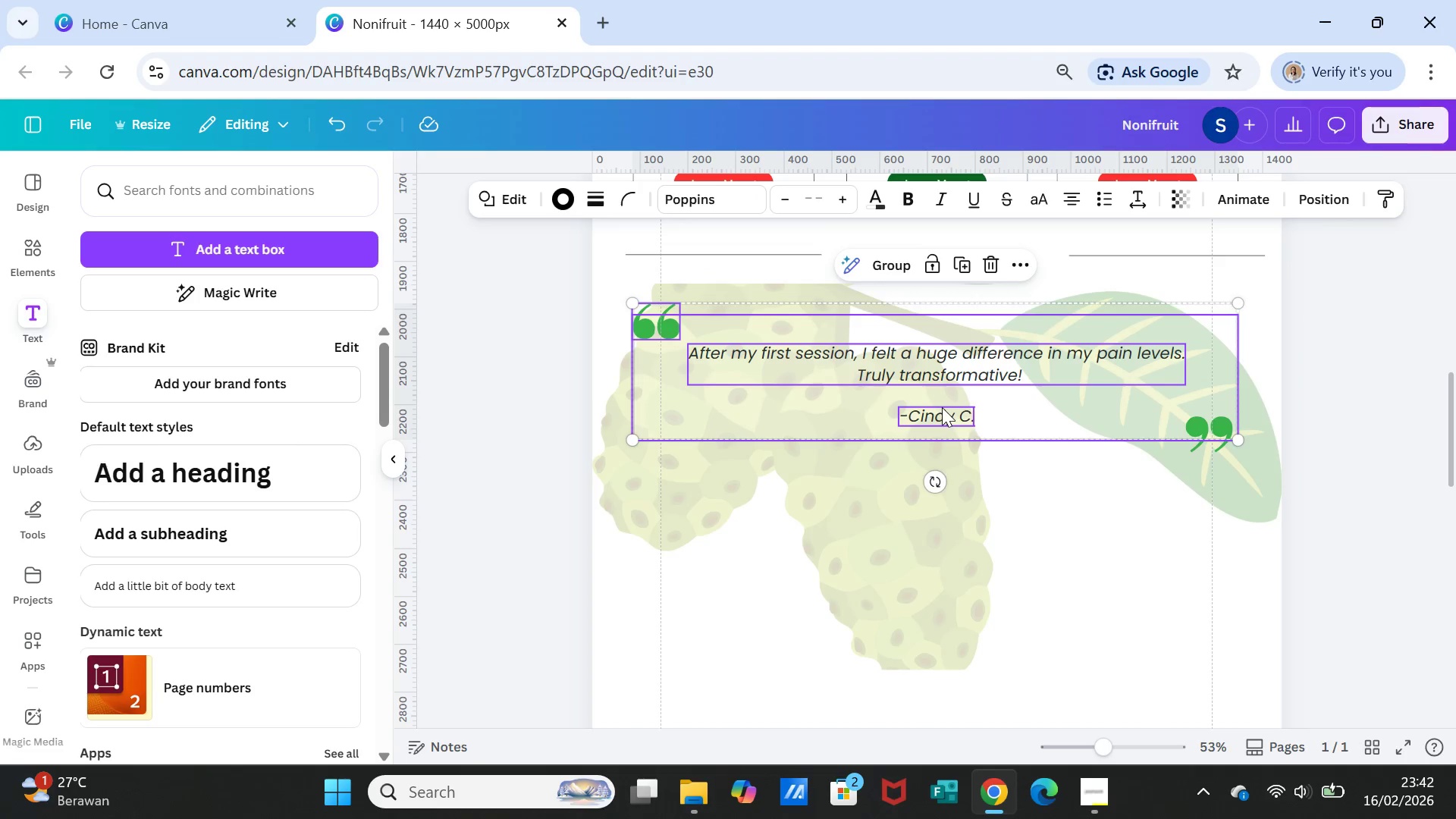 
left_click([942, 407])
 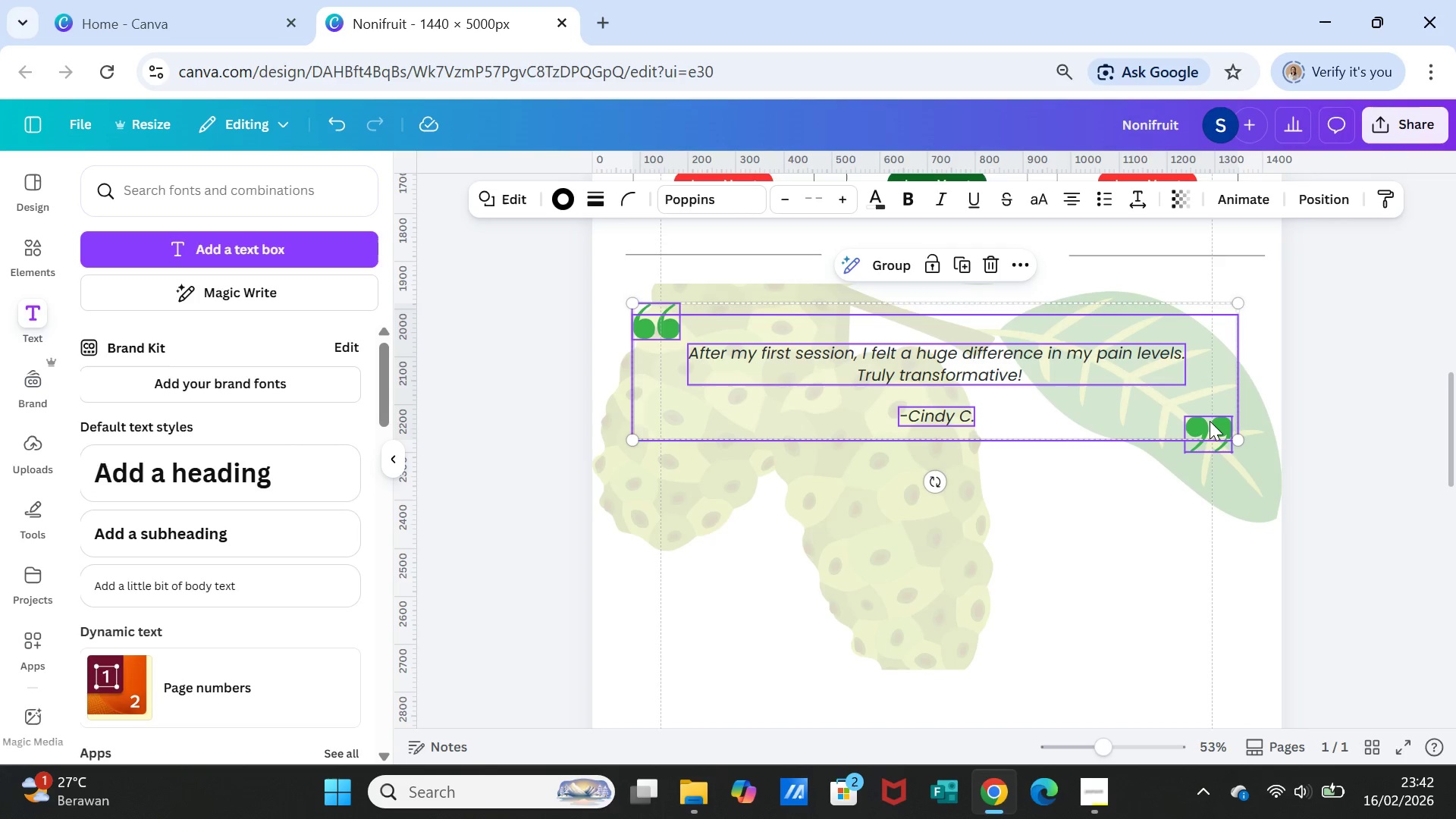 
left_click([1210, 421])
 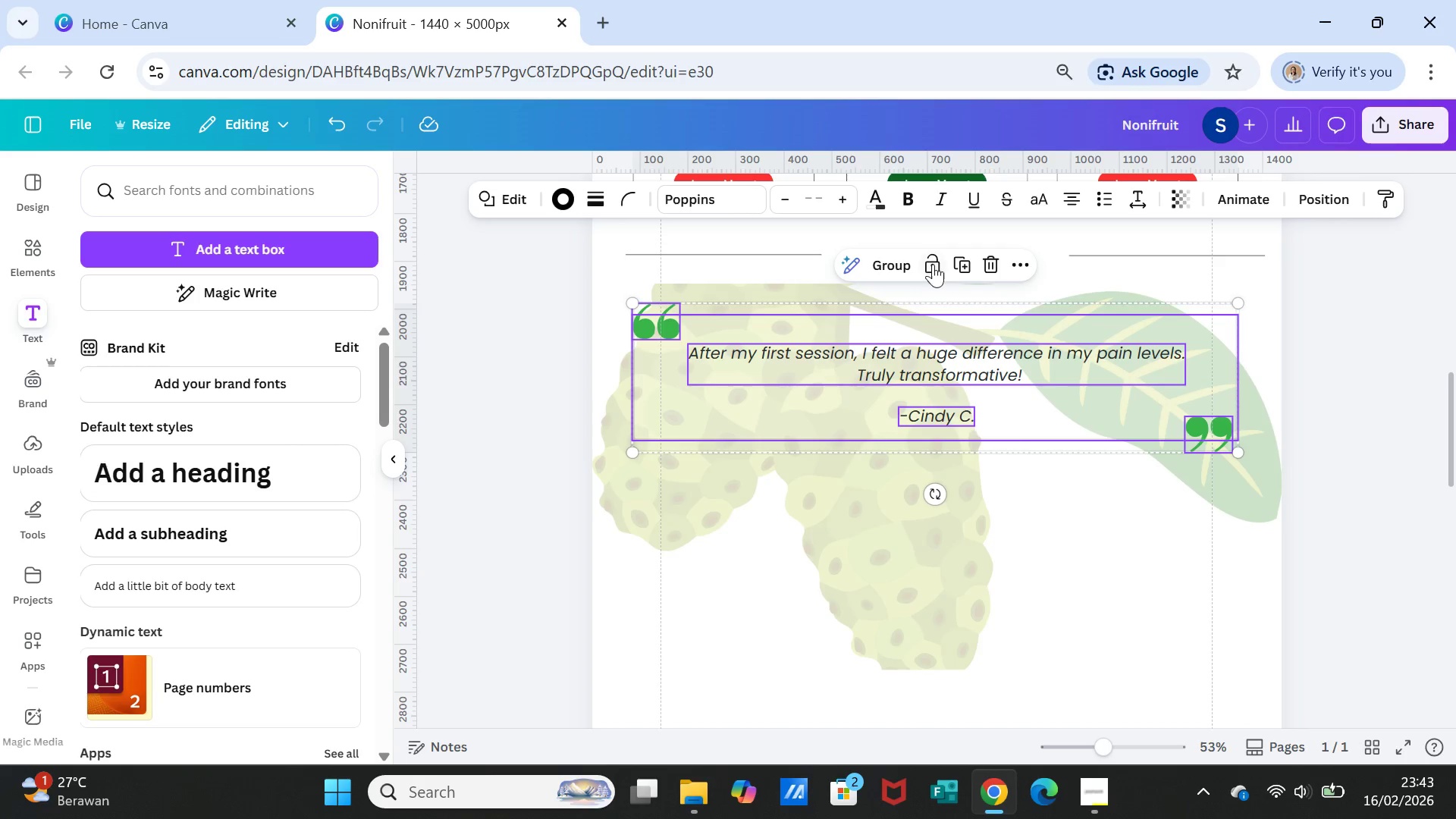 
left_click([892, 256])
 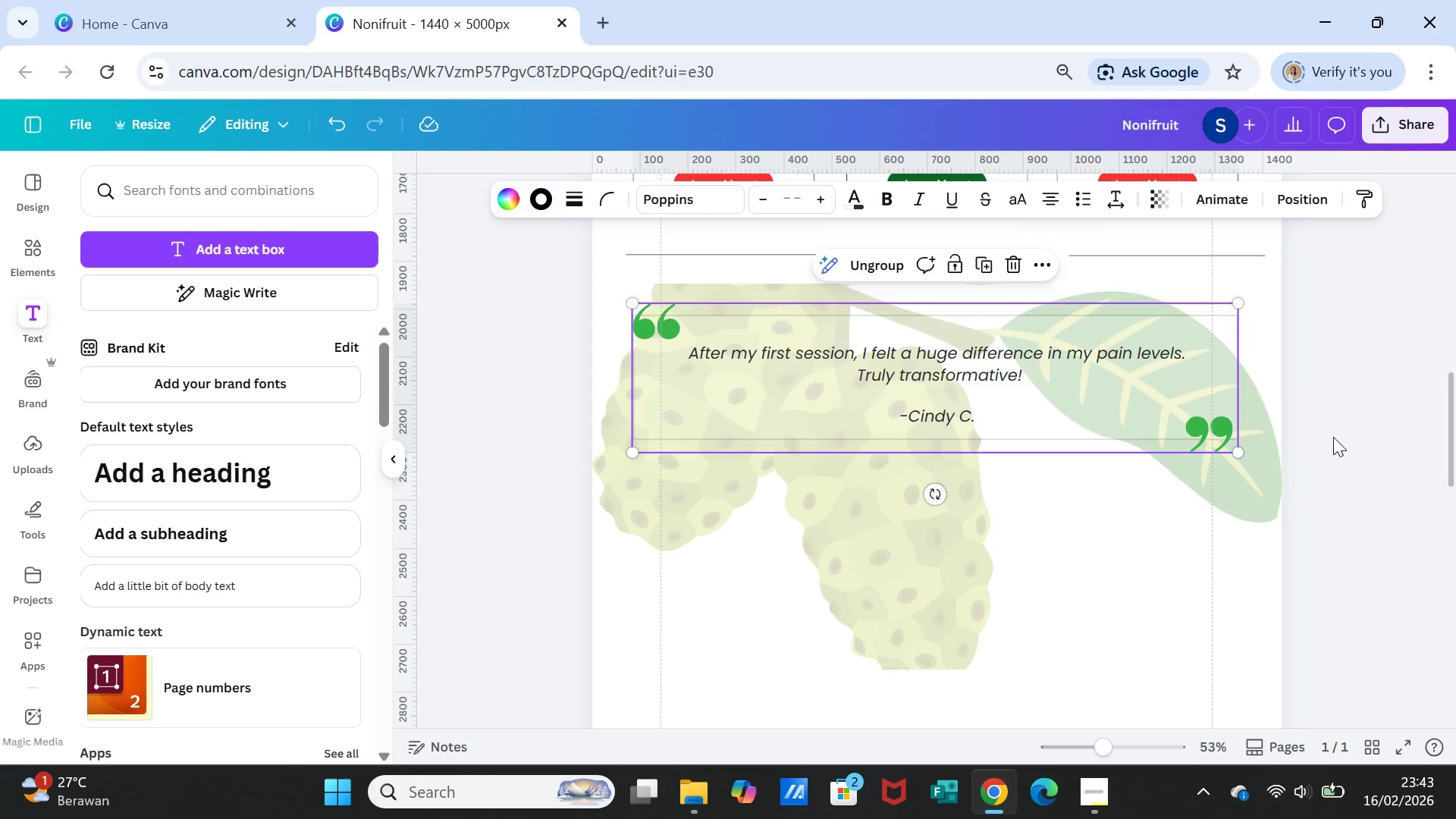 
left_click([1333, 437])
 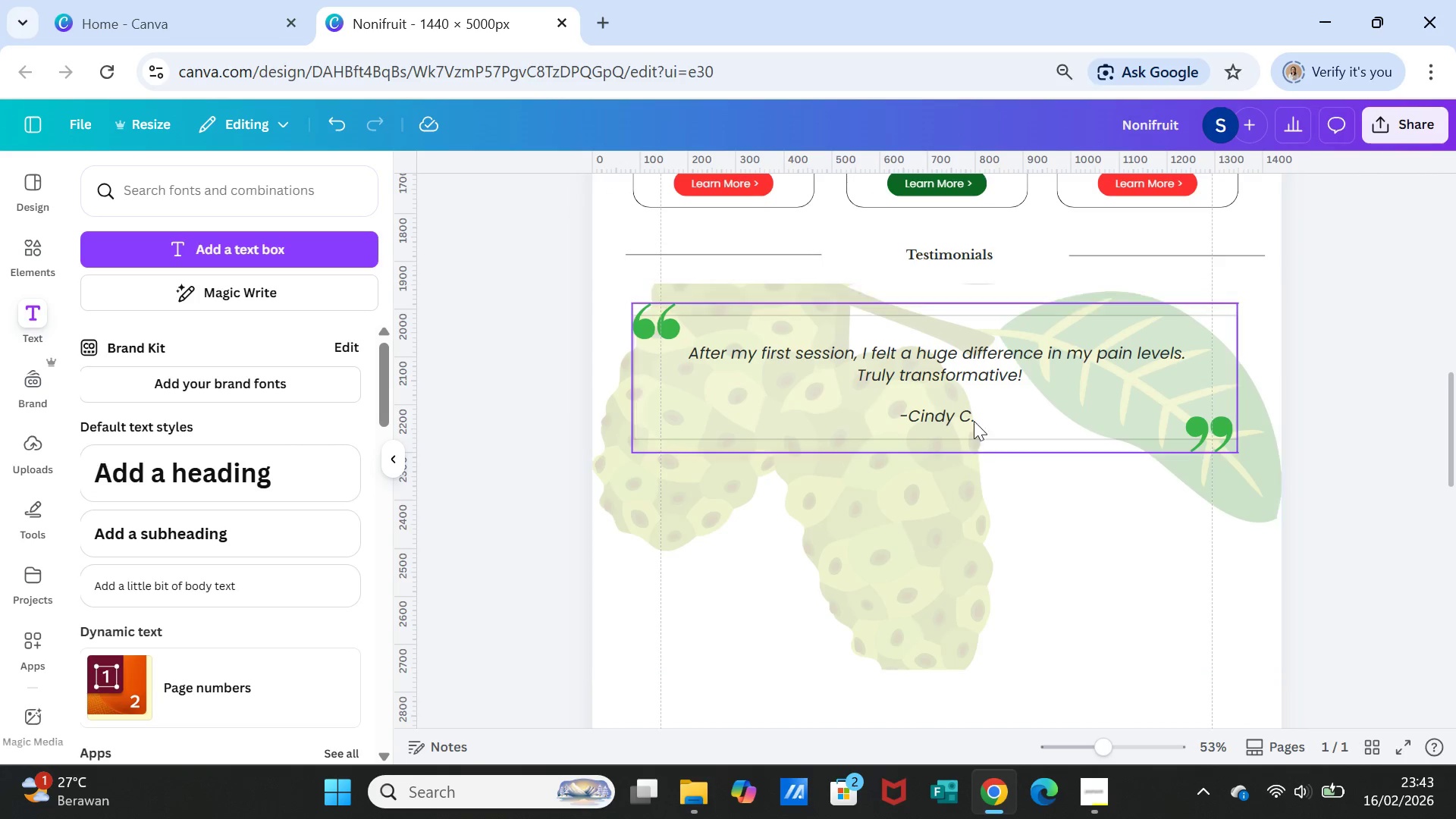 
left_click([967, 255])
 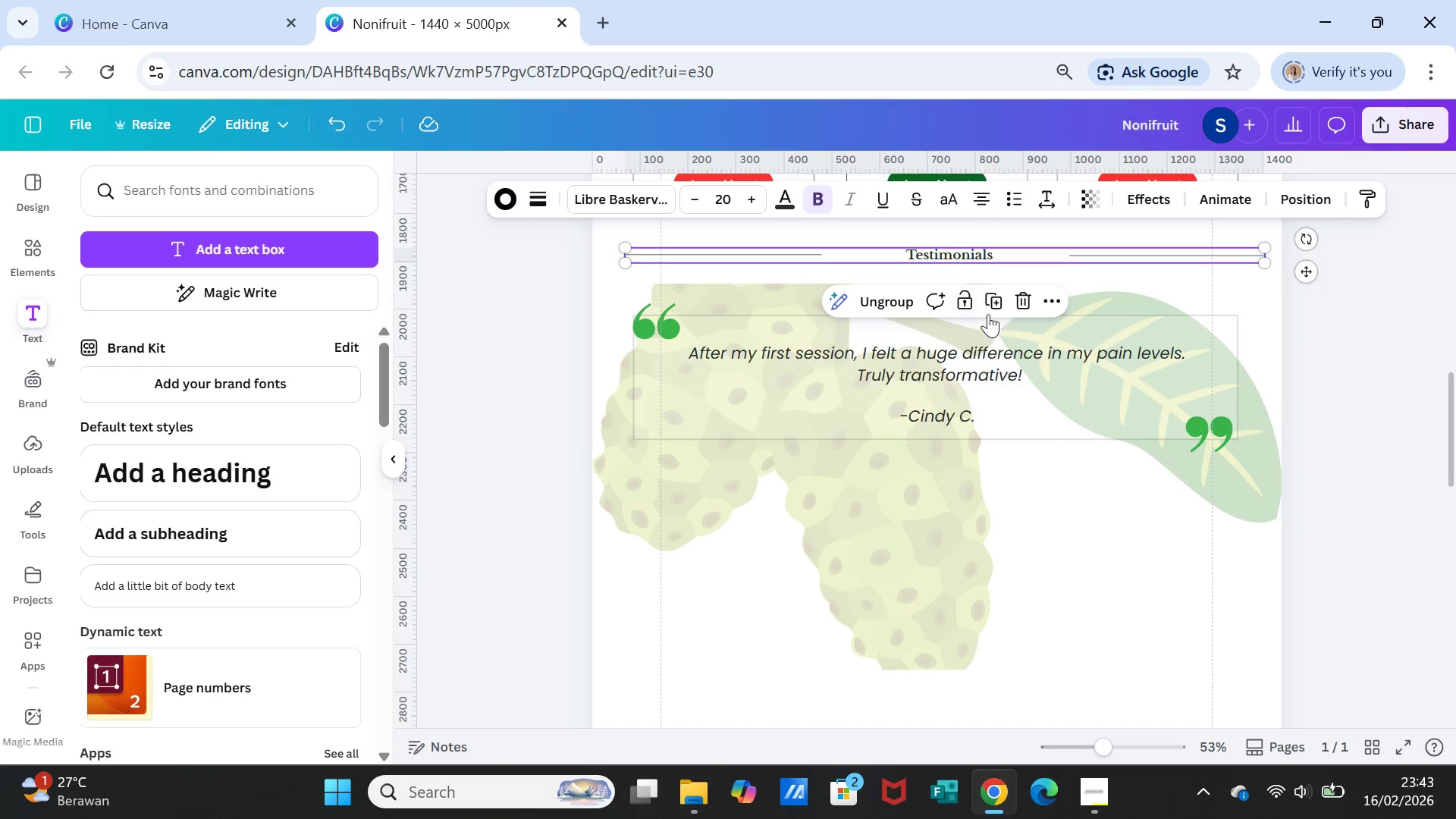 
left_click([995, 303])
 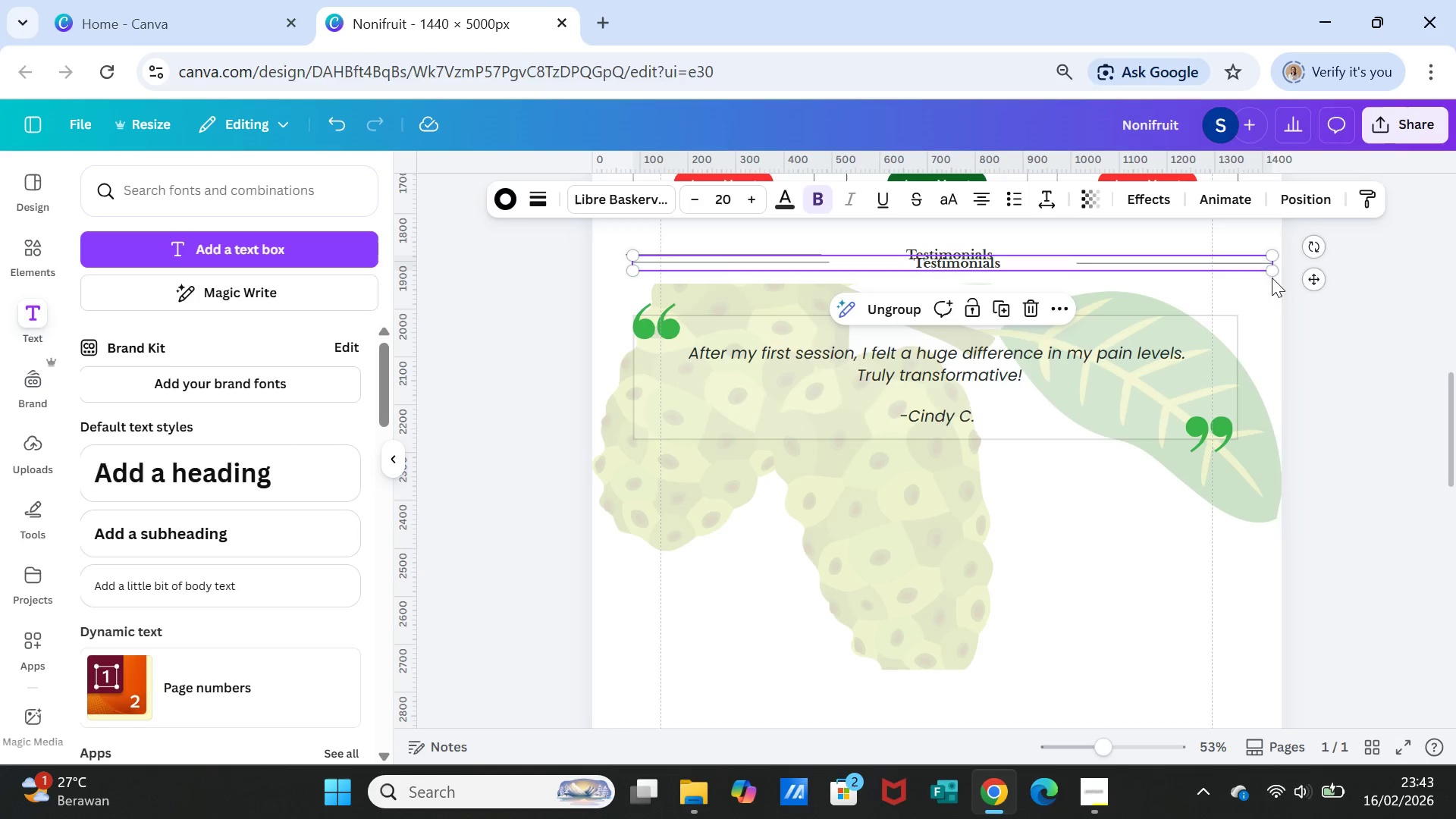 
left_click_drag(start_coordinate=[1310, 282], to_coordinate=[1292, 497])
 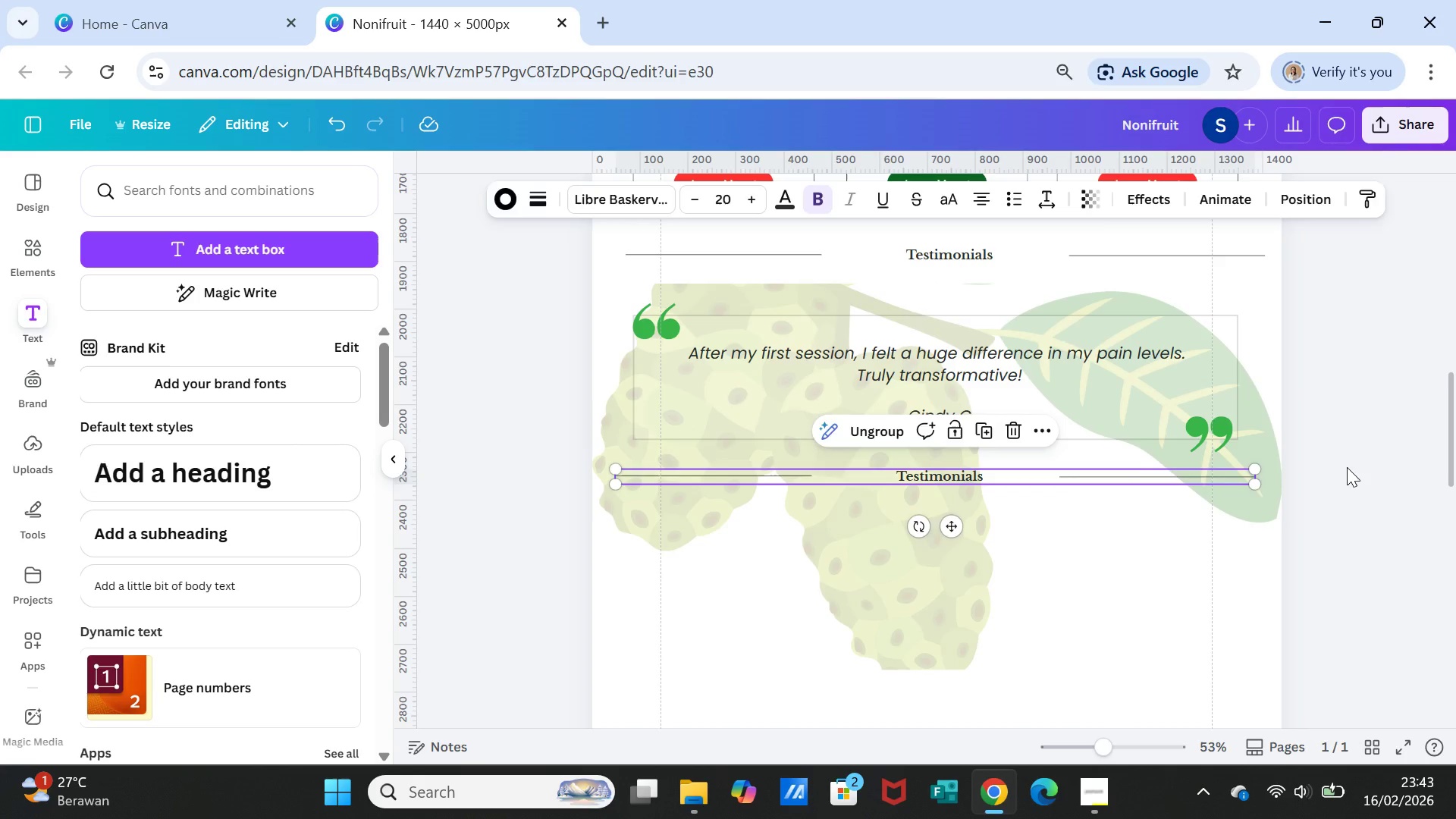 
left_click([1347, 467])
 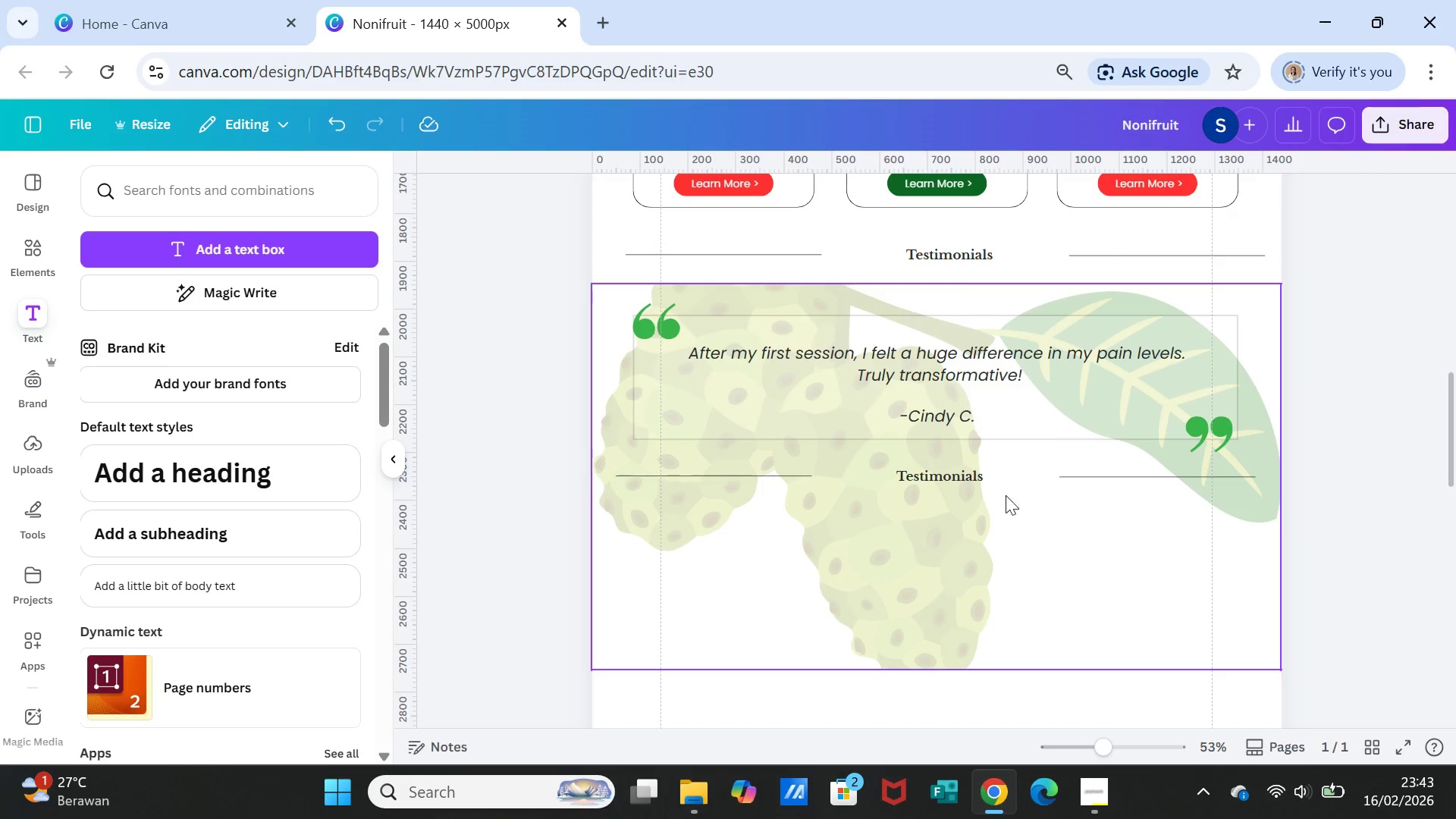 
double_click([956, 479])
 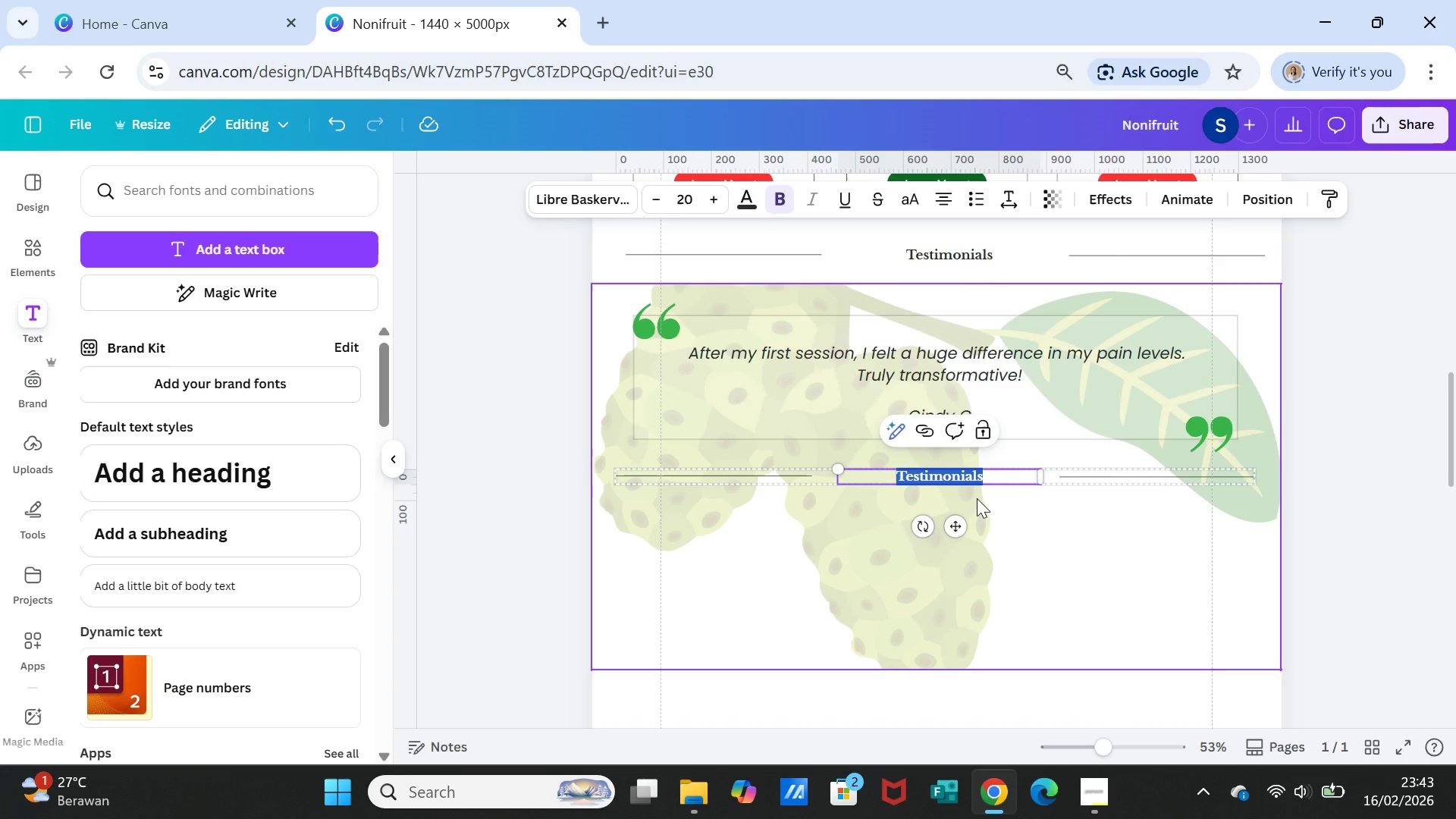 
type(As Seen In)
 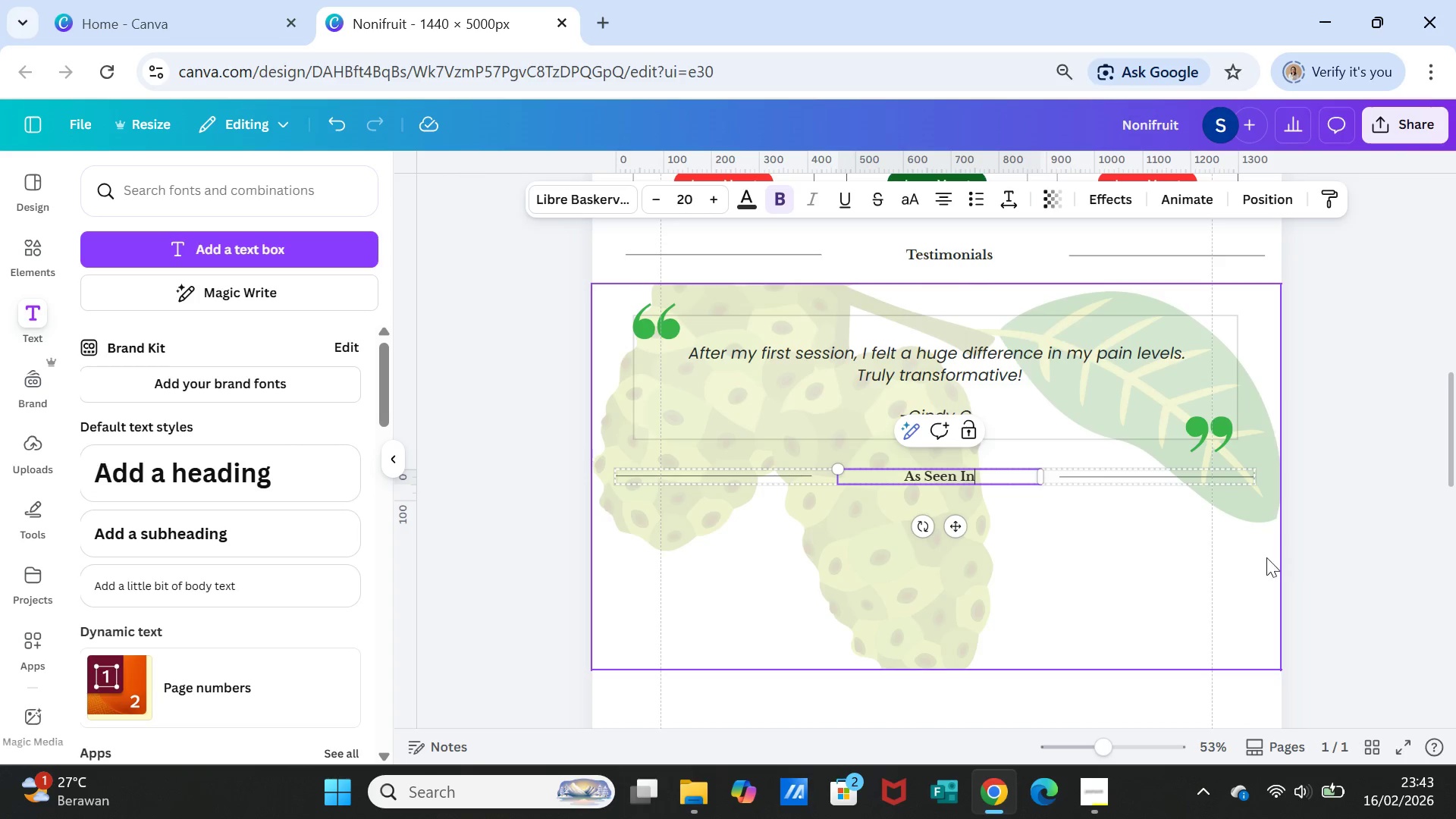 
left_click([1310, 558])
 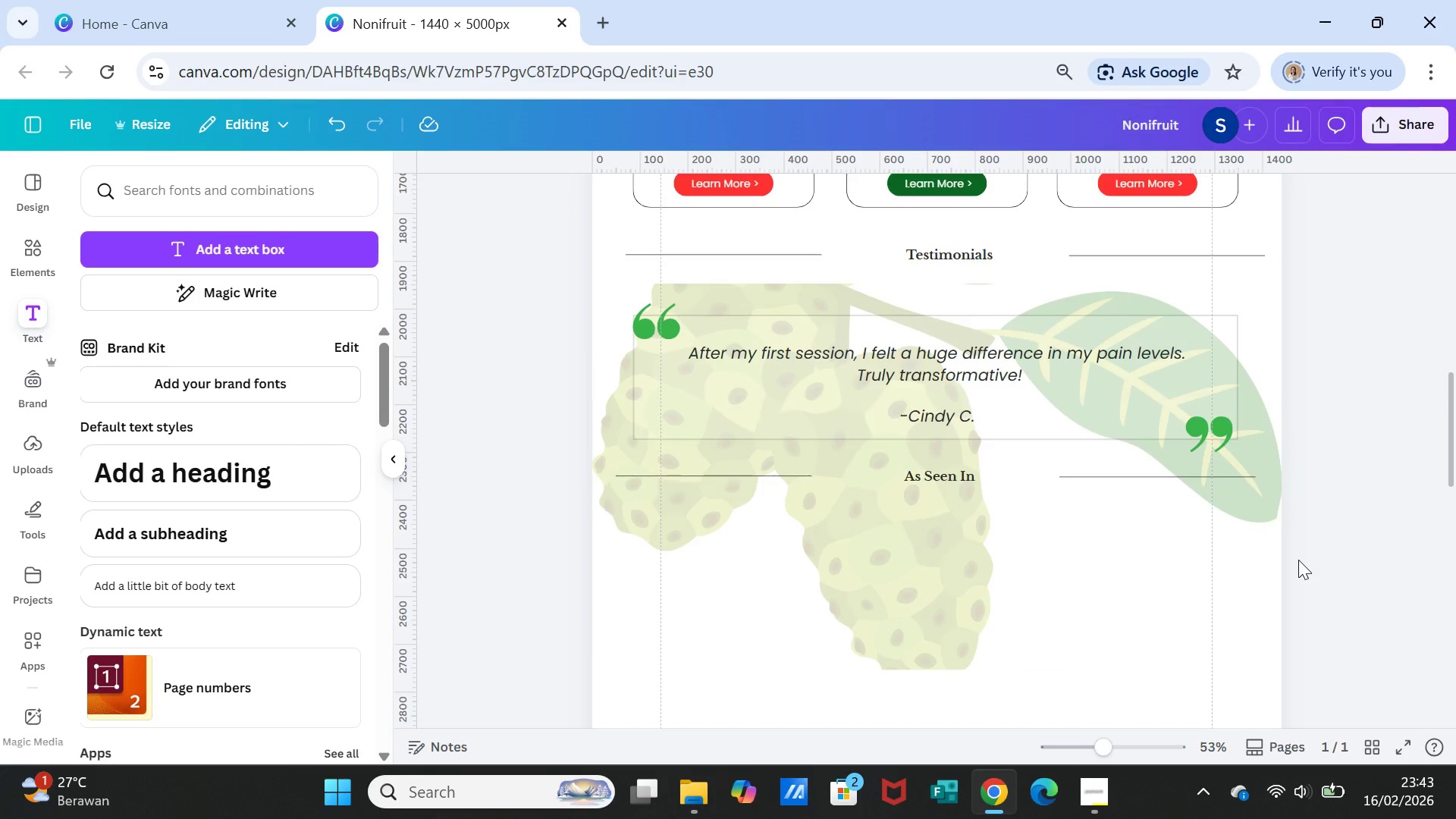 
scroll: coordinate [1298, 560], scroll_direction: down, amount: 4.0
 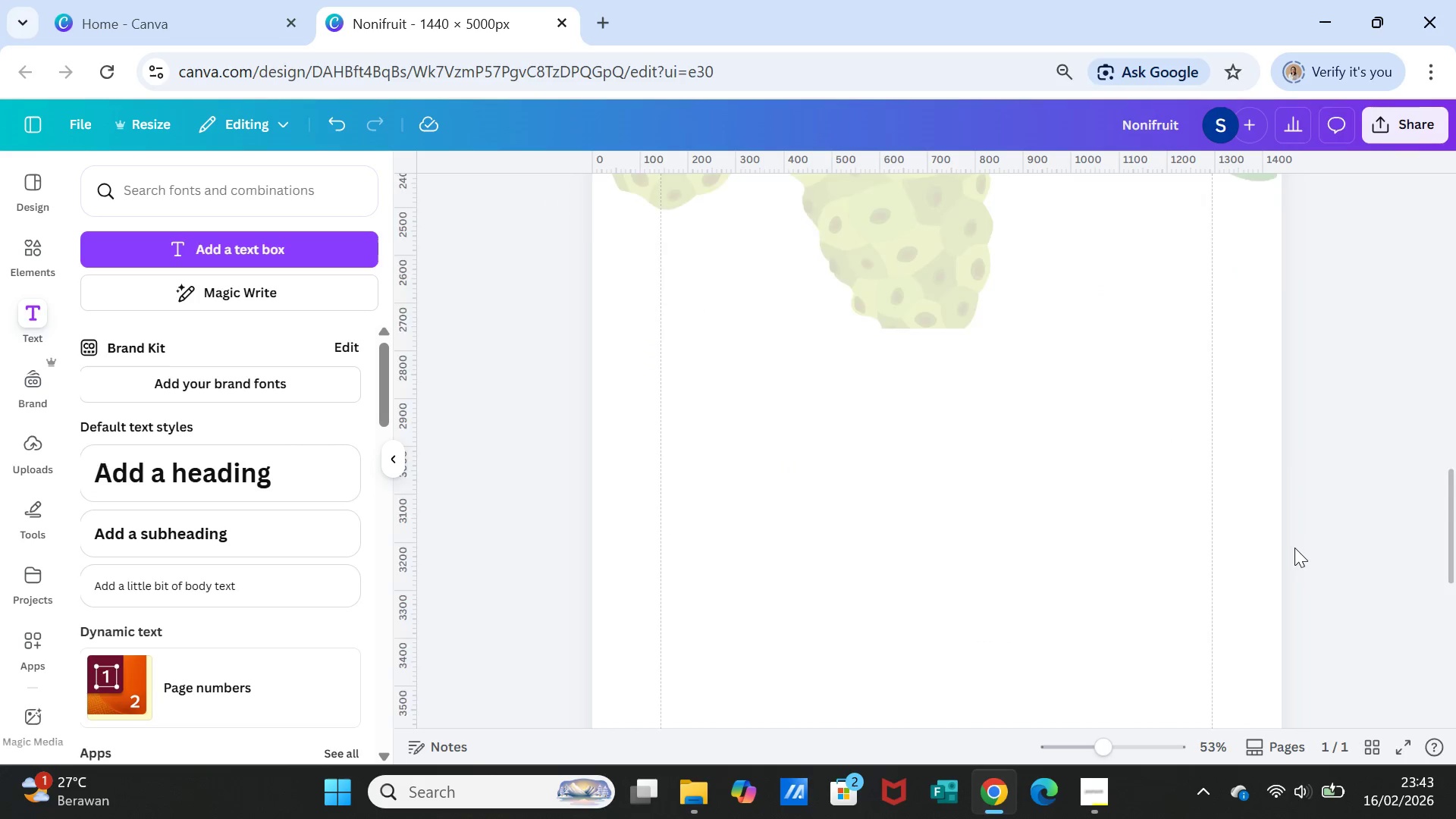 
scroll: coordinate [1291, 548], scroll_direction: up, amount: 4.0
 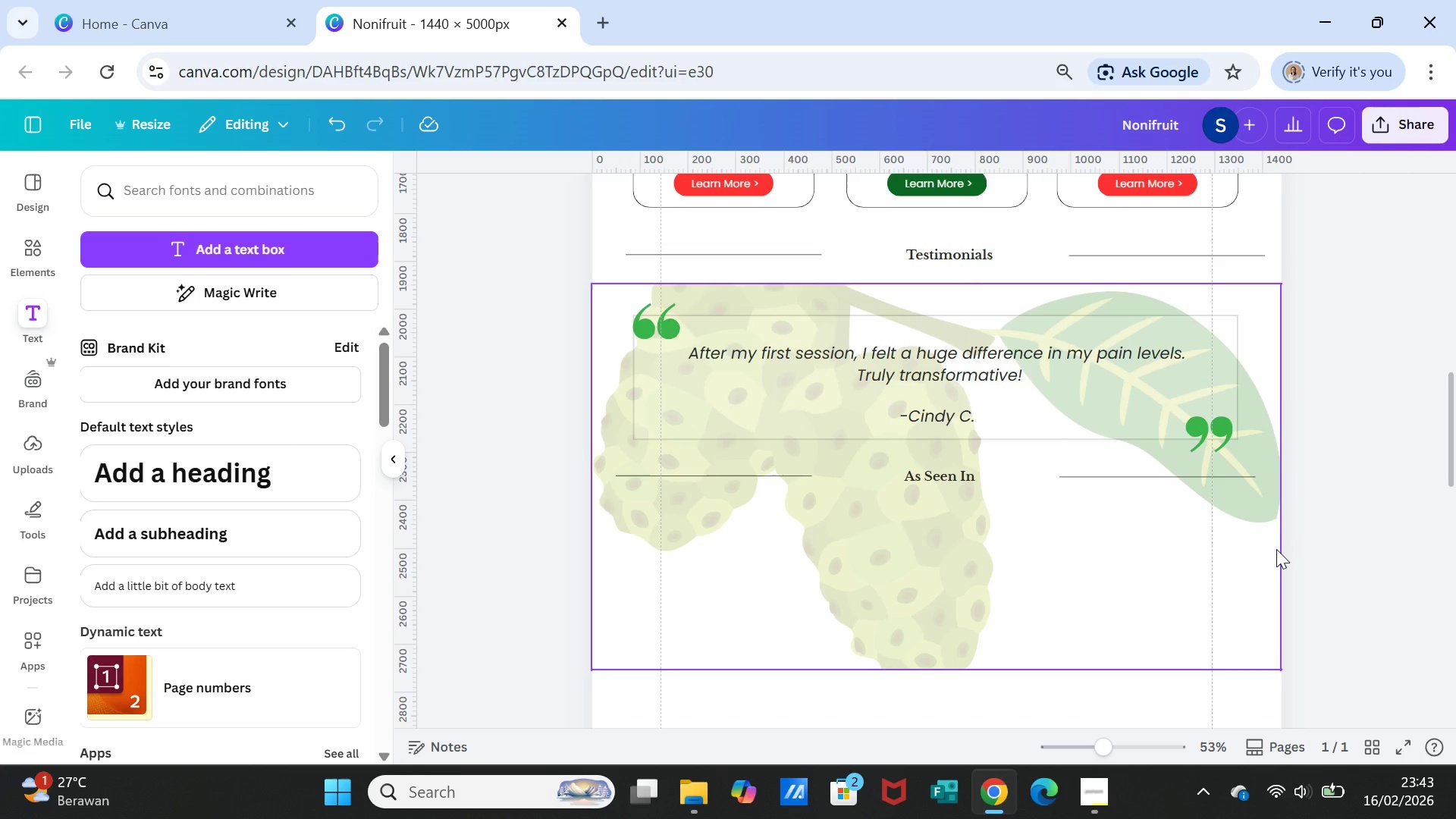 
wait(16.96)
 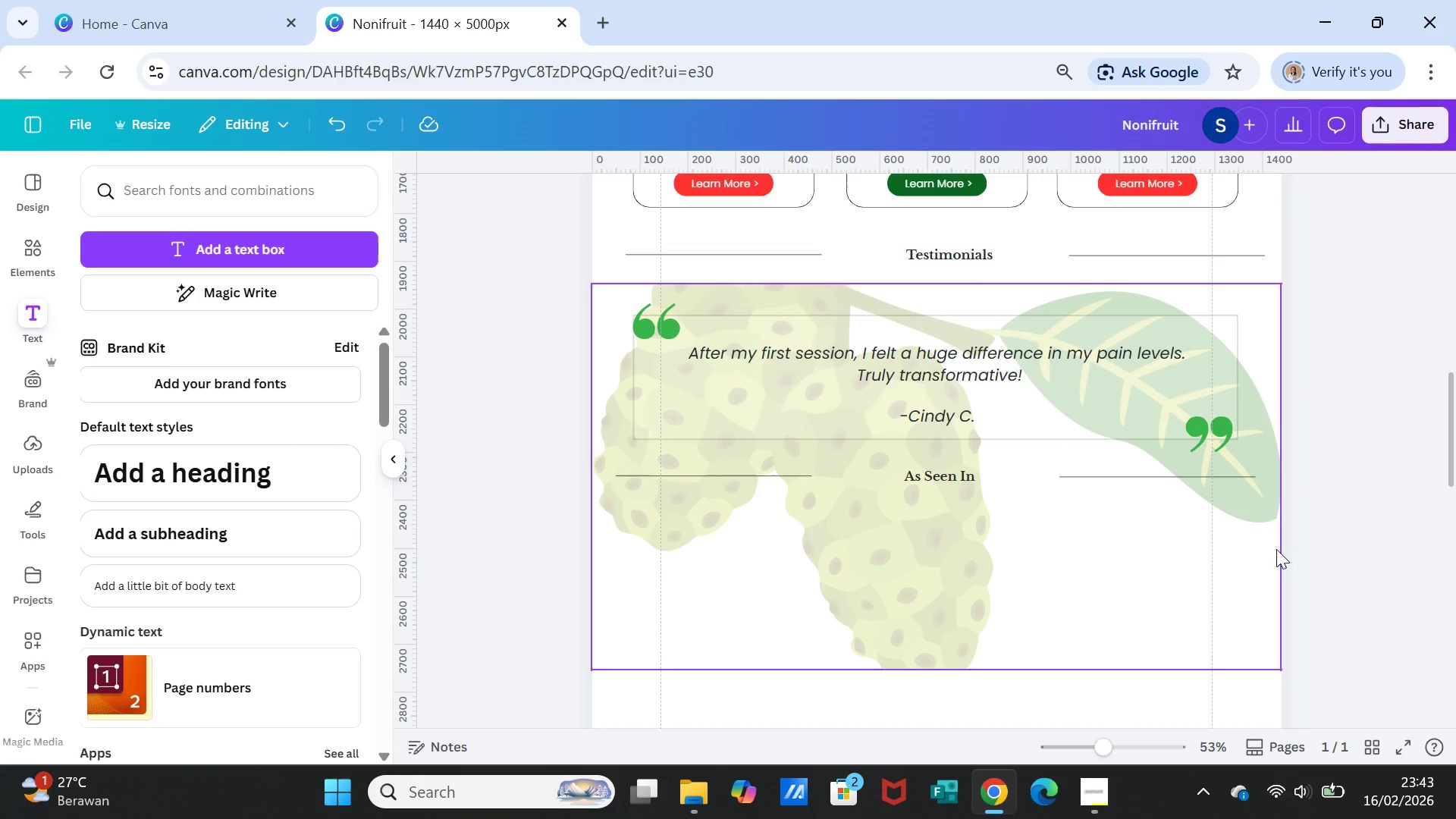 
left_click([24, 264])
 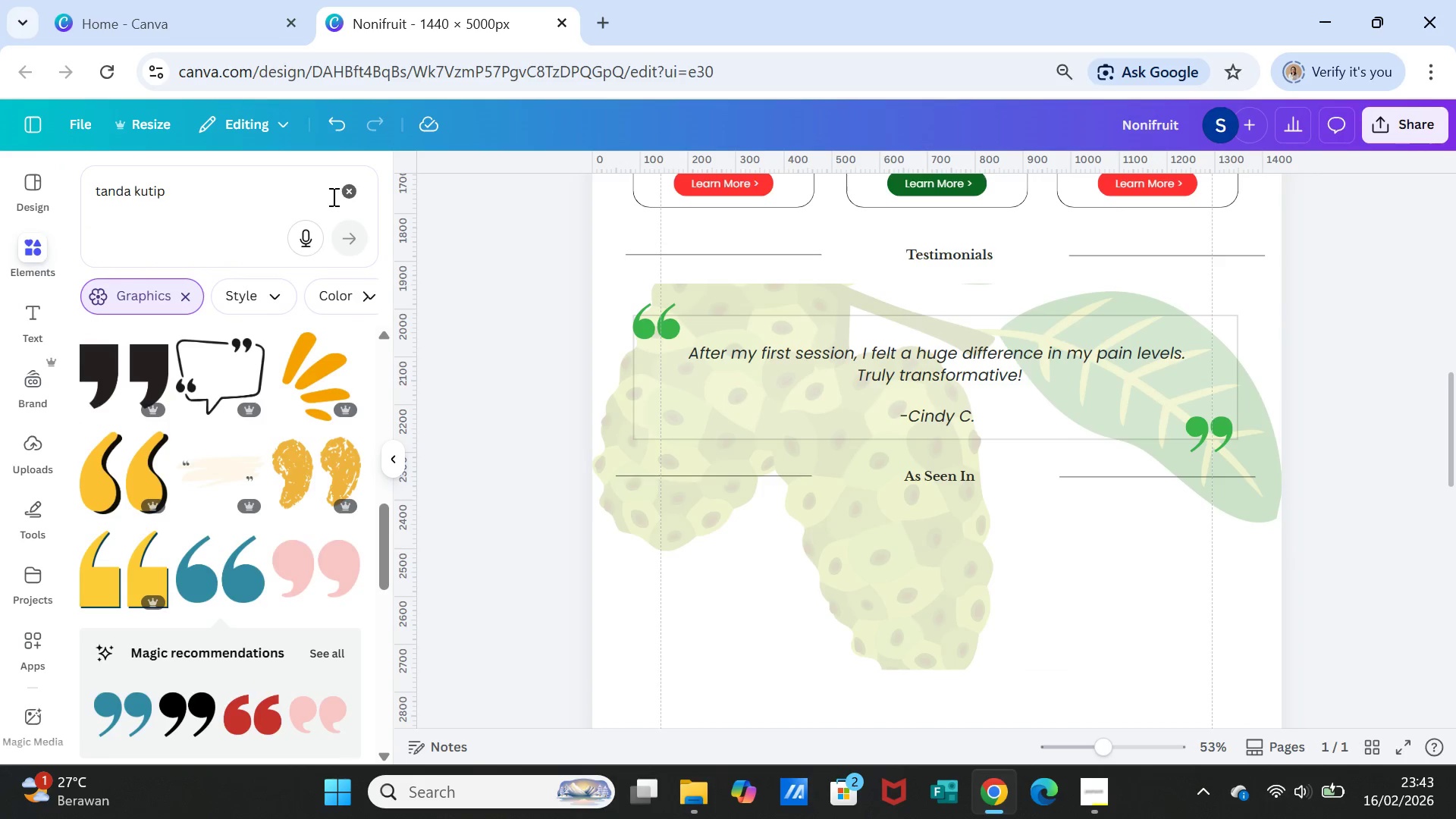 
left_click([351, 190])
 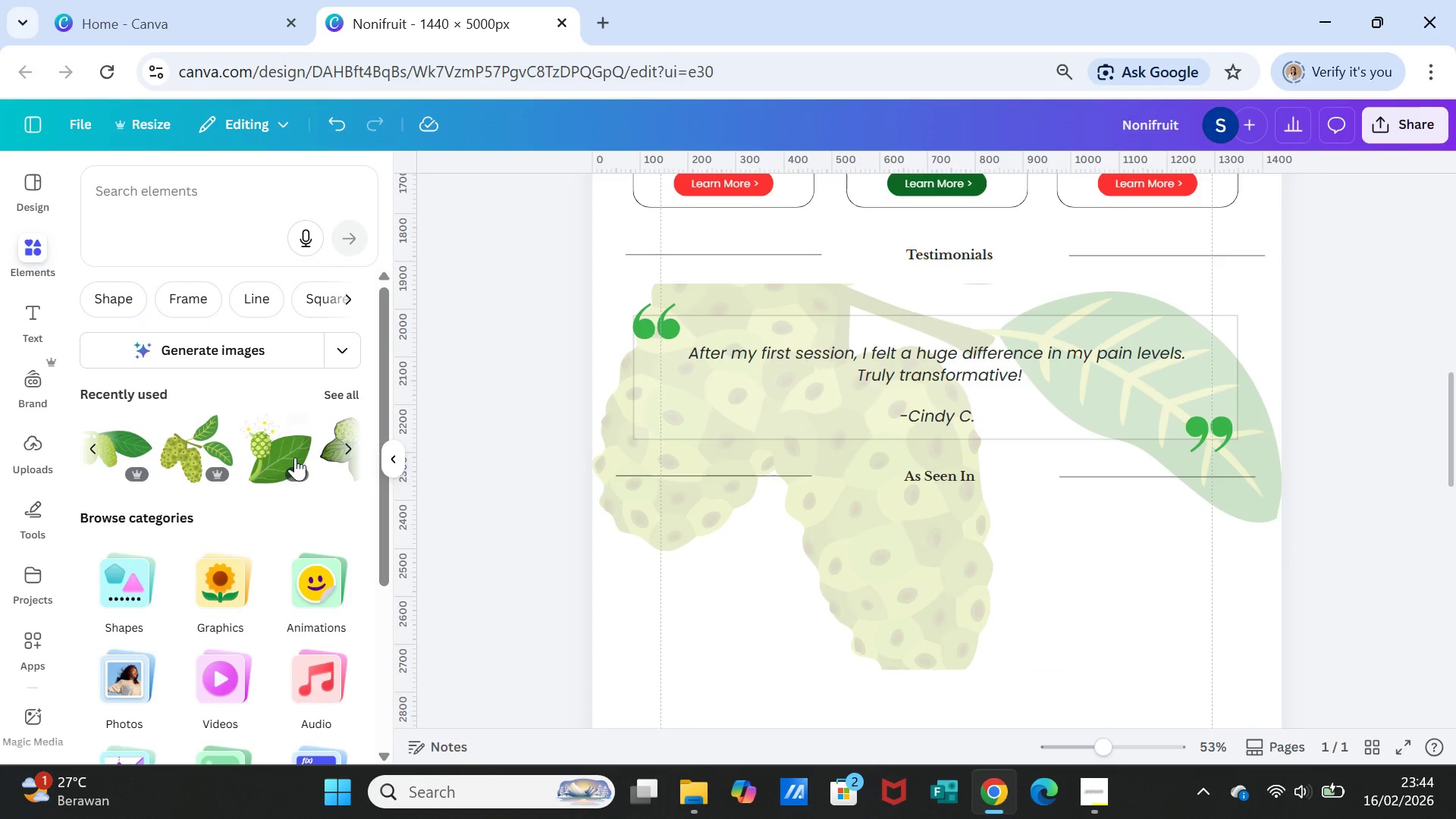 
left_click([342, 391])
 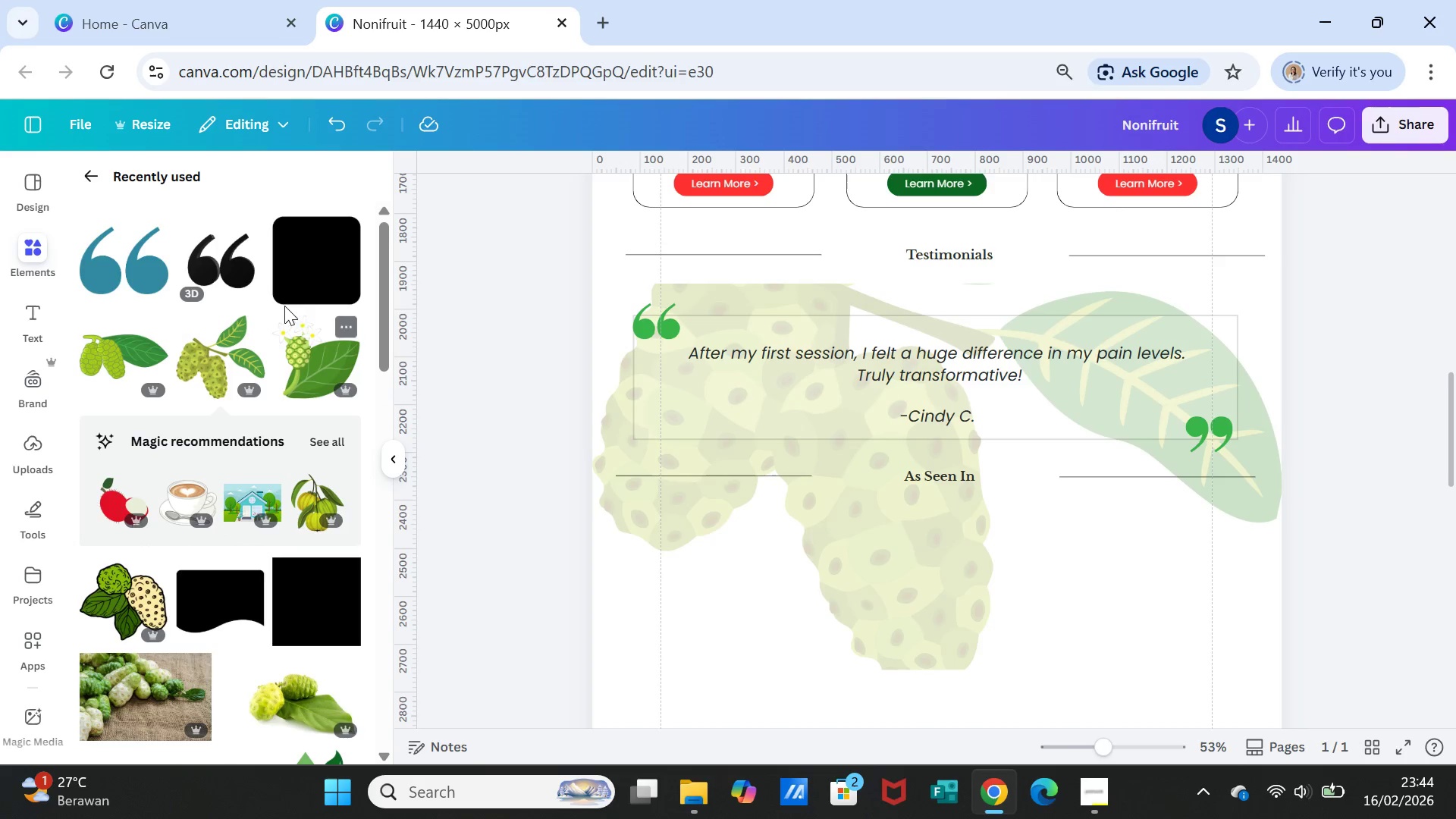 
left_click([309, 274])
 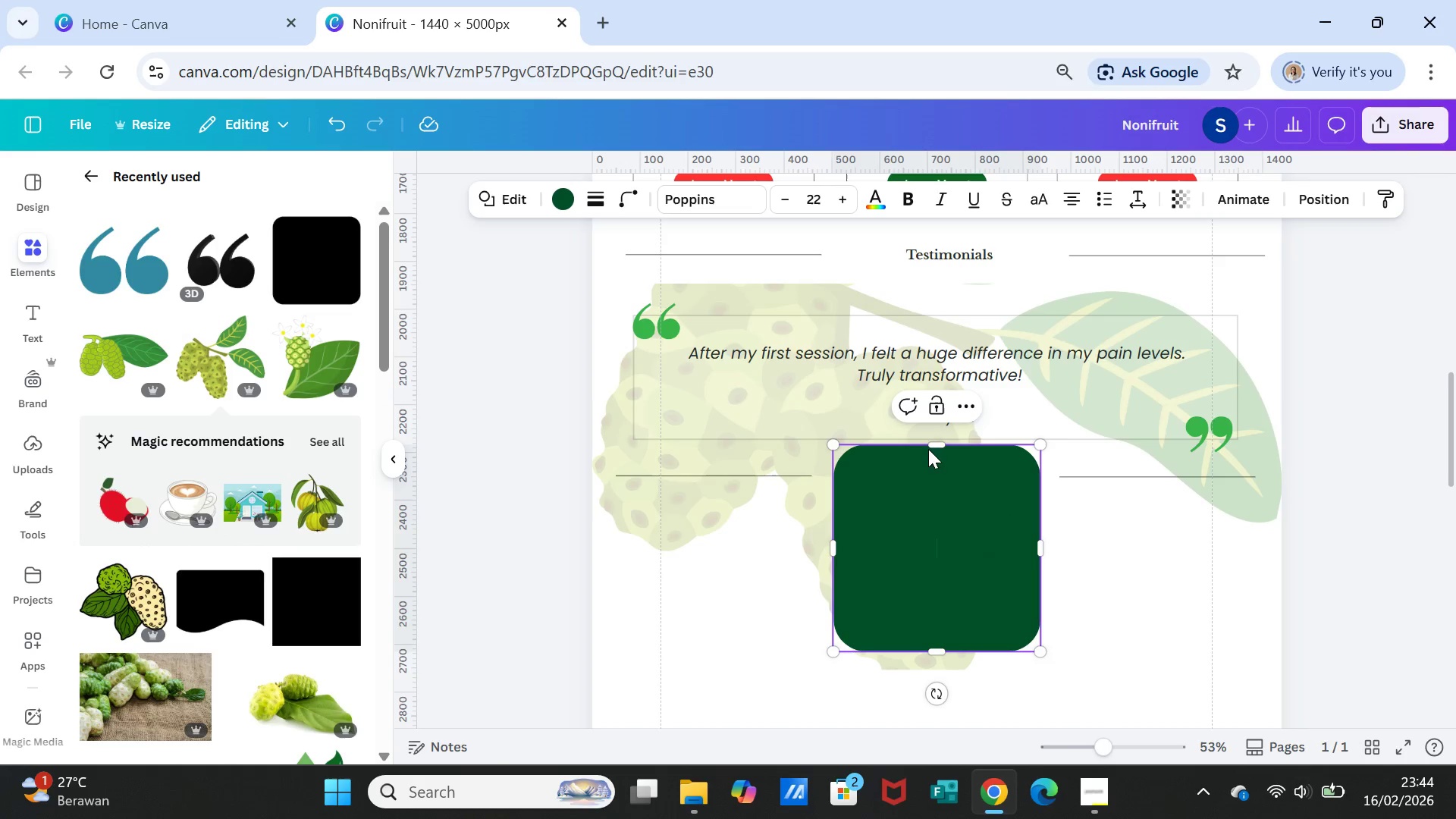 
left_click_drag(start_coordinate=[935, 440], to_coordinate=[946, 513])
 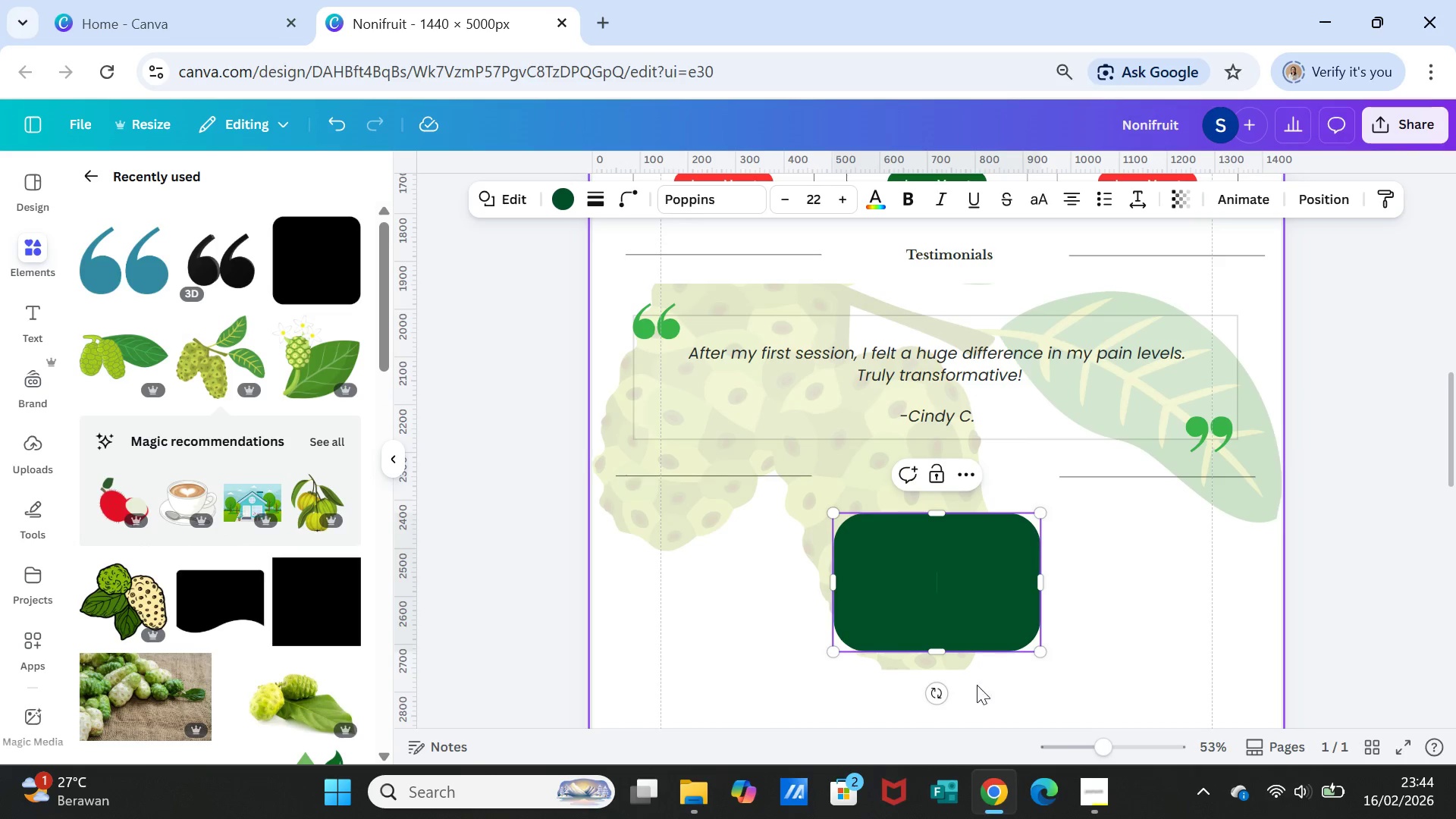 
left_click([1074, 670])
 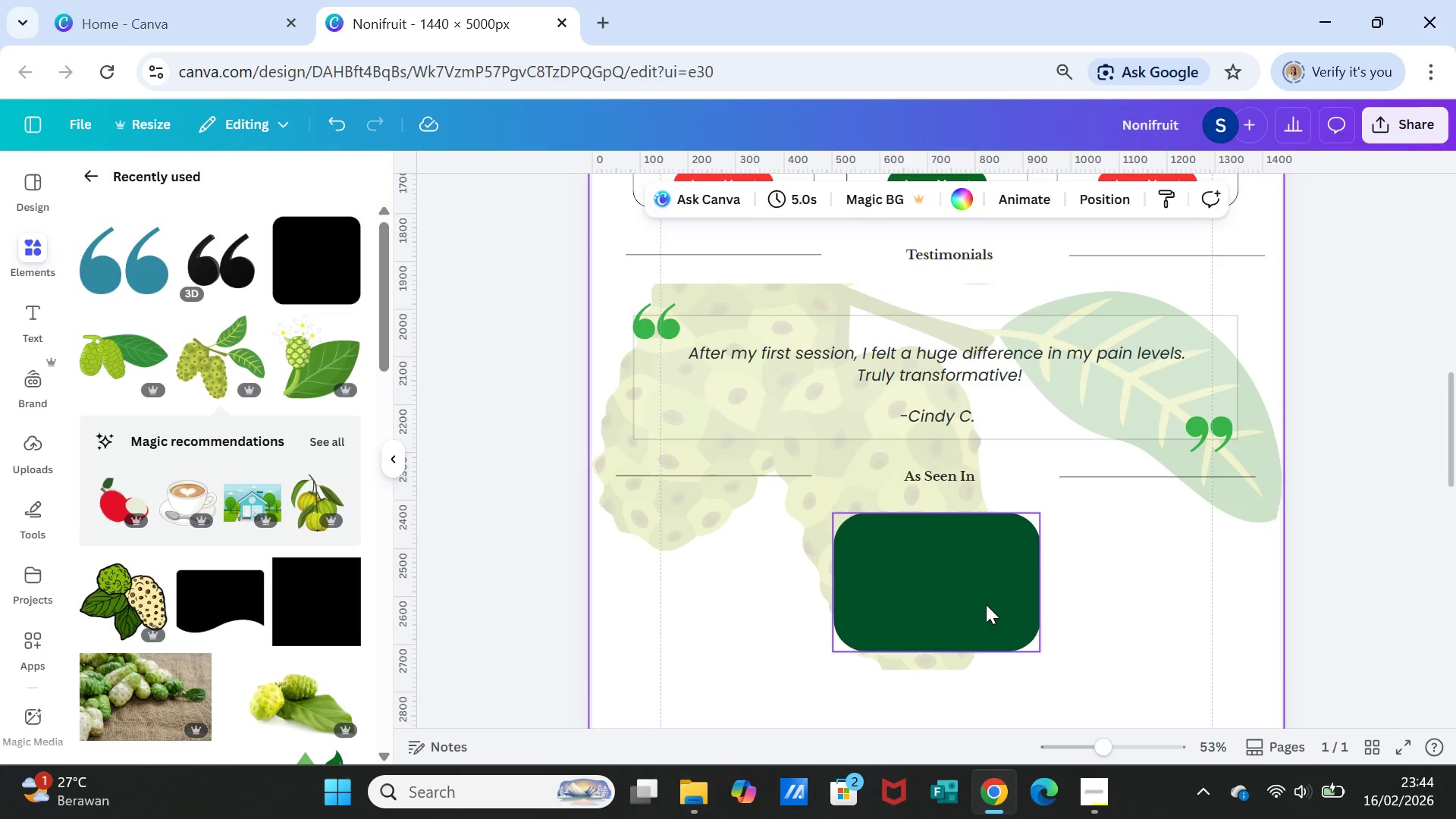 
left_click_drag(start_coordinate=[986, 604], to_coordinate=[758, 585])
 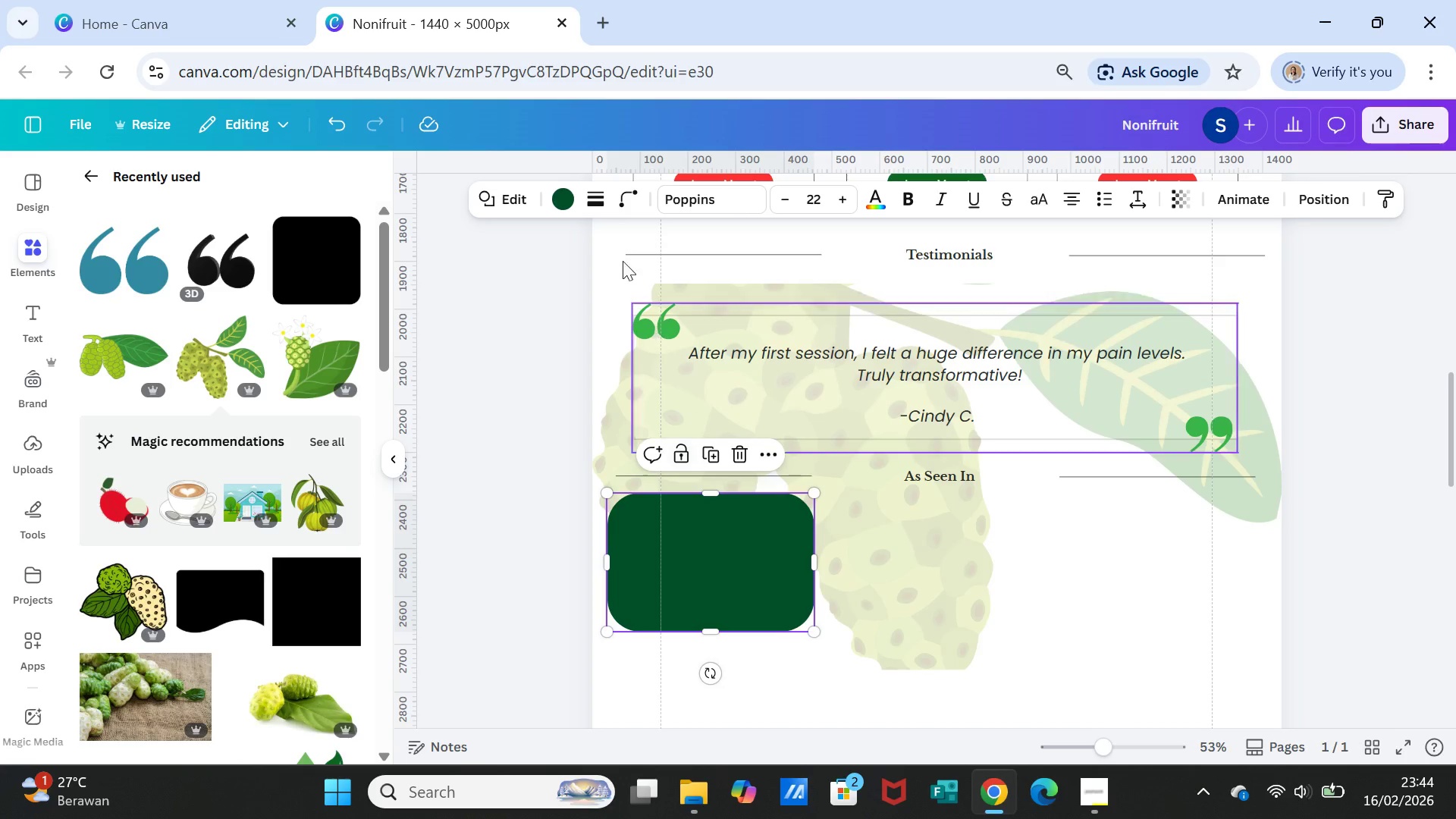 
left_click([619, 201])
 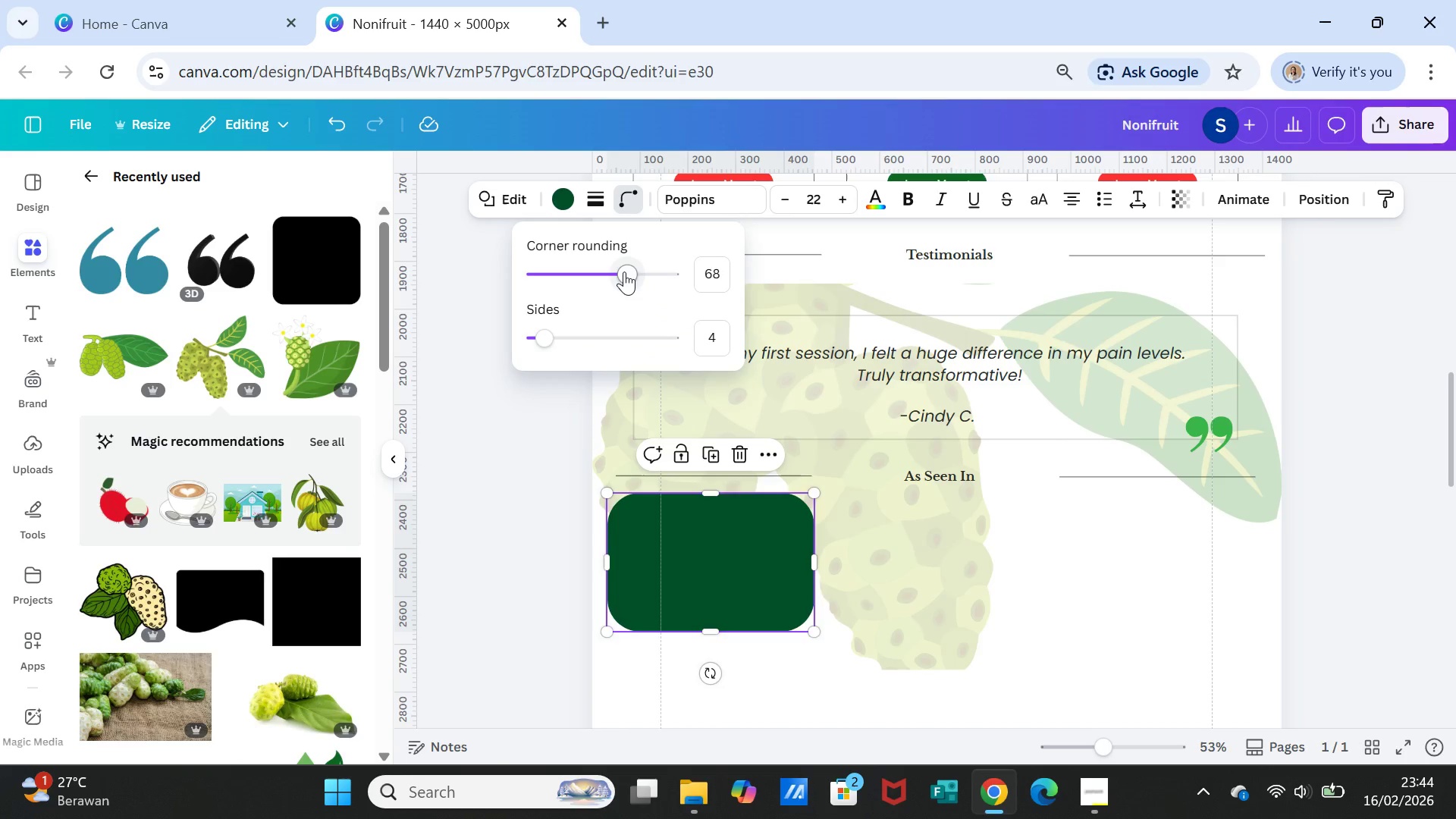 
left_click_drag(start_coordinate=[624, 271], to_coordinate=[513, 271])
 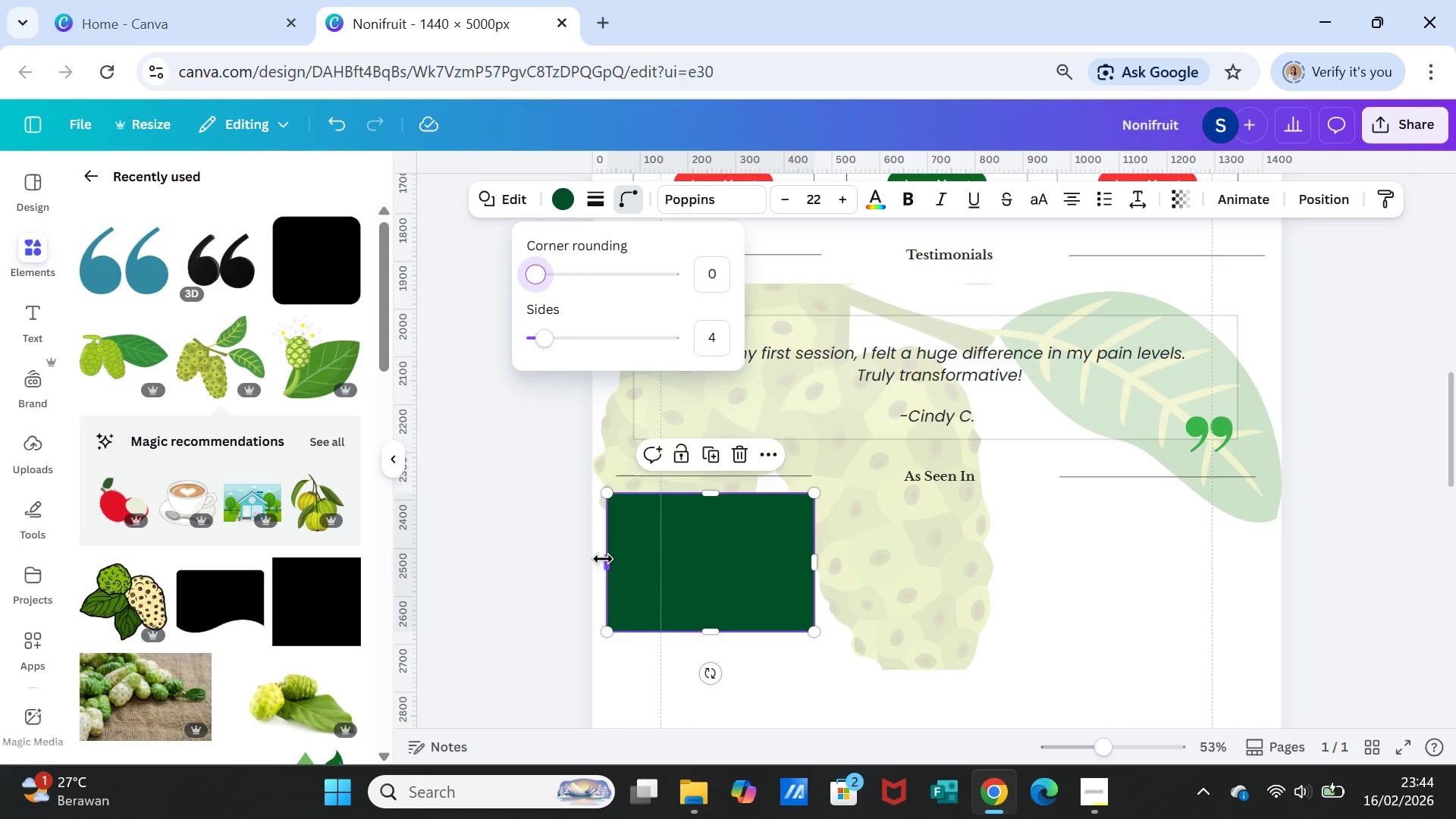 
left_click_drag(start_coordinate=[603, 559], to_coordinate=[588, 557])
 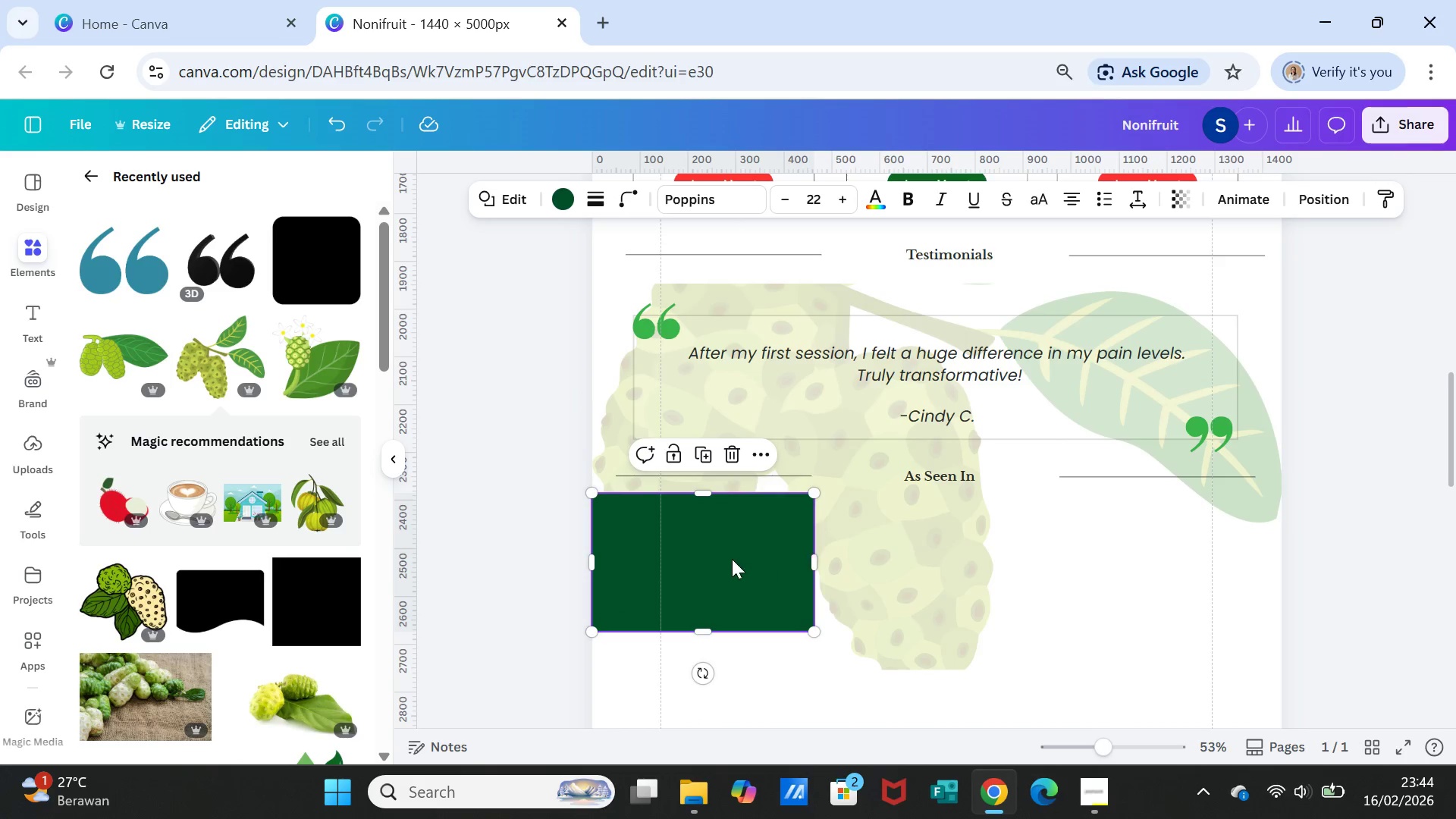 
left_click_drag(start_coordinate=[730, 559], to_coordinate=[733, 573])
 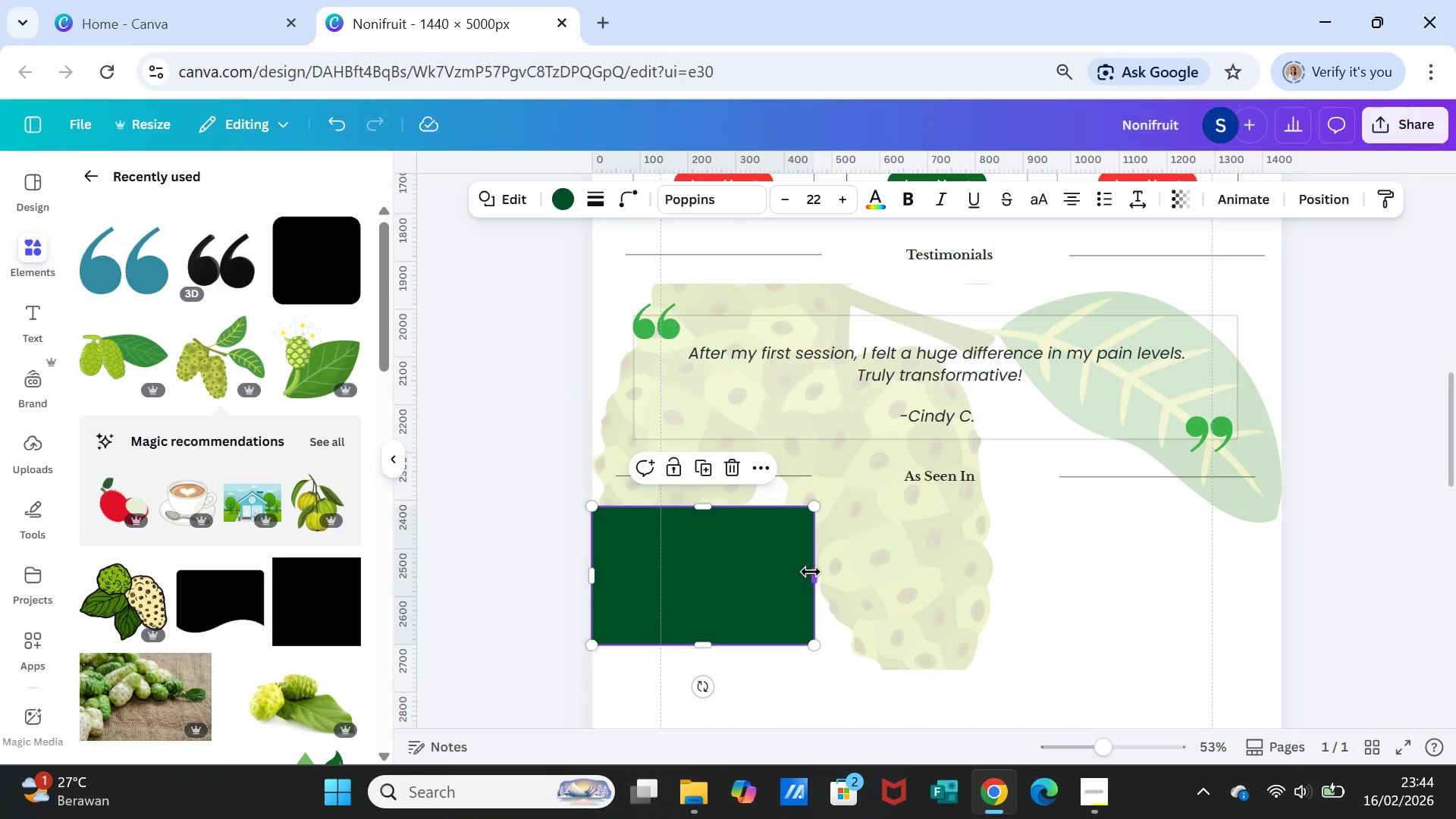 
left_click_drag(start_coordinate=[811, 572], to_coordinate=[1277, 572])
 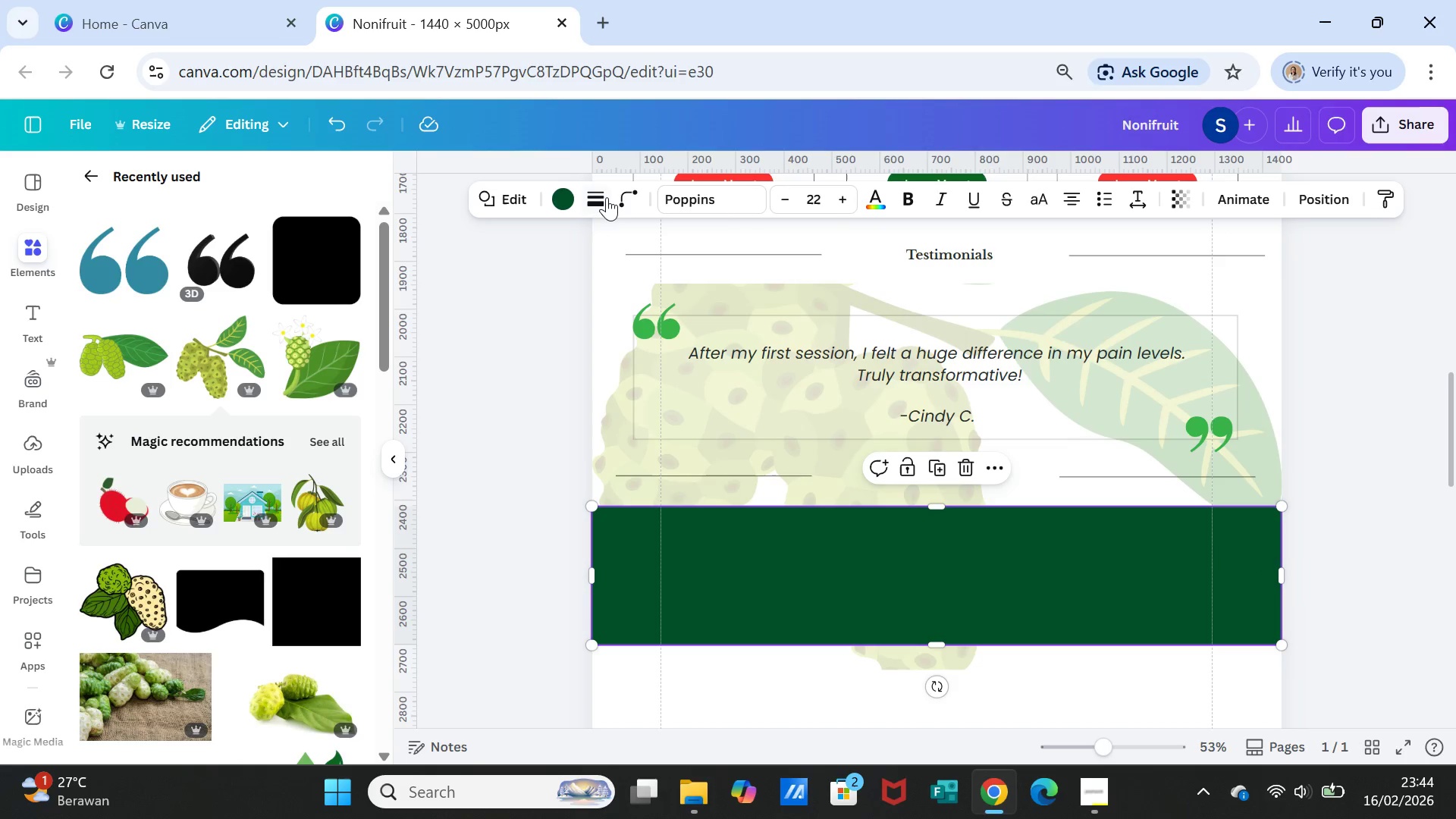 
left_click([563, 193])
 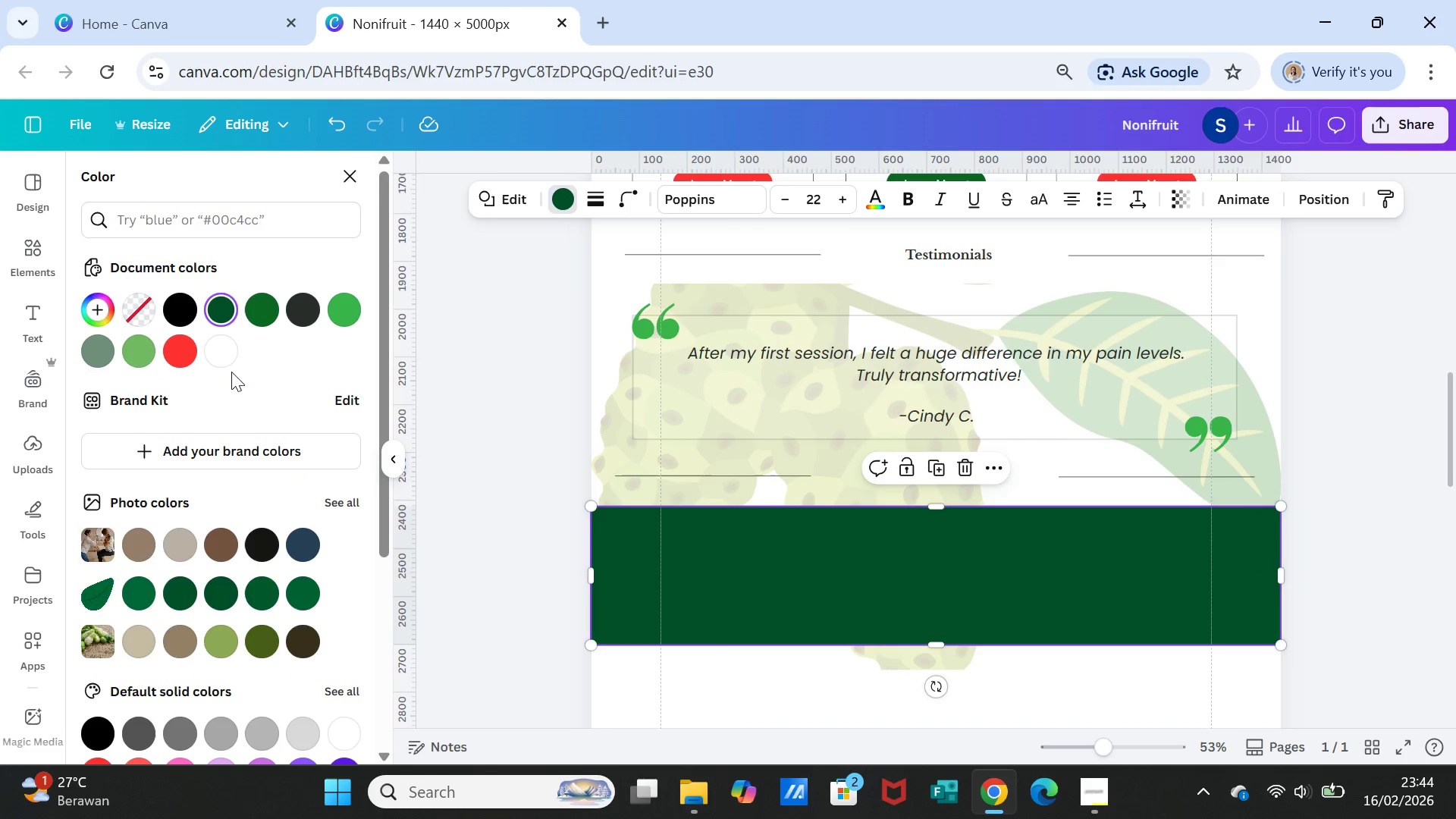 
left_click([222, 359])
 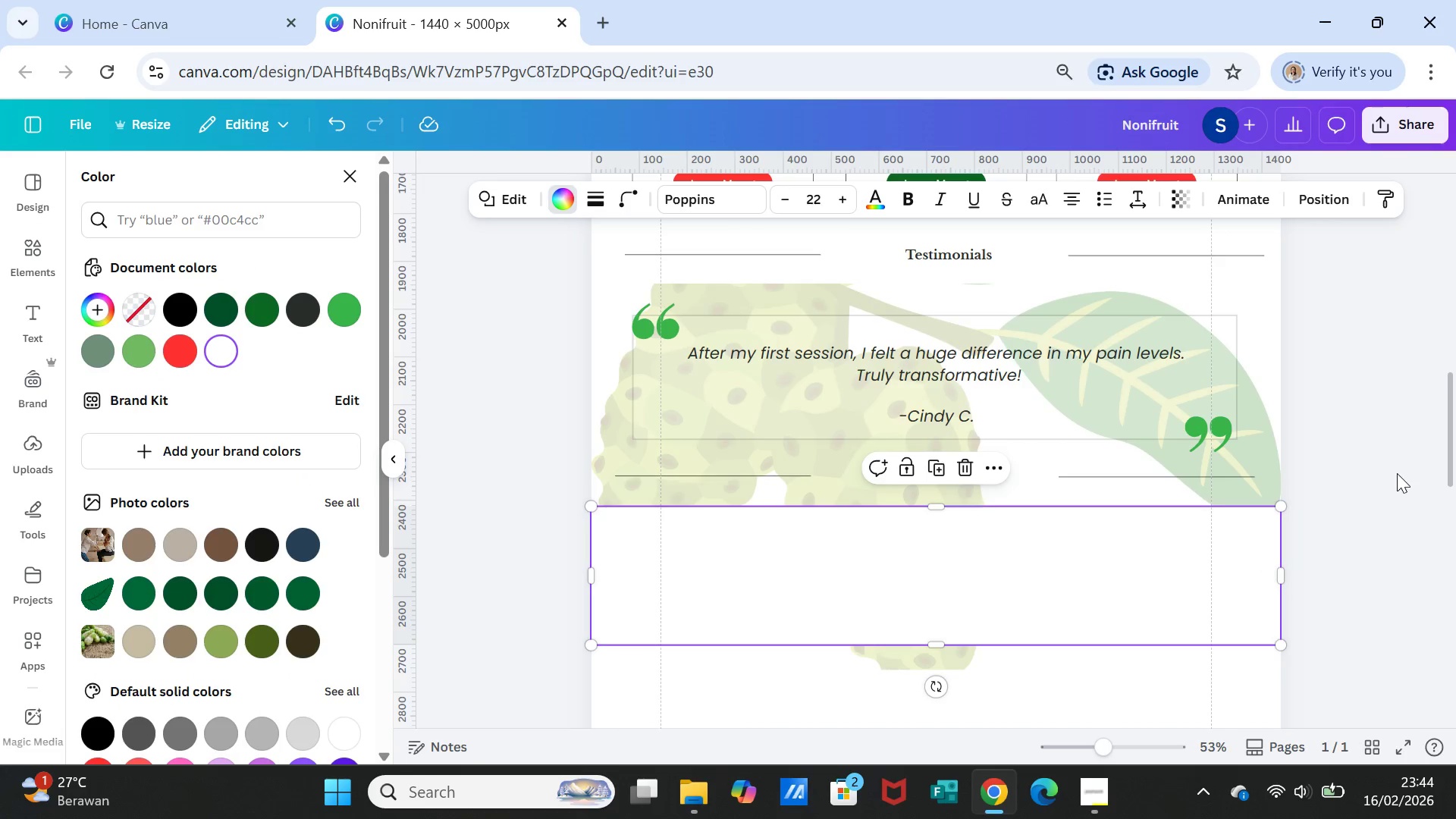 
left_click([1396, 473])
 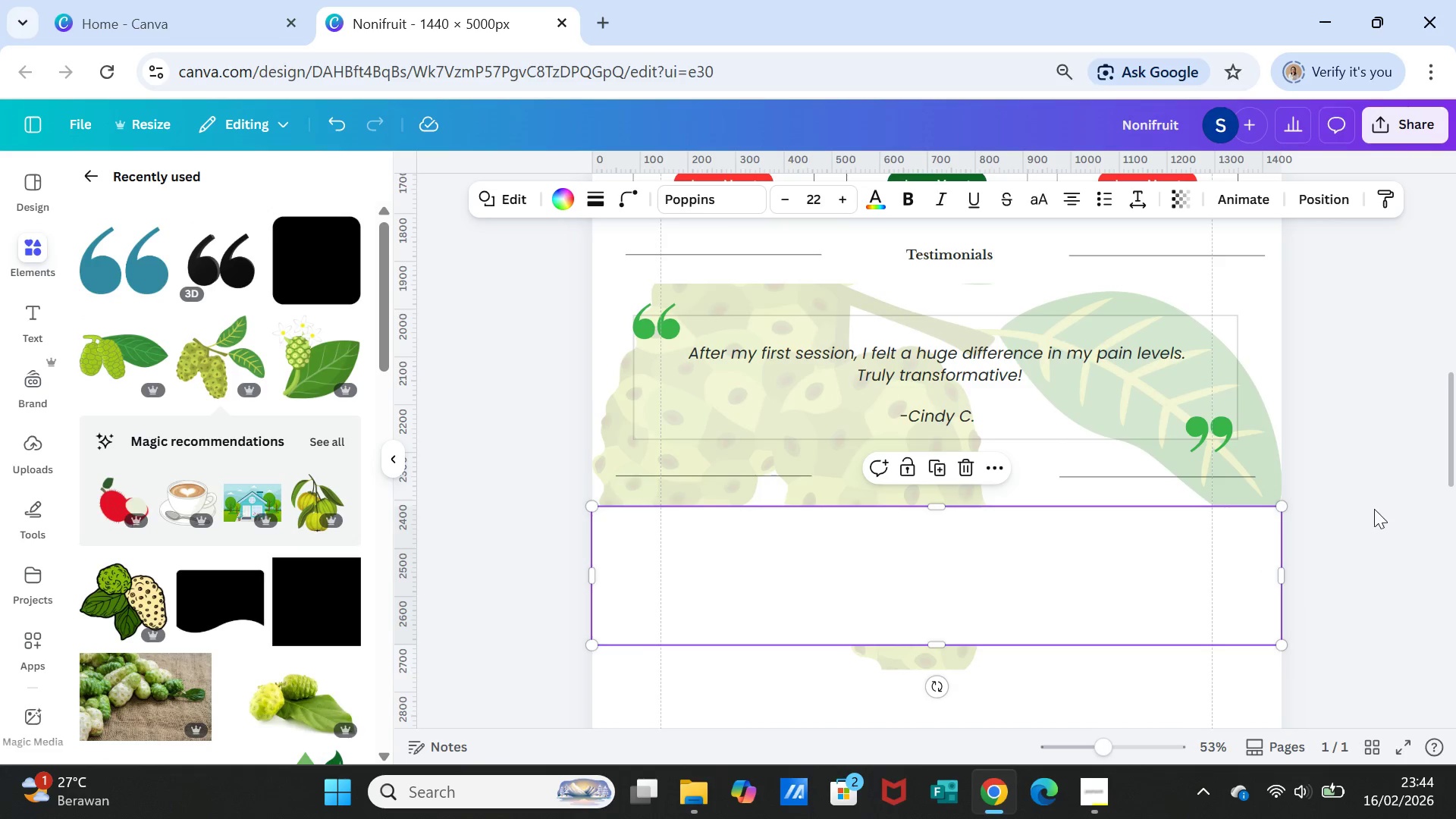 
left_click([1374, 509])
 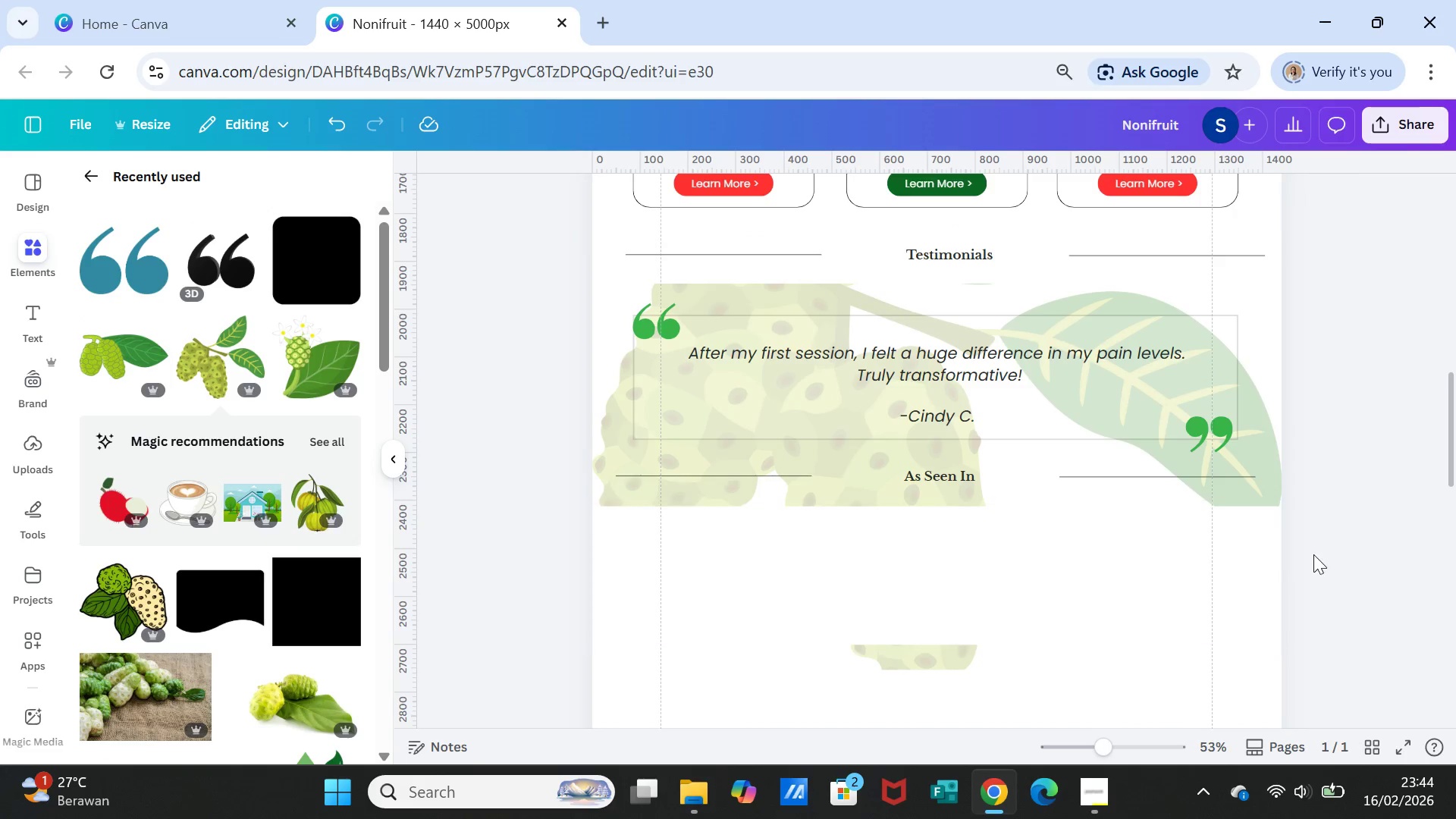 
left_click([1320, 544])
 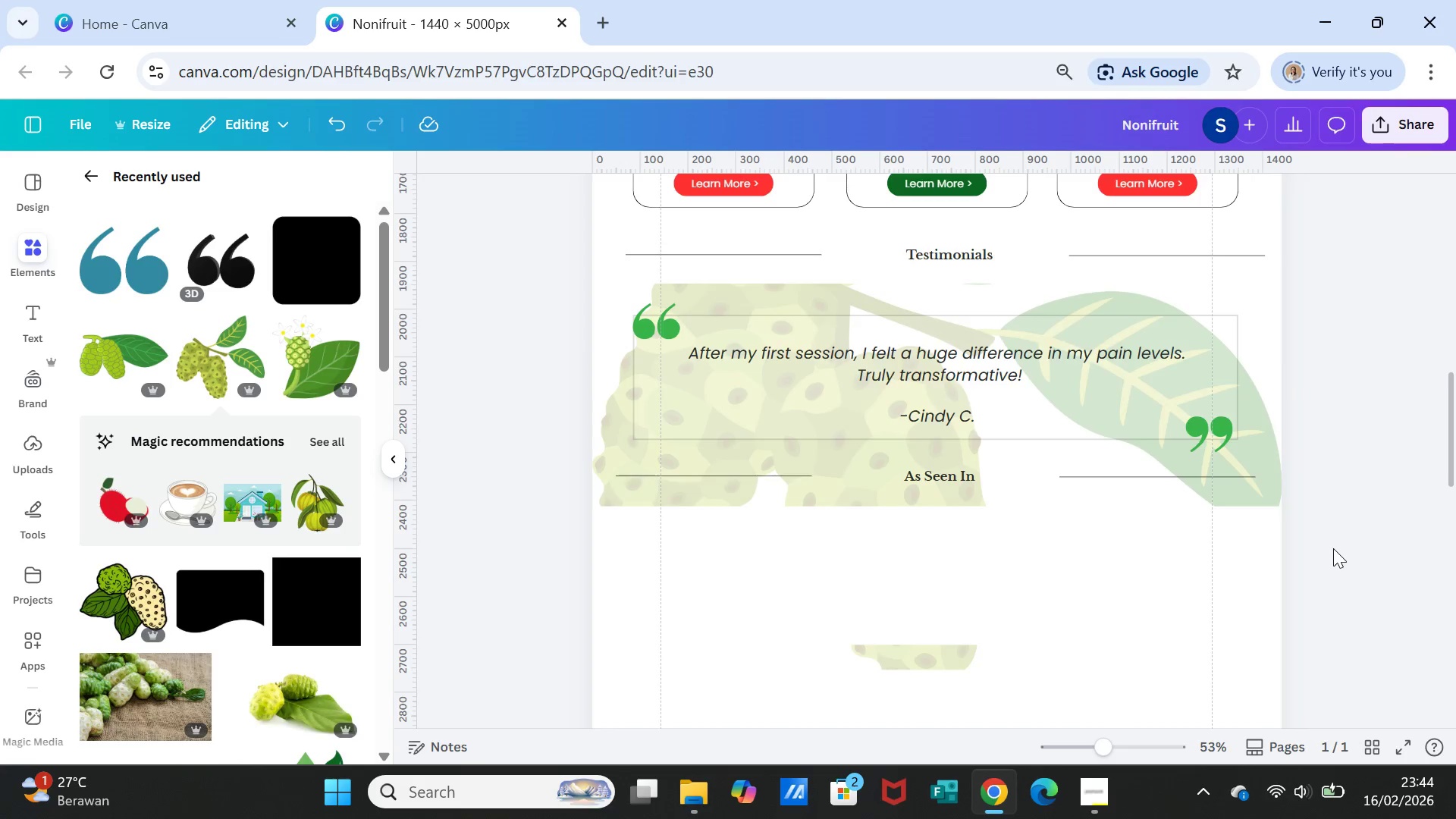 
scroll: coordinate [1335, 549], scroll_direction: down, amount: 1.0
 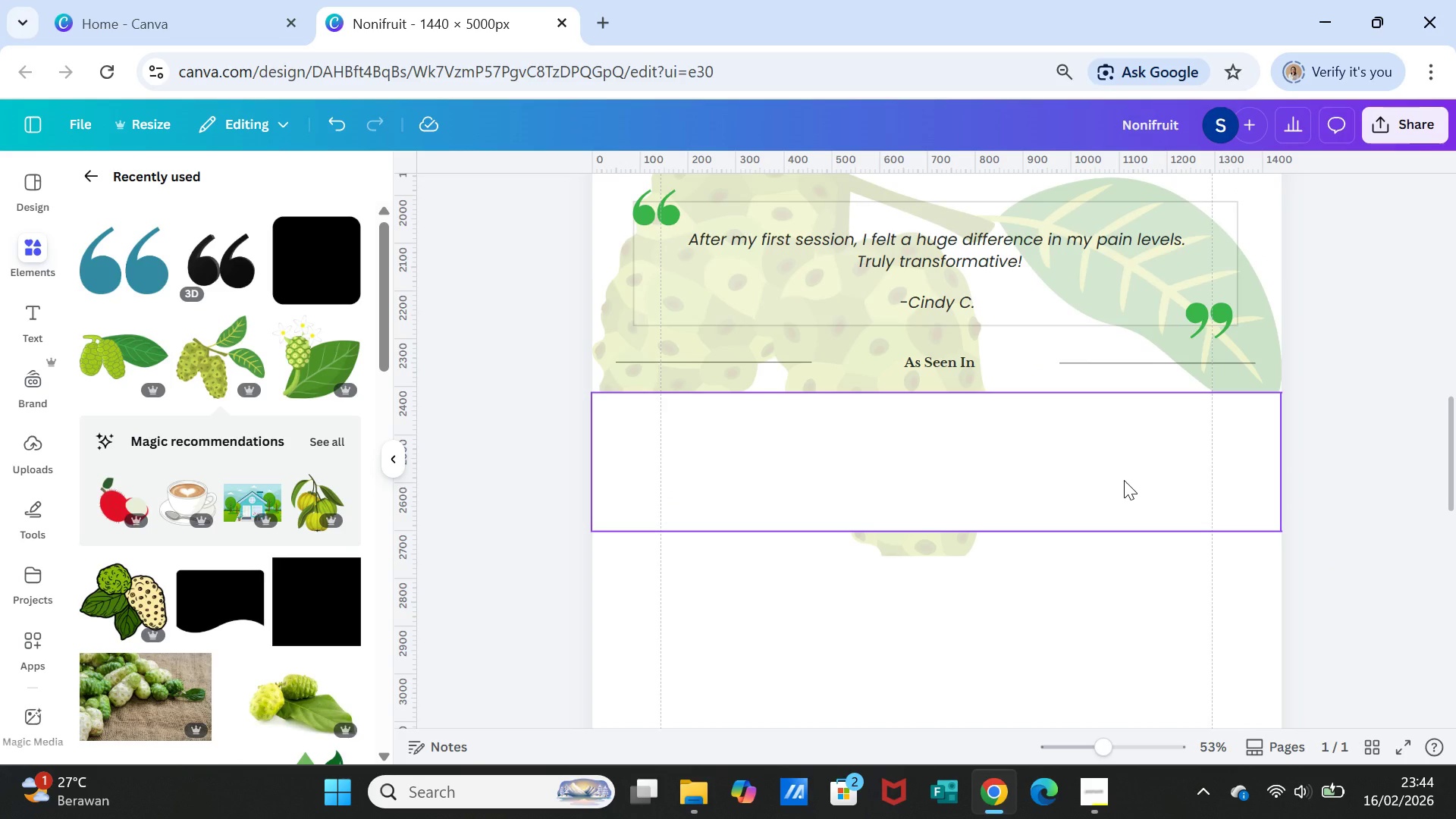 
left_click([1124, 480])
 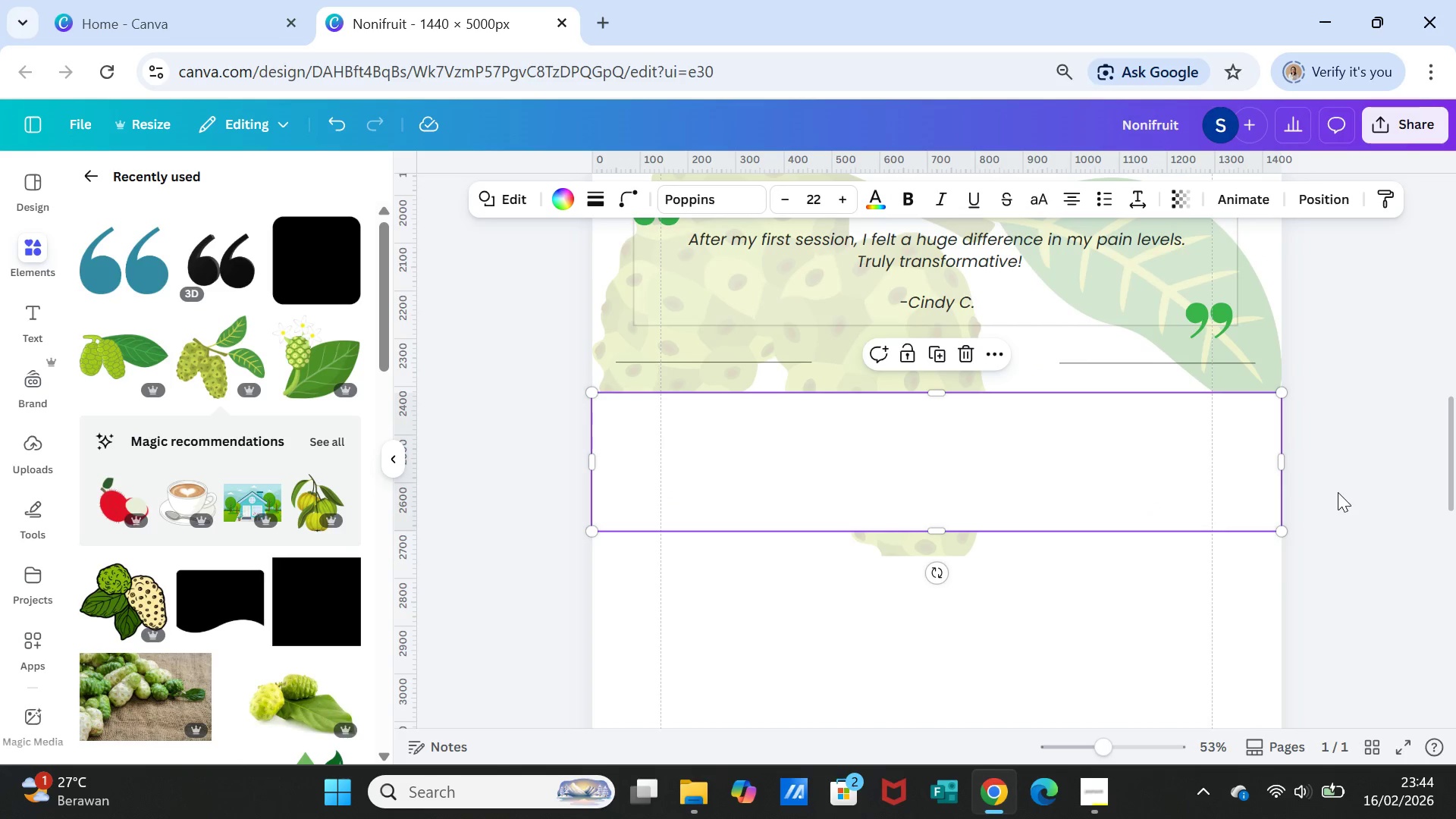 
left_click([1385, 469])
 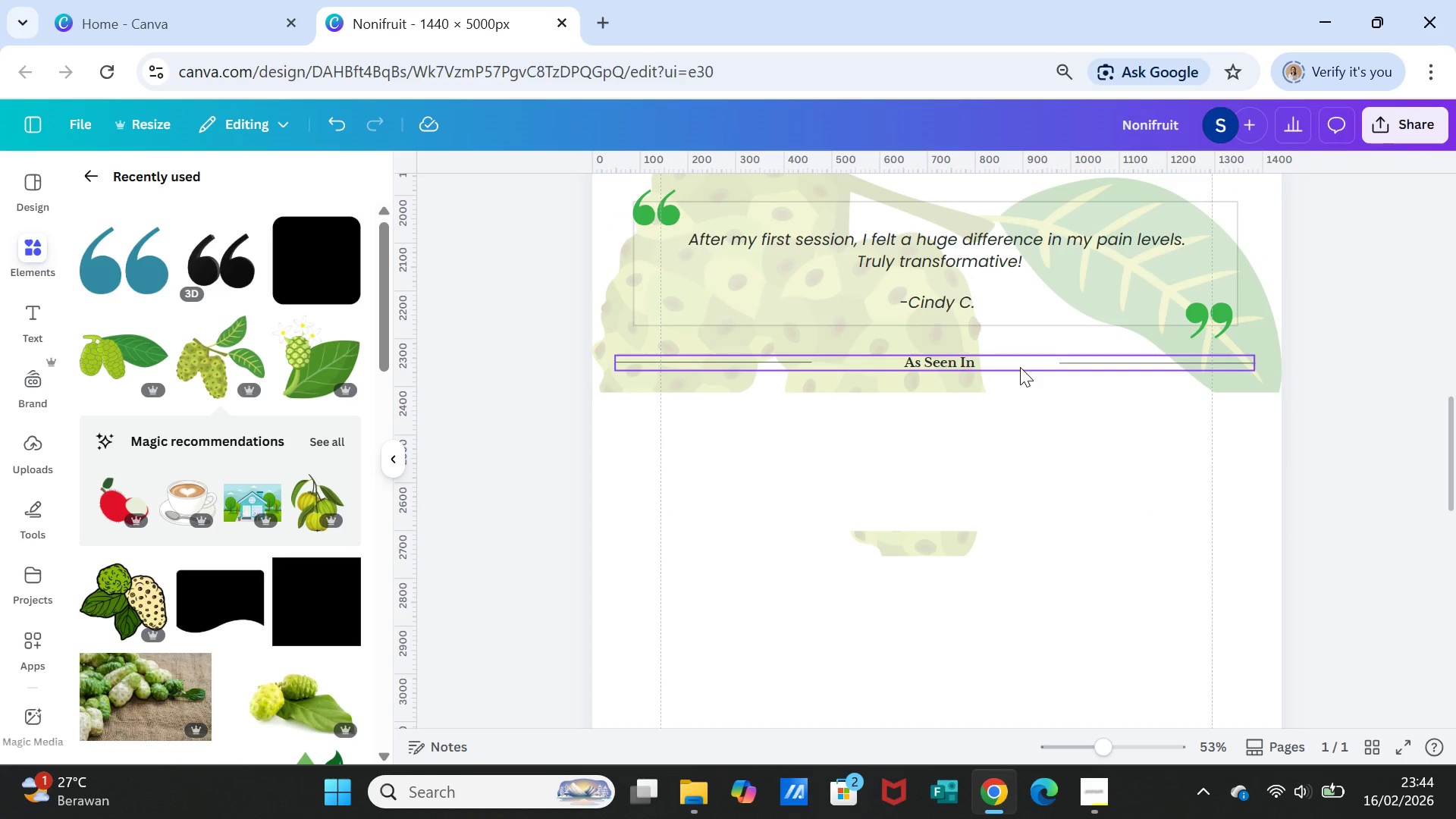 
left_click_drag(start_coordinate=[1020, 367], to_coordinate=[1026, 426])
 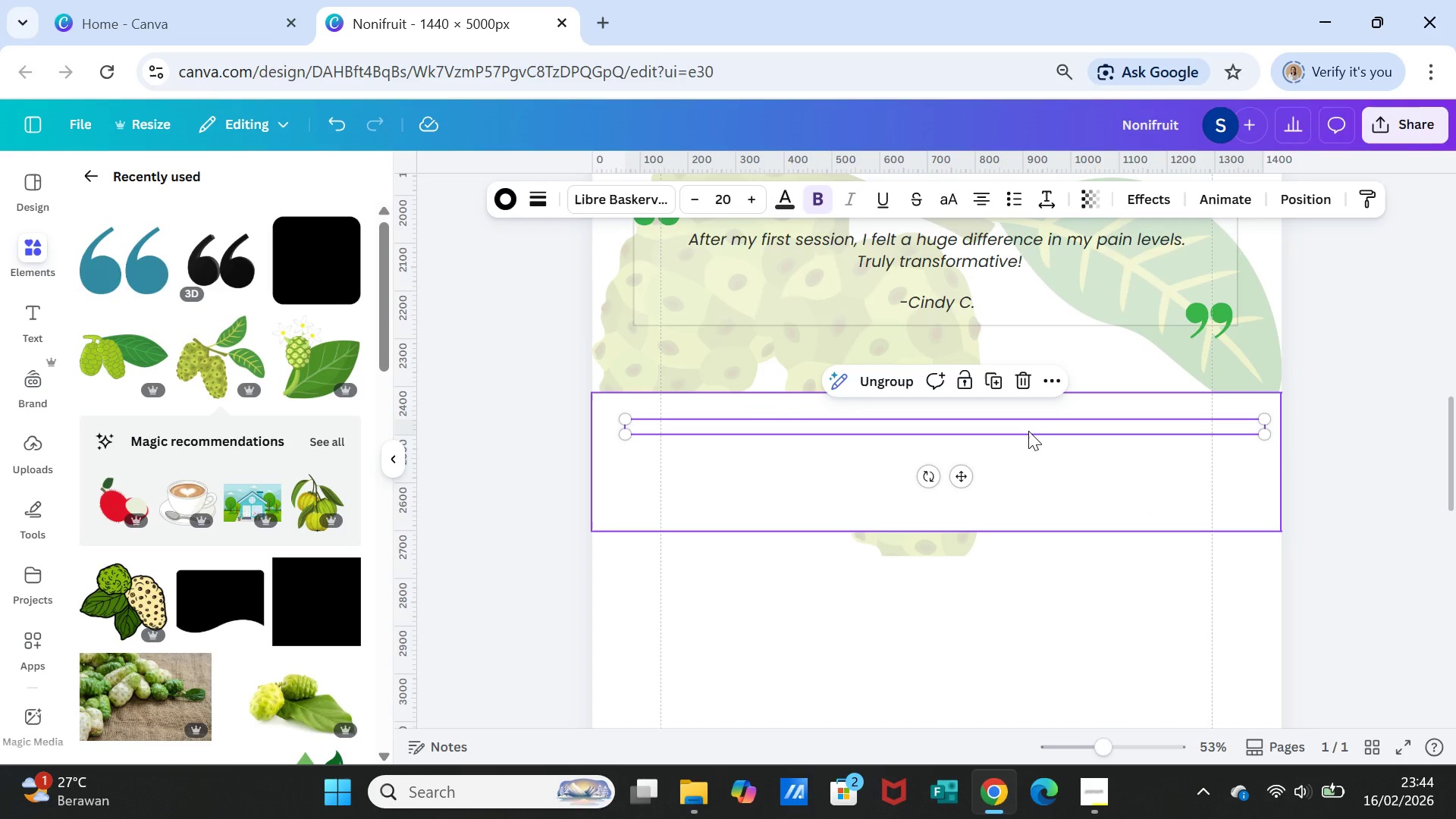 
left_click([1028, 431])
 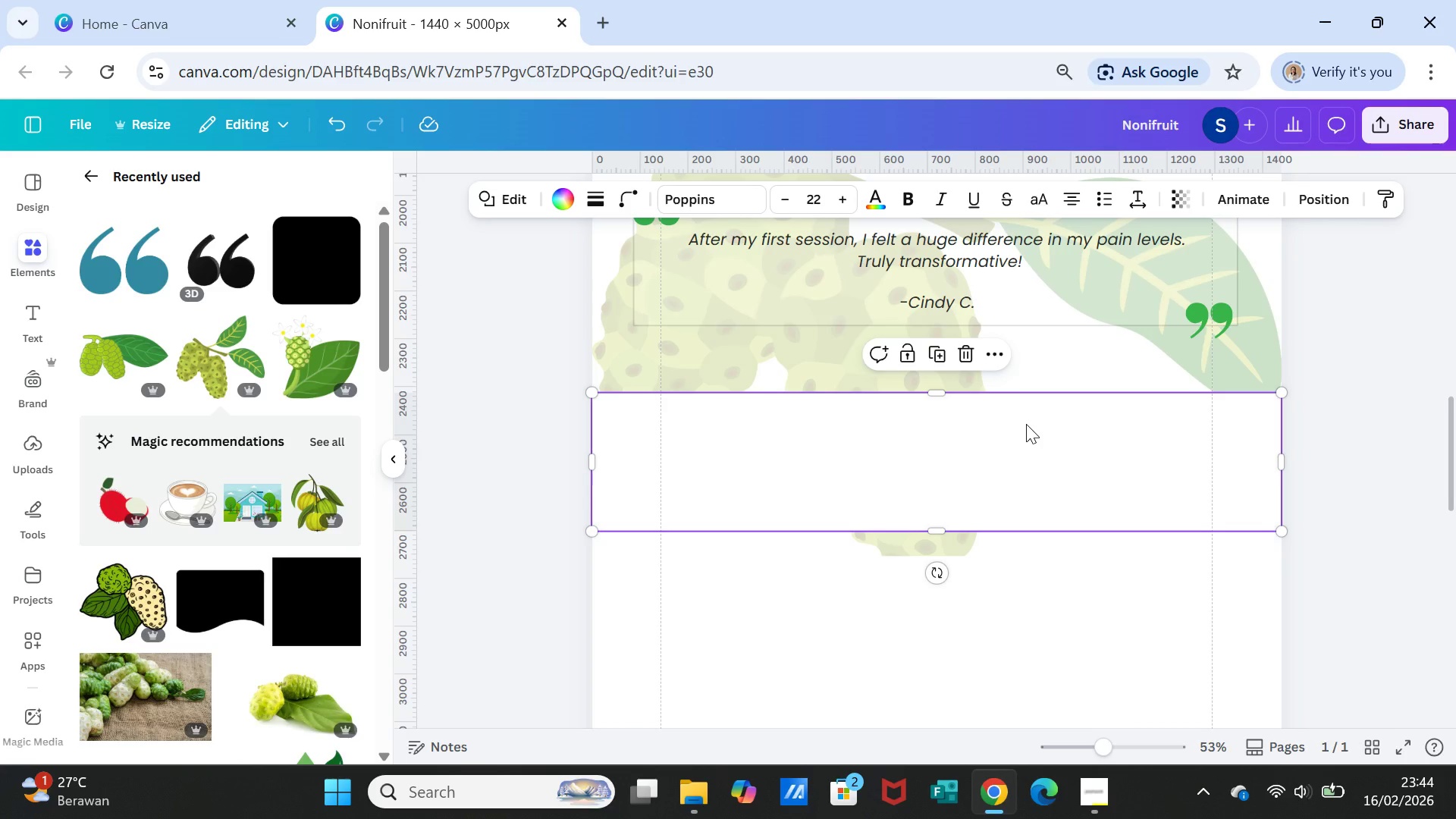 
left_click([1026, 424])
 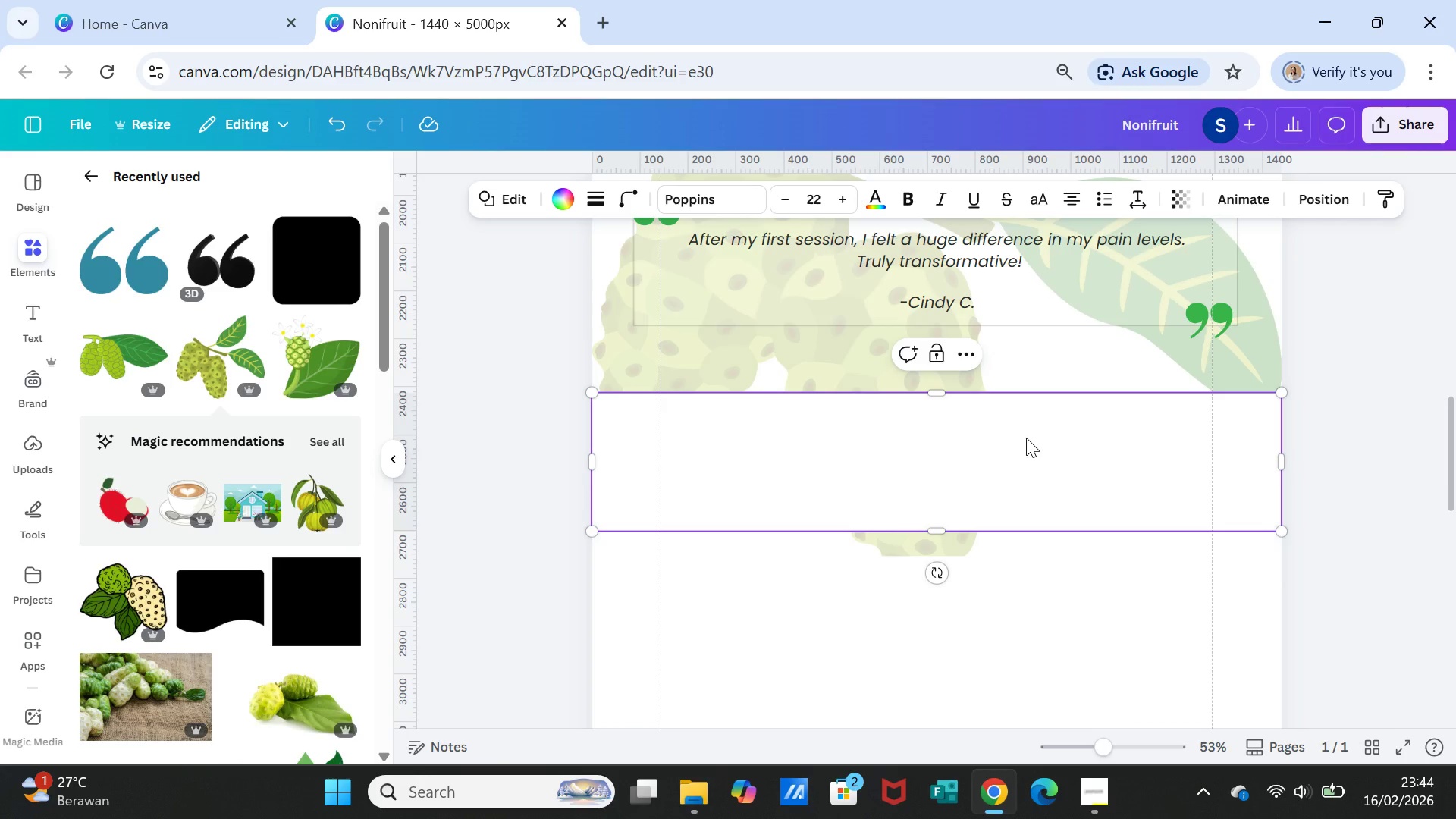 
left_click([1026, 438])
 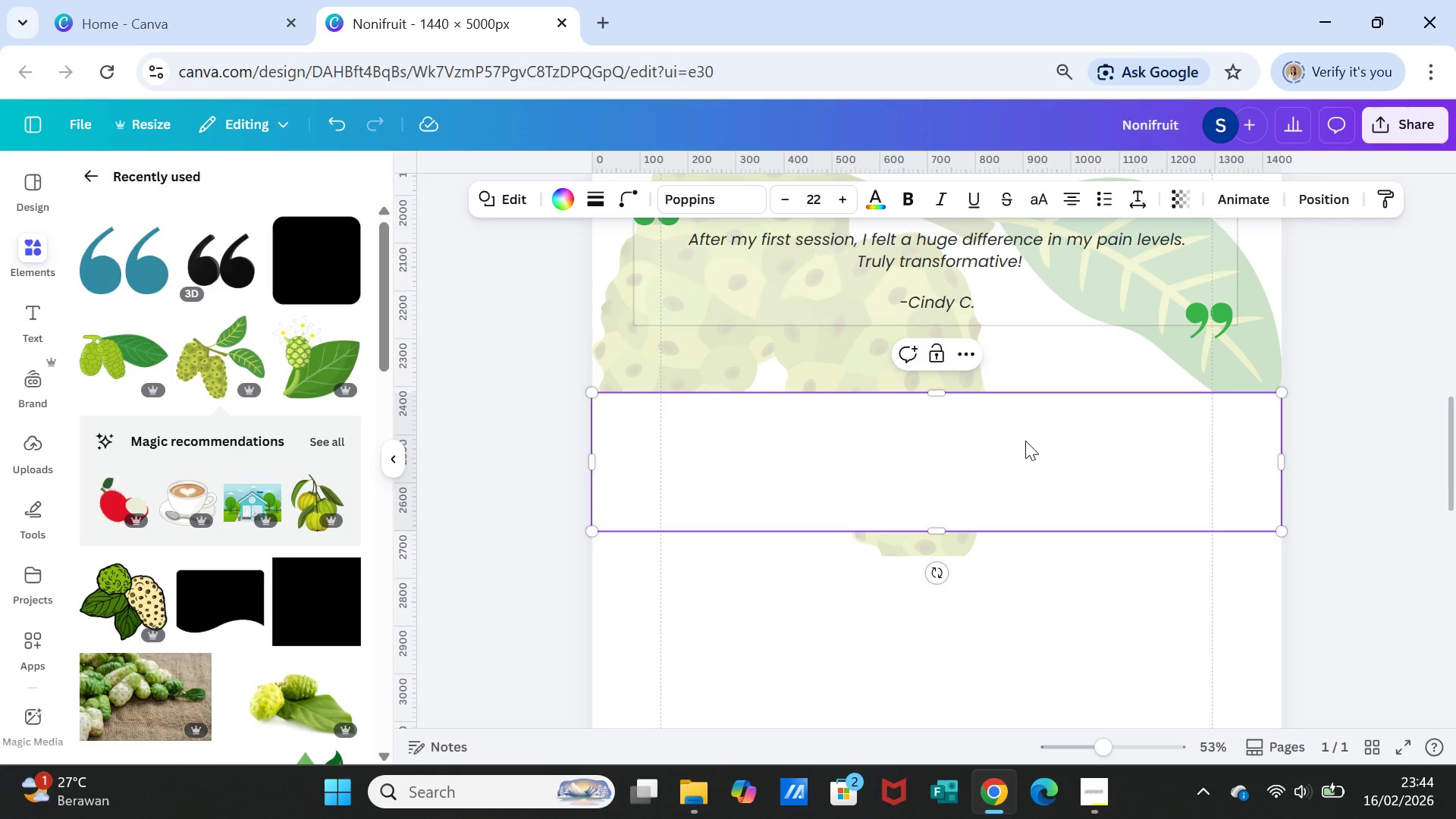 
right_click([1025, 441])
 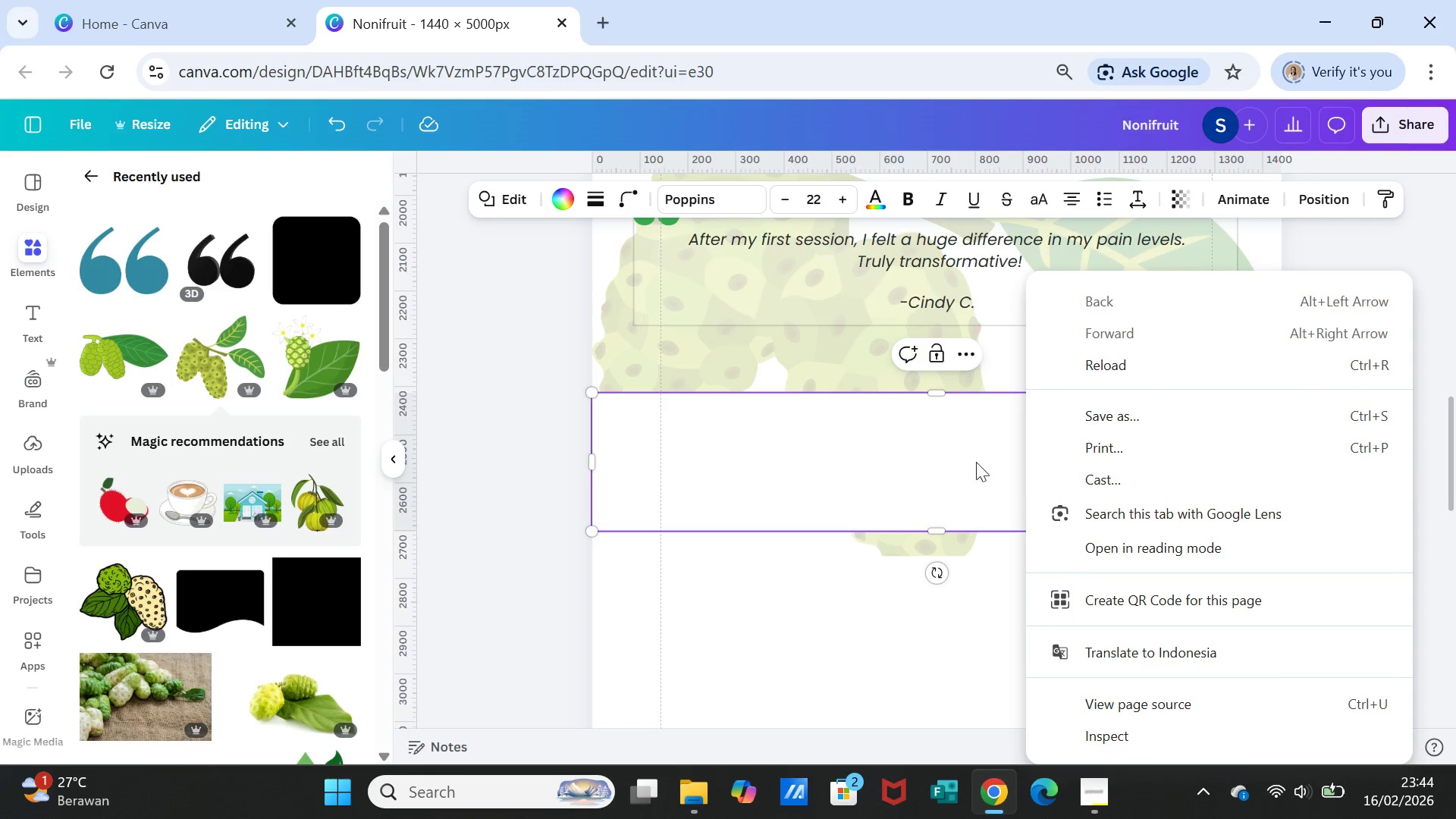 
left_click([889, 461])
 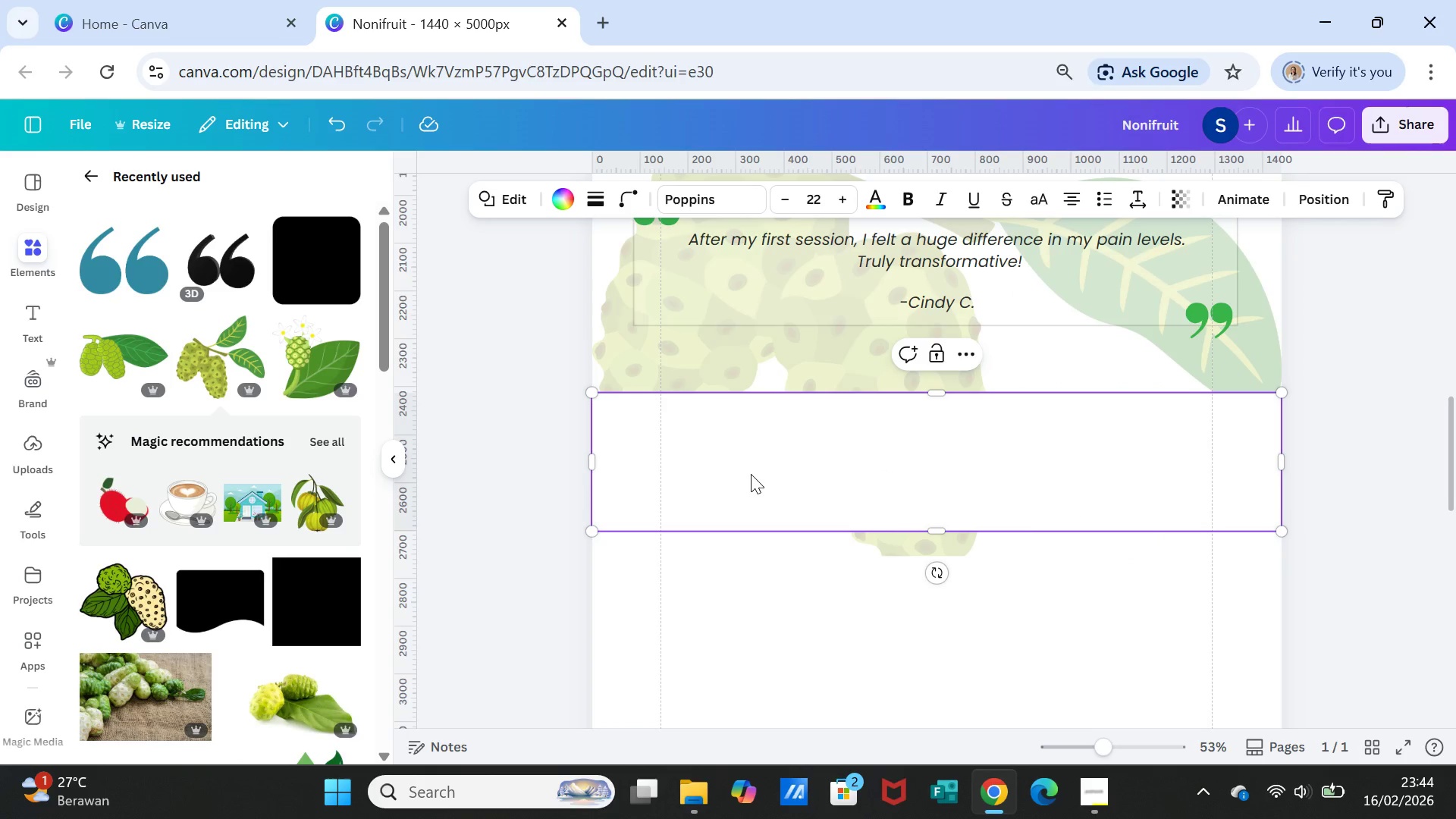 
right_click([751, 474])
 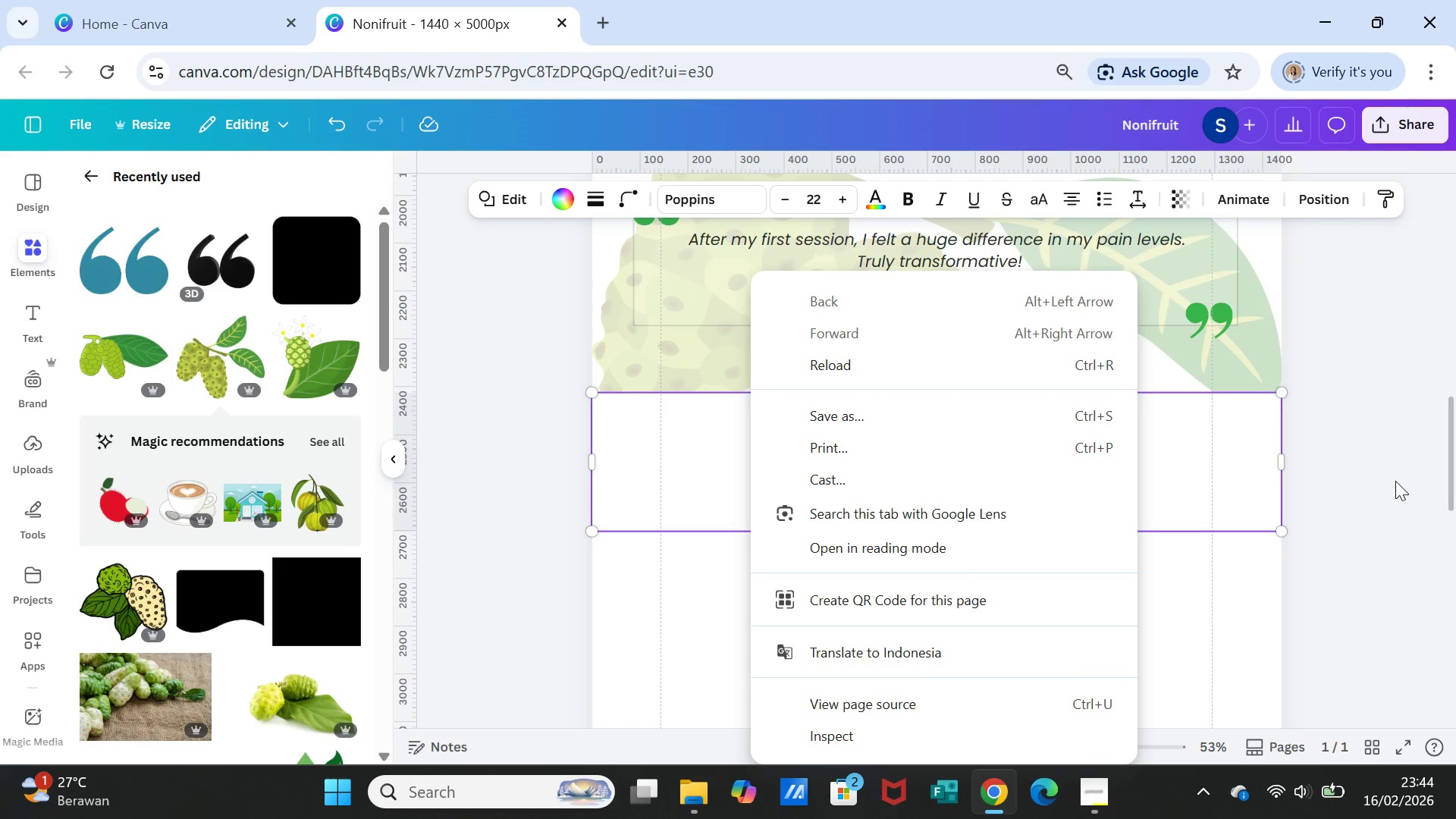 
left_click([1395, 481])
 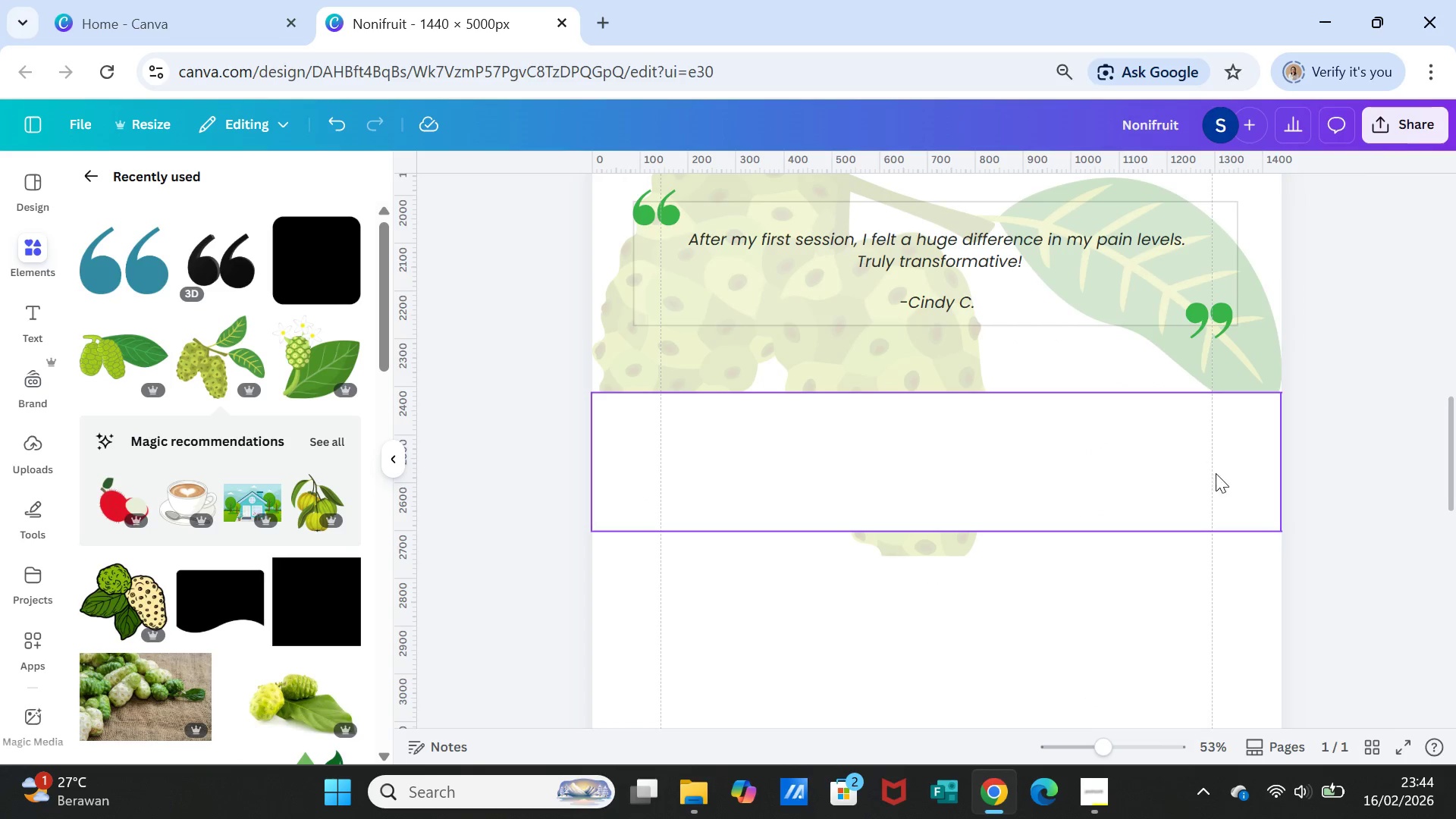 
left_click([1216, 473])
 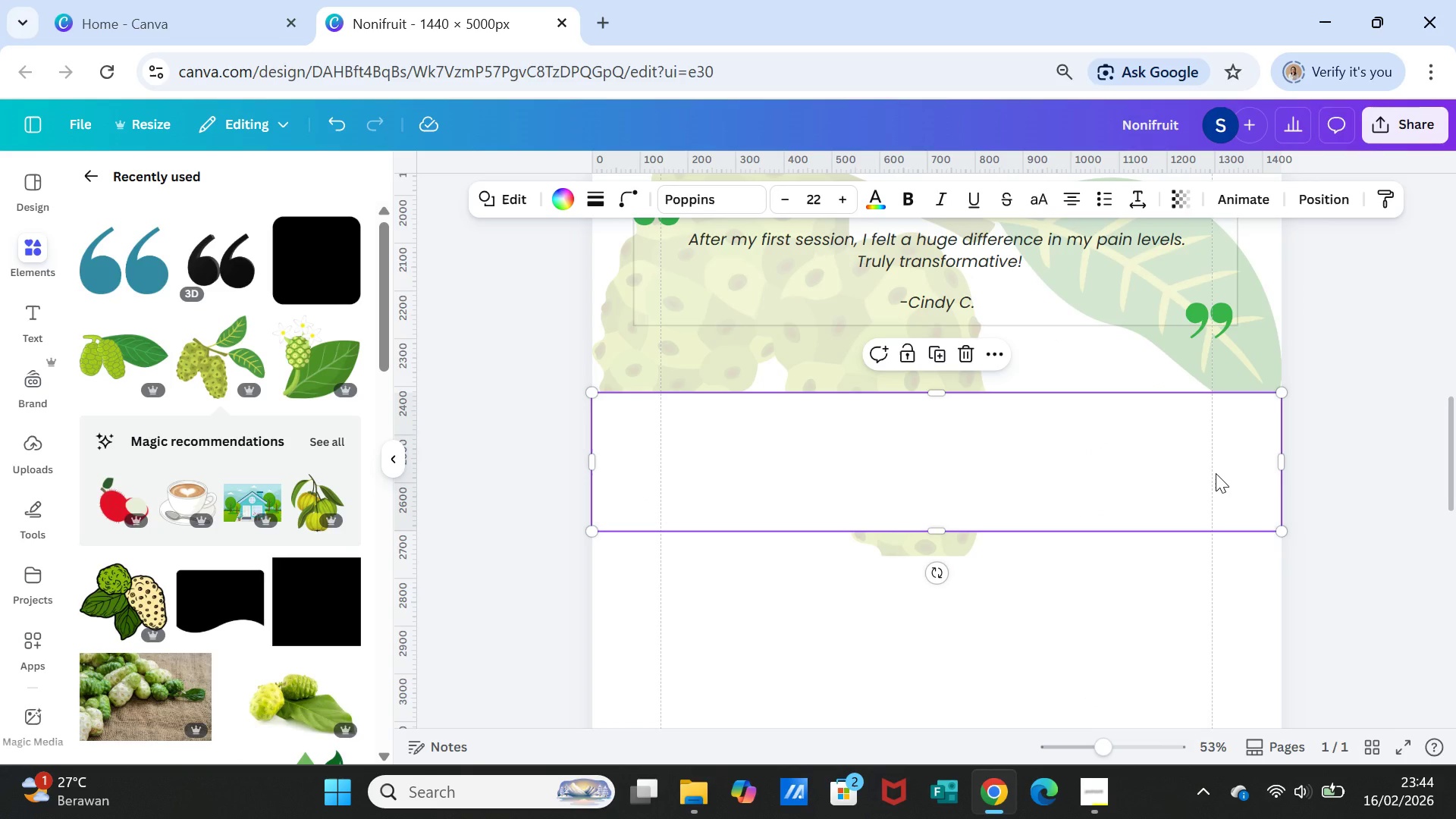 
right_click([1216, 473])
 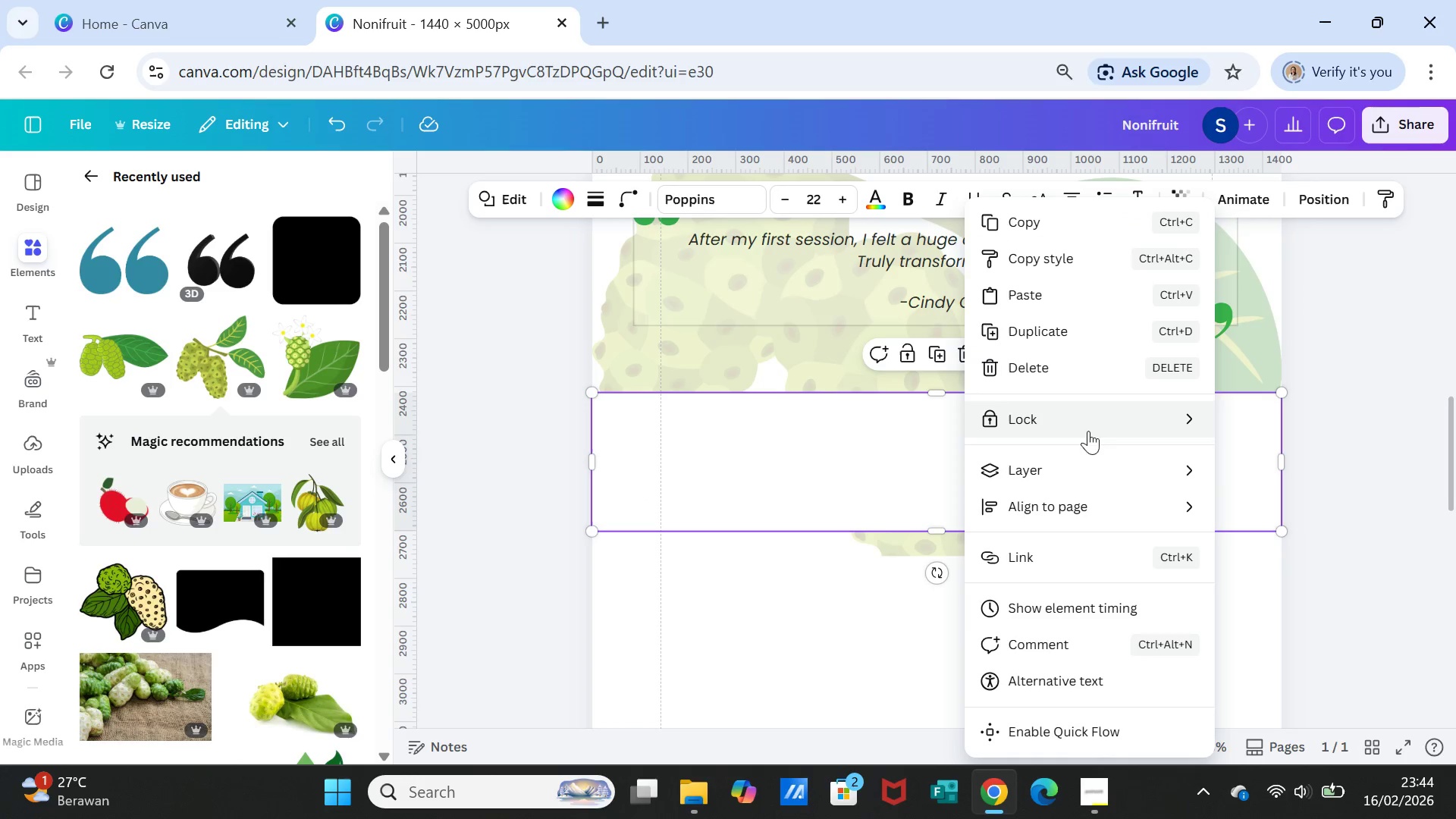 
left_click([1089, 460])
 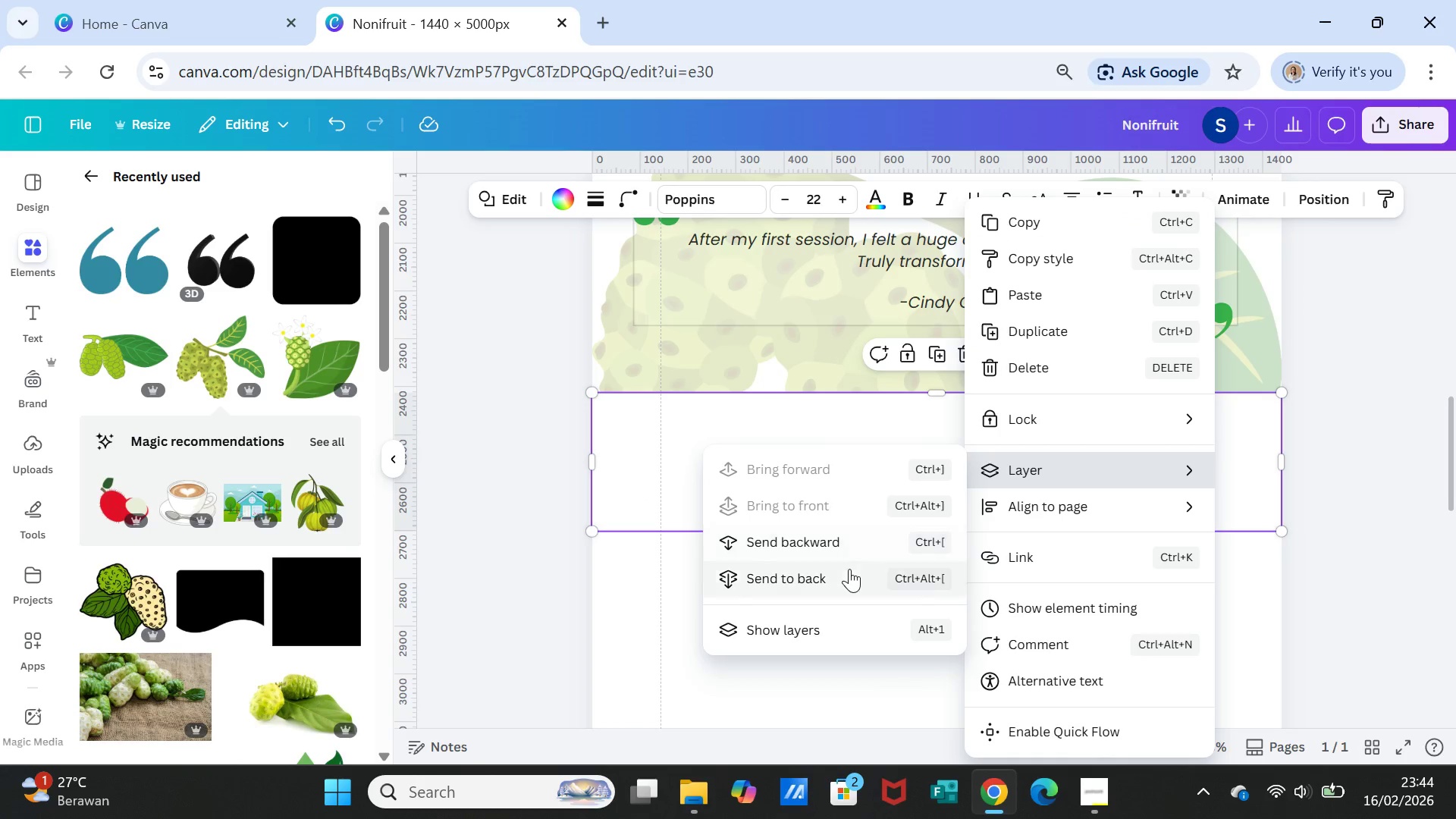 
left_click([849, 569])
 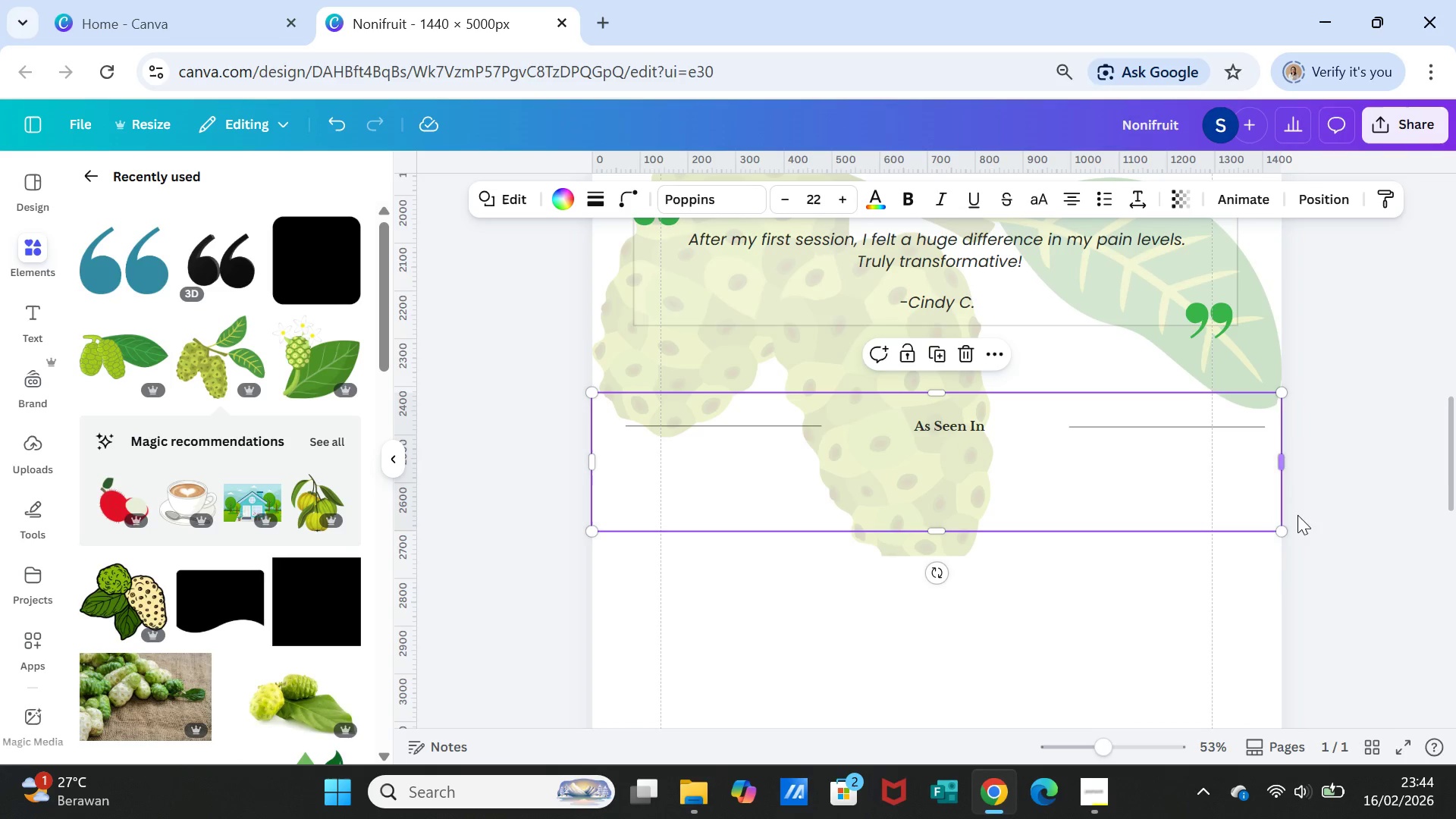 
left_click([1310, 523])
 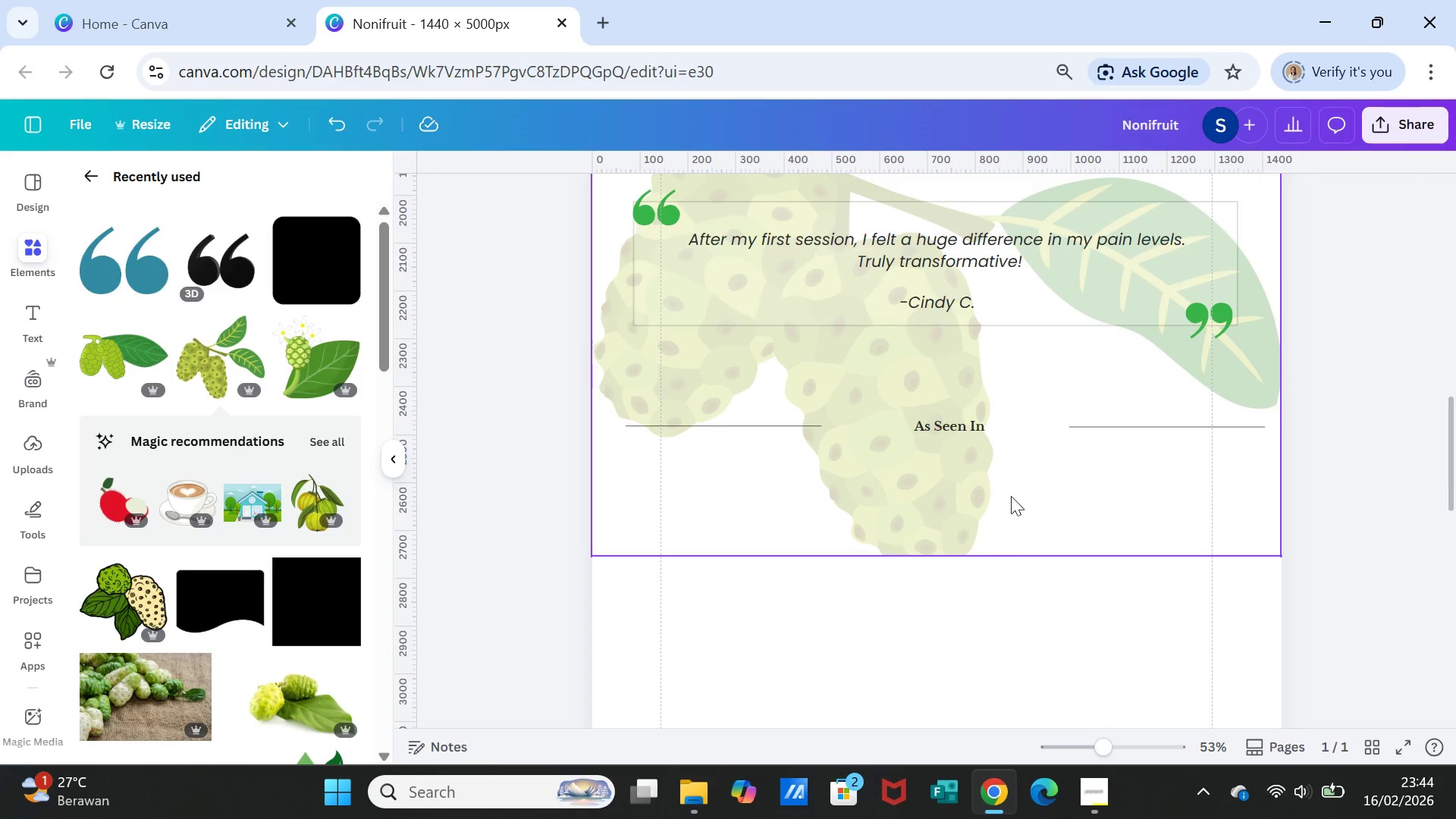 
left_click([1040, 530])
 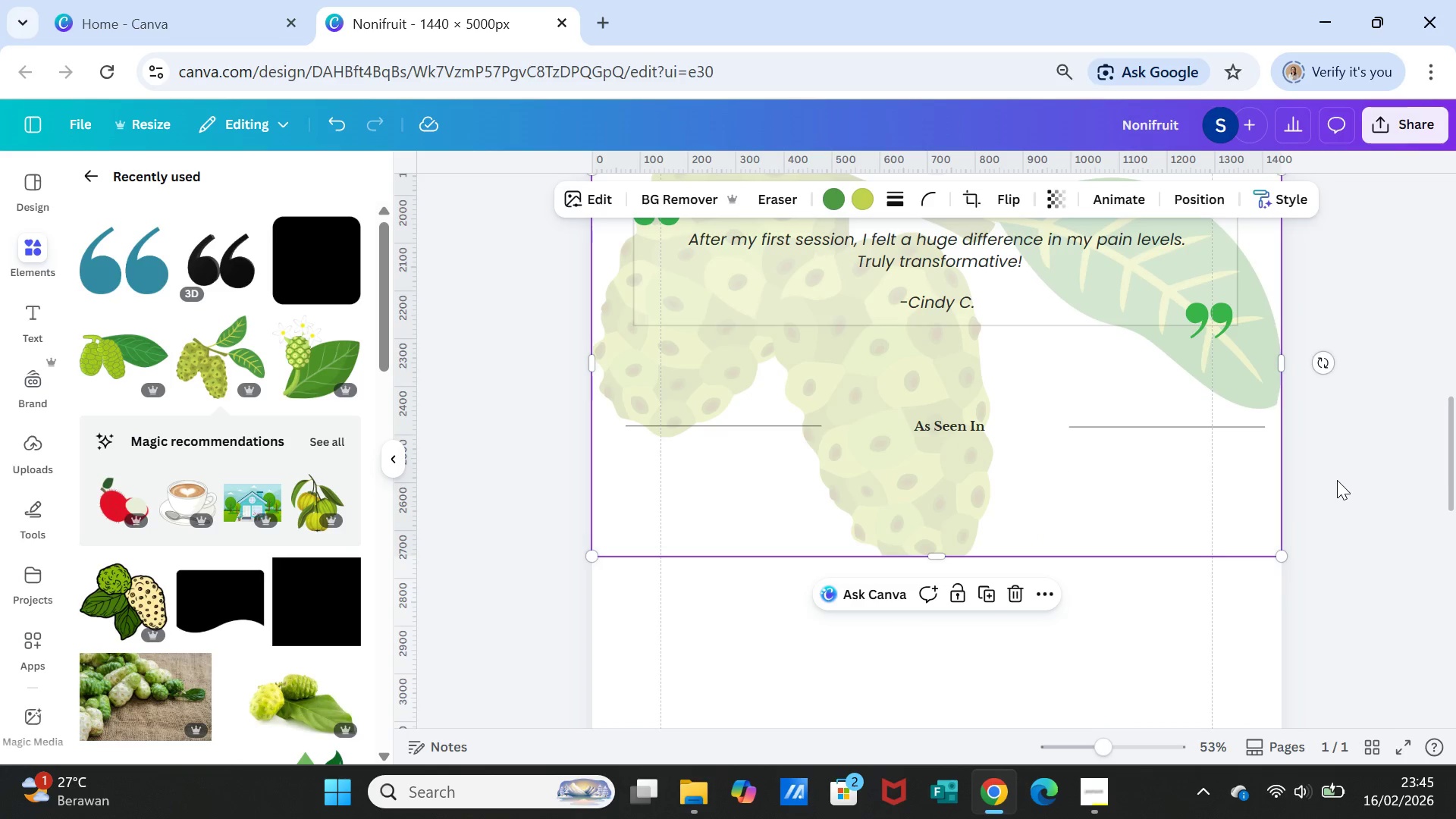 
left_click([1337, 480])
 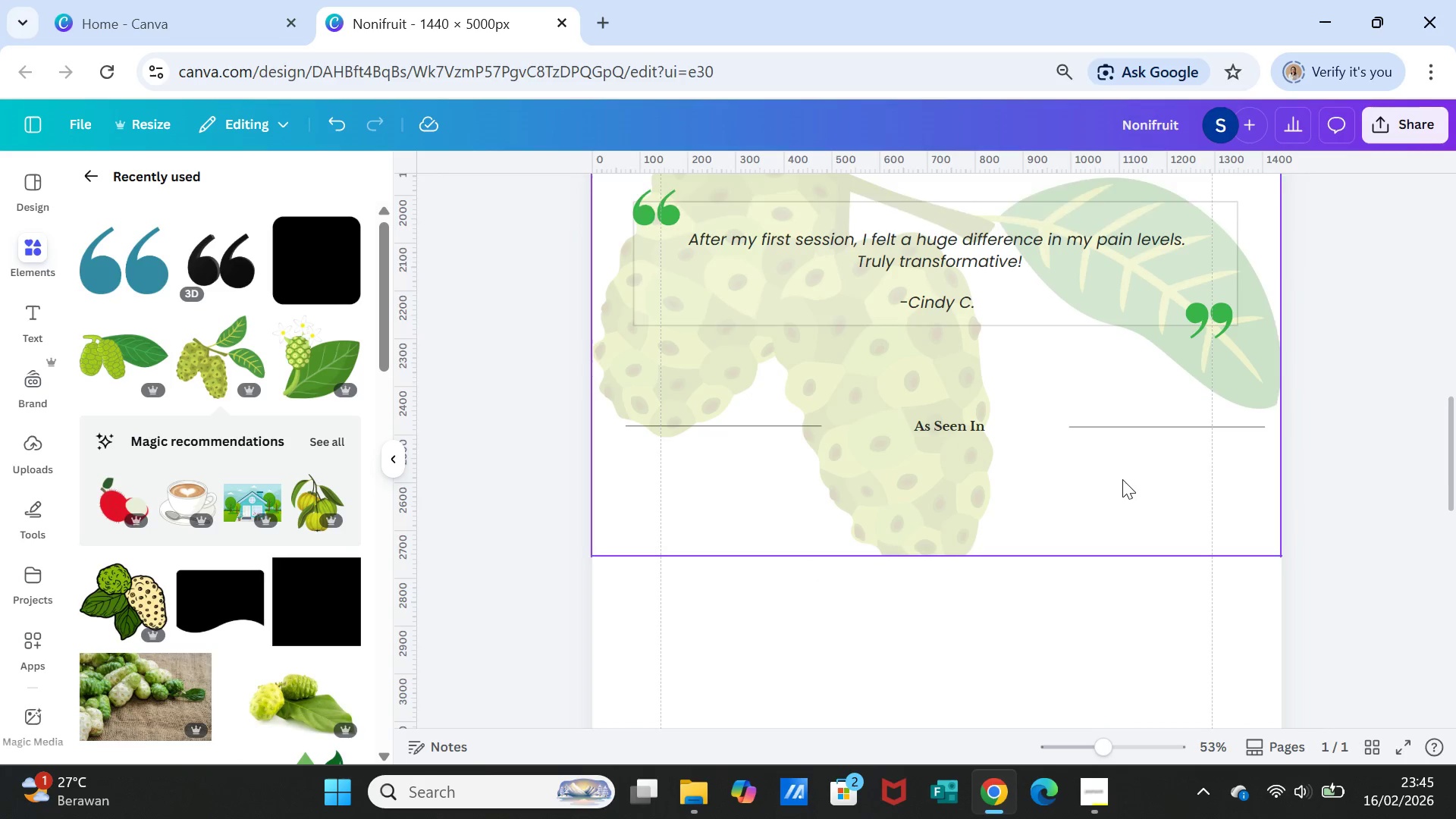 
left_click([1122, 479])
 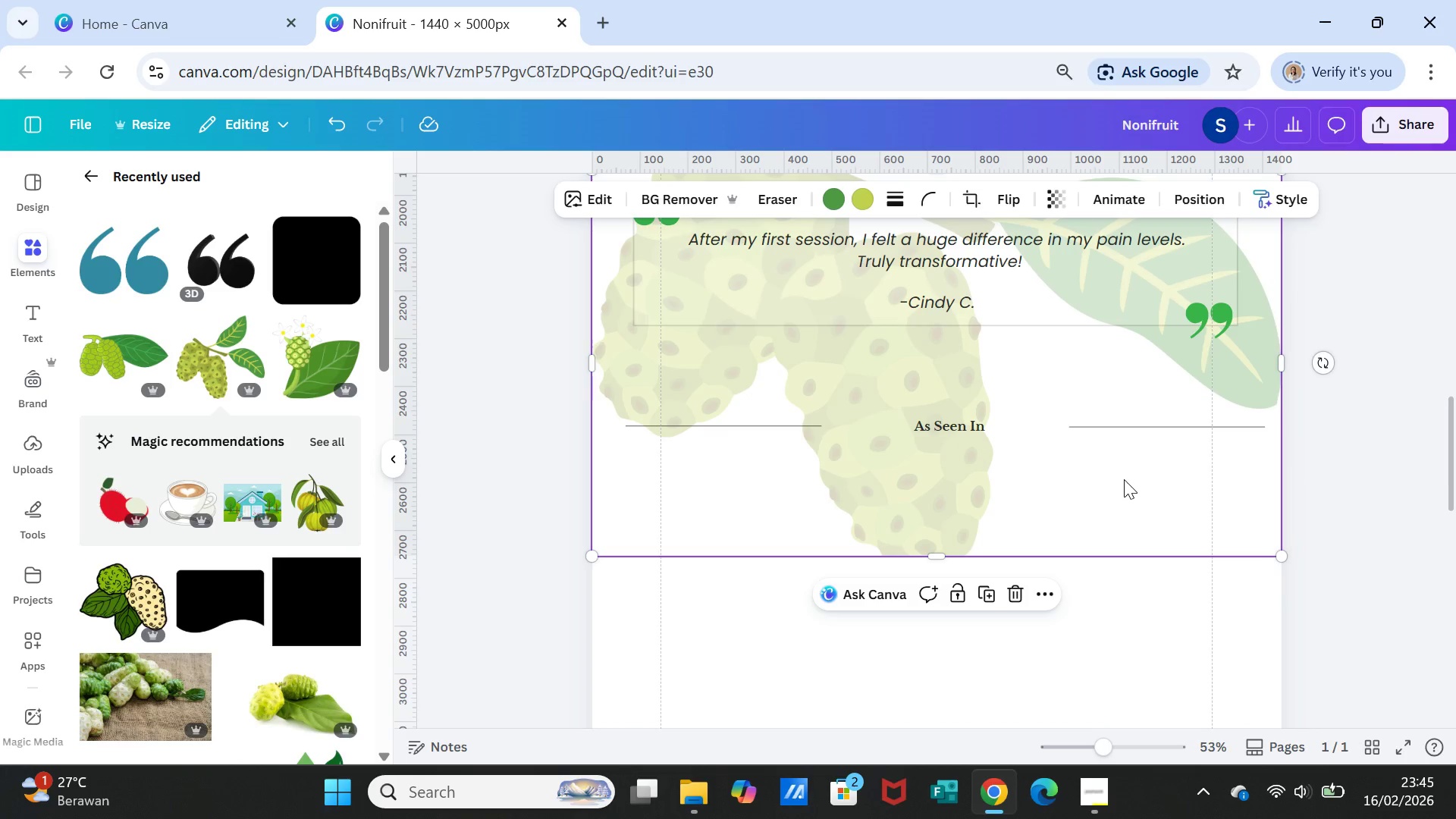 
right_click([1124, 479])
 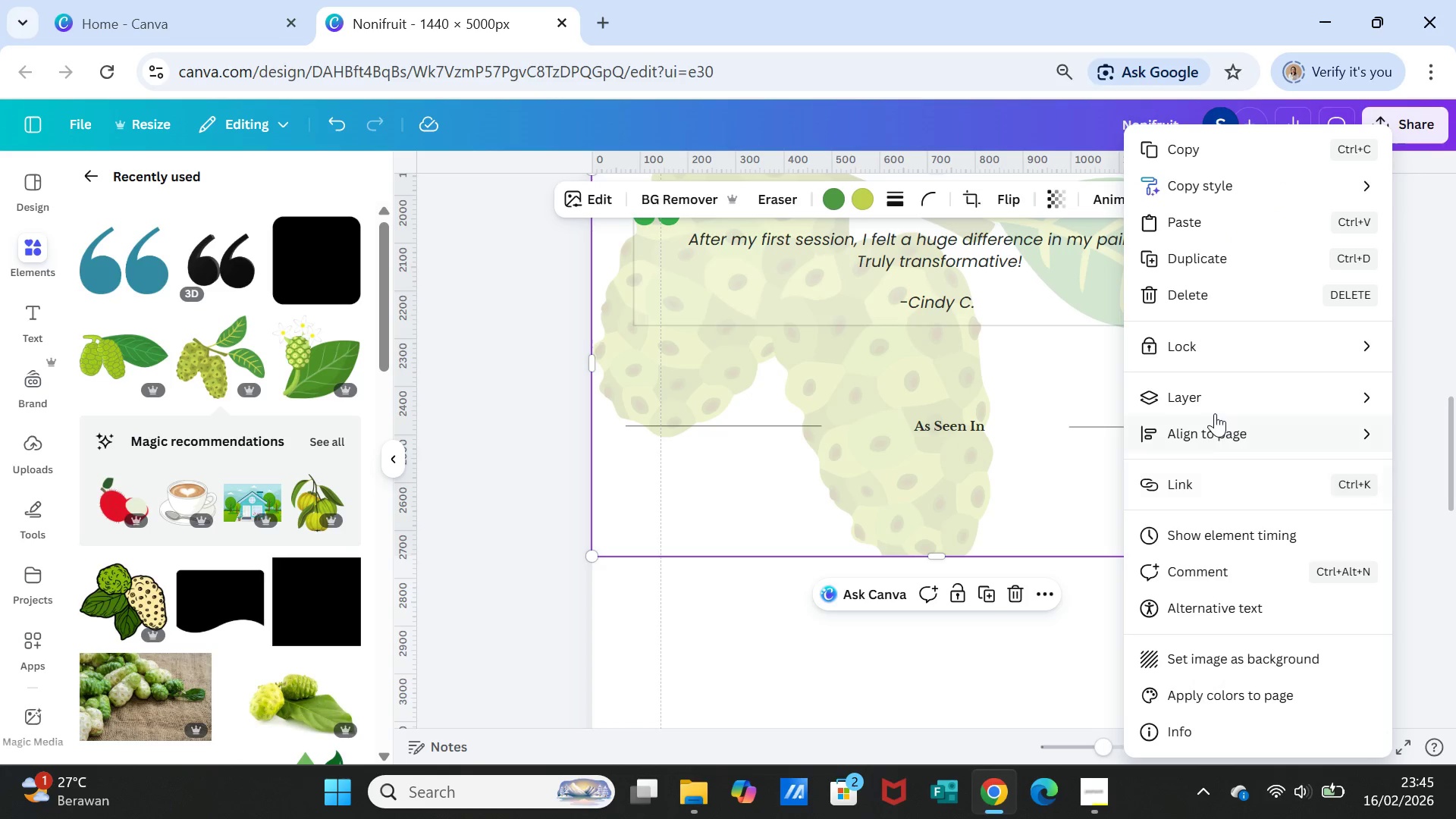 
left_click([1215, 396])
 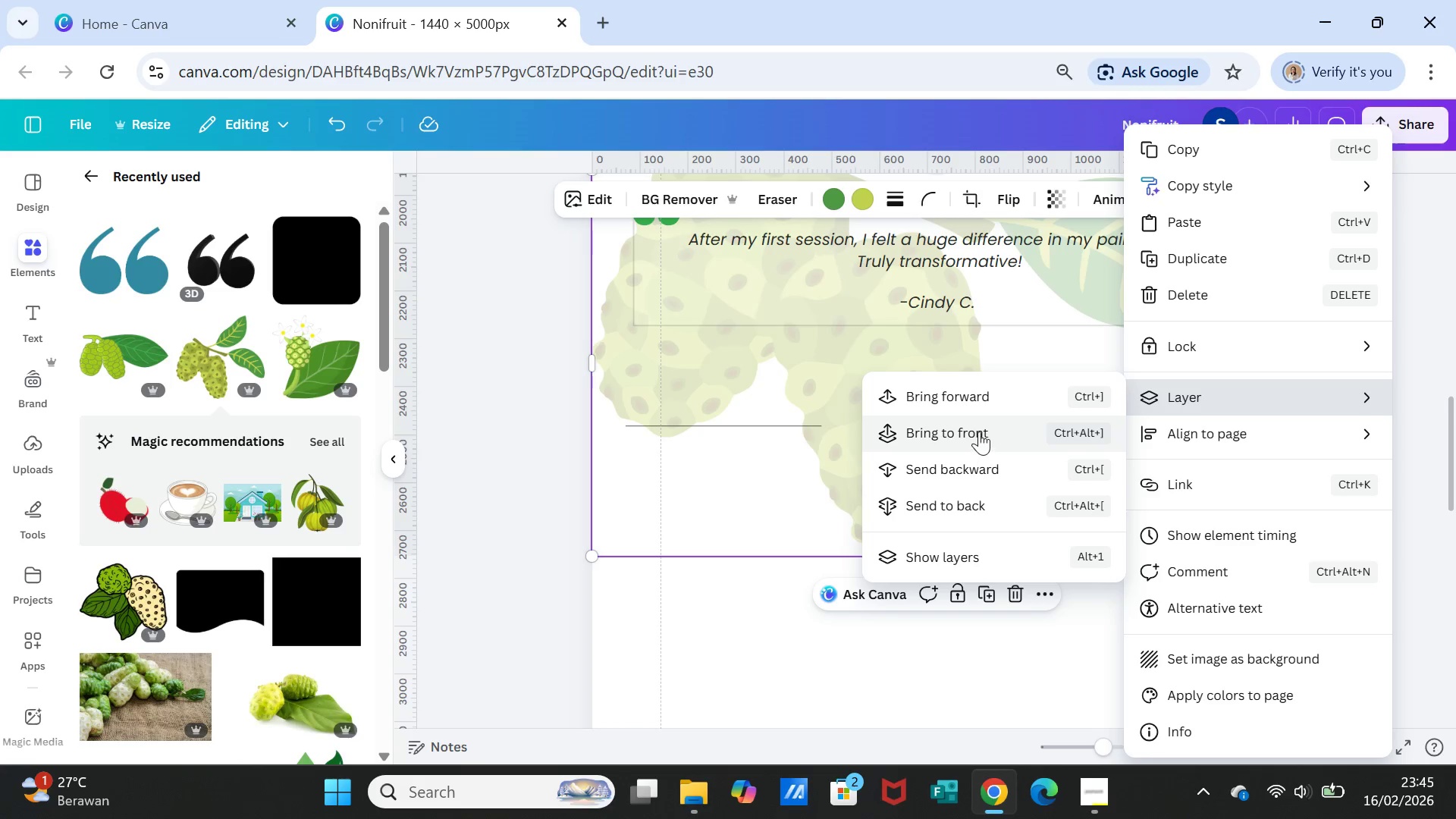 
left_click([981, 501])
 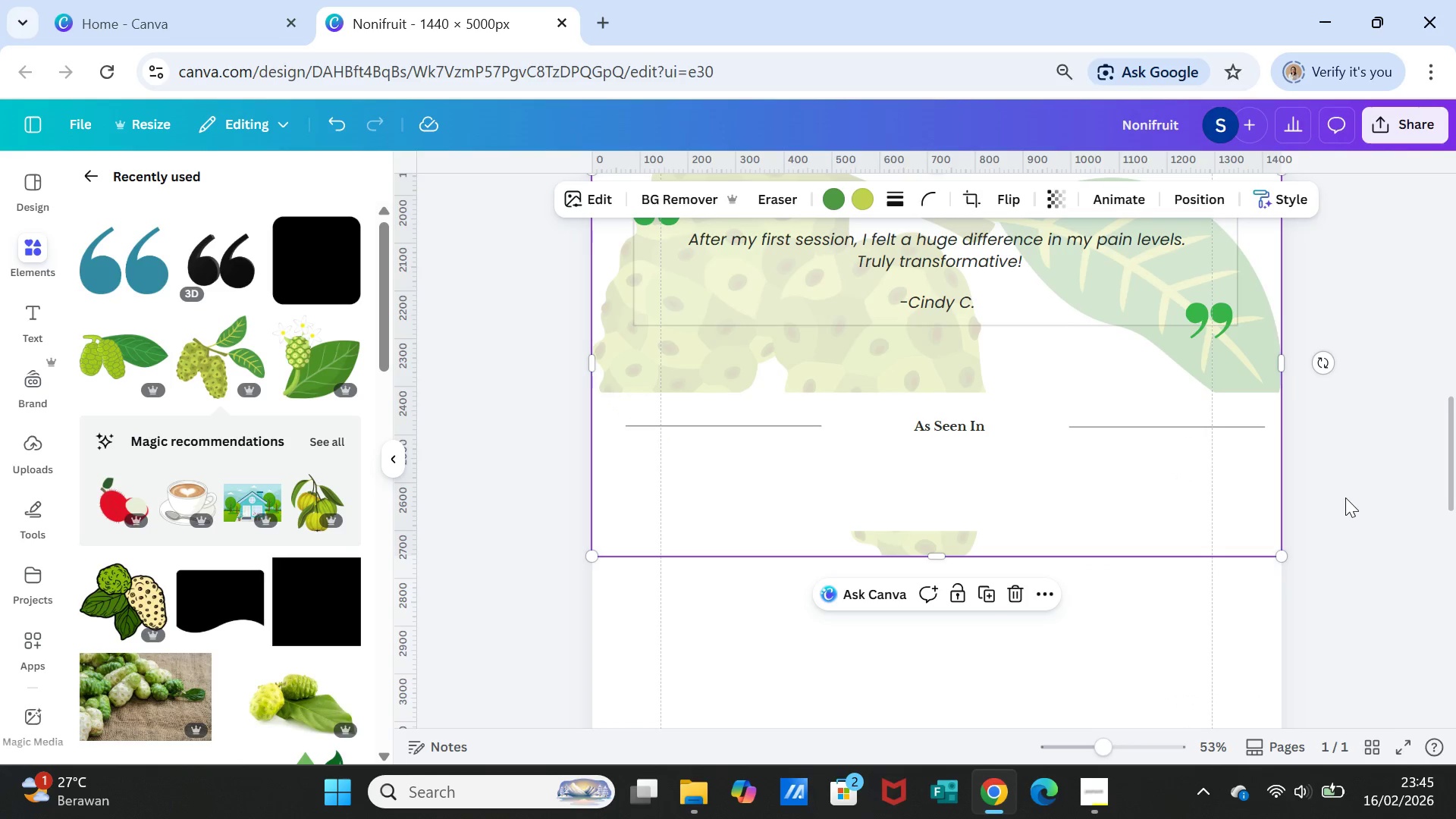 
left_click([1353, 504])
 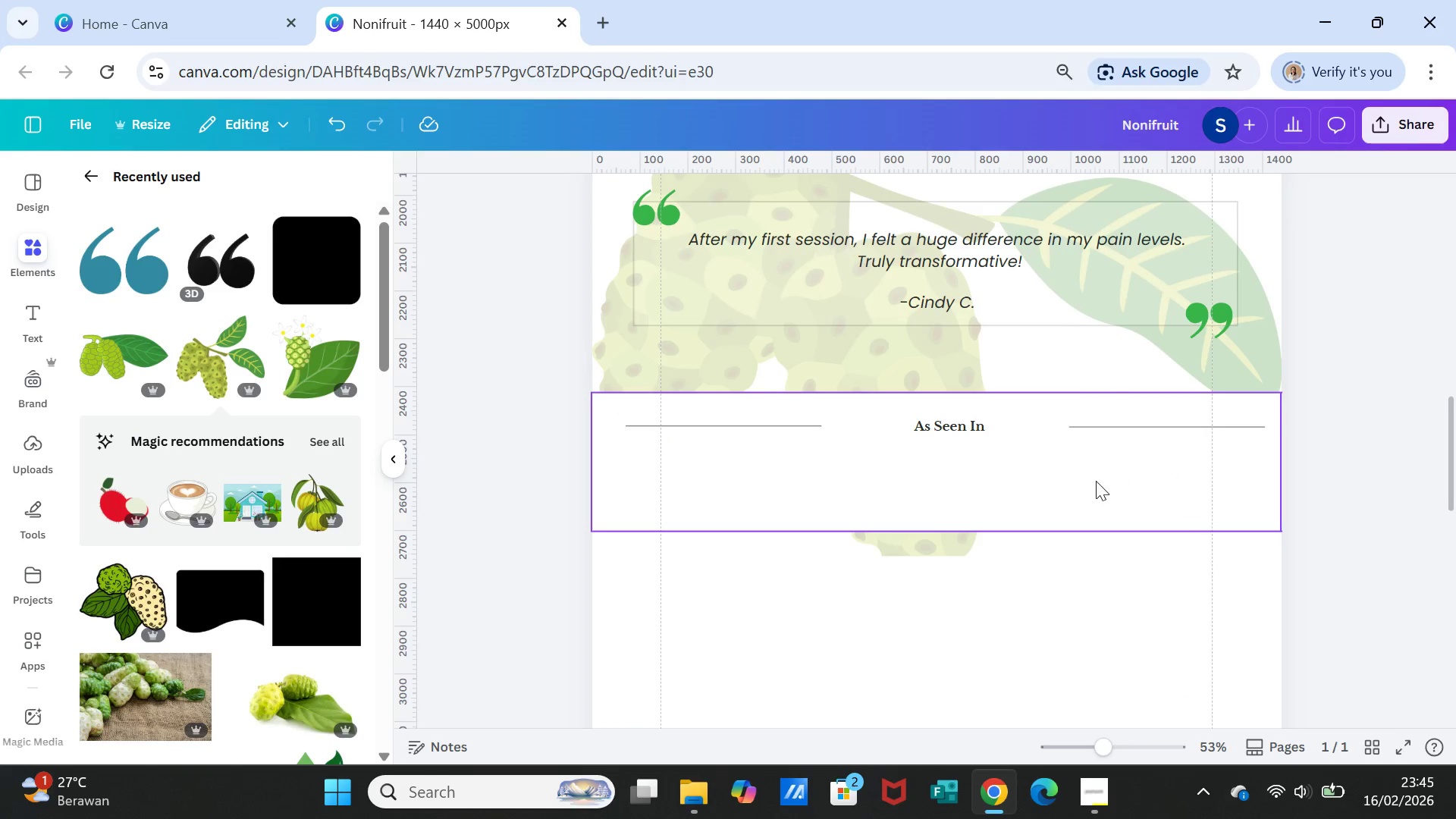 
left_click_drag(start_coordinate=[1096, 481], to_coordinate=[1098, 472])
 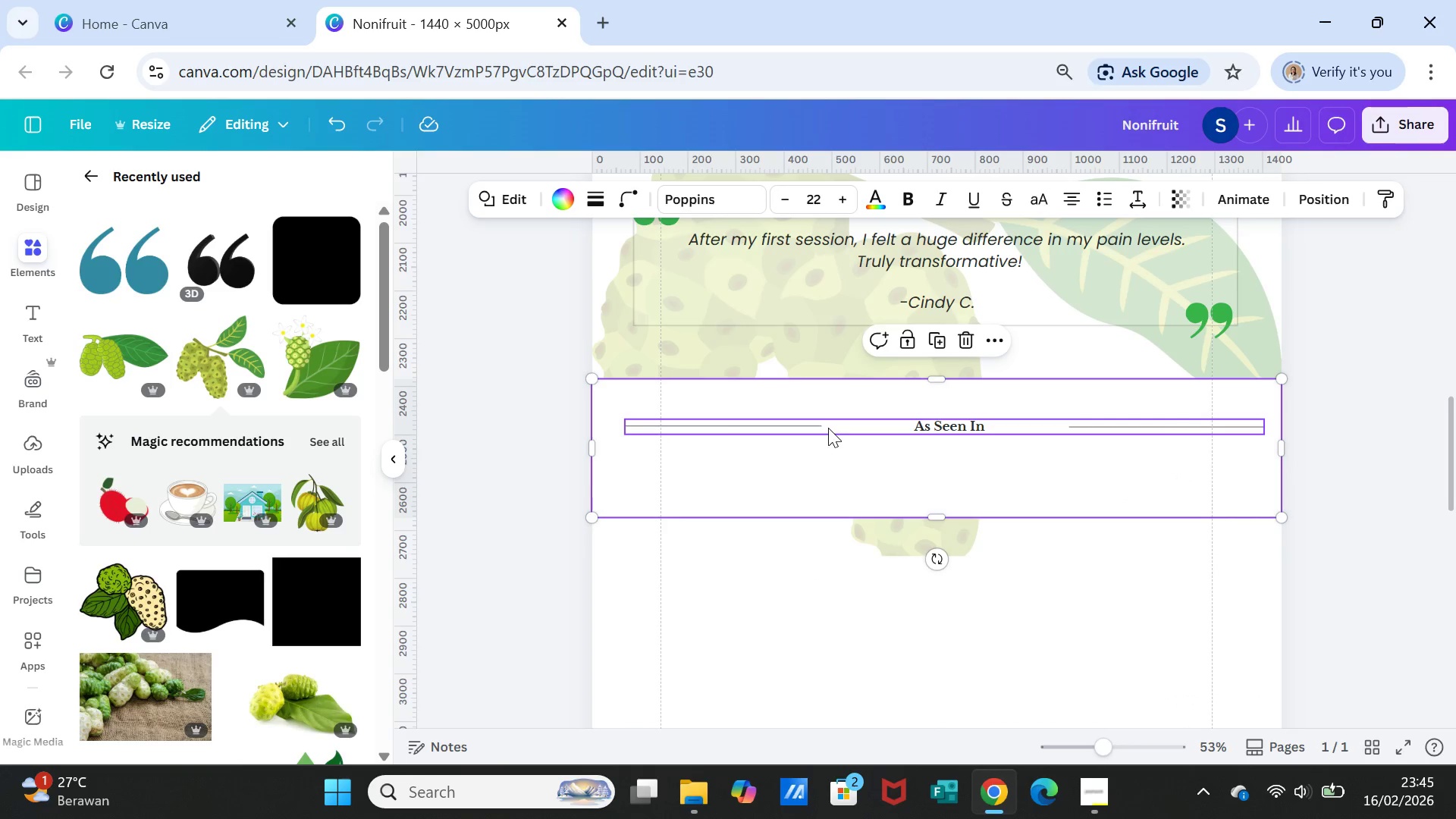 
left_click([828, 428])
 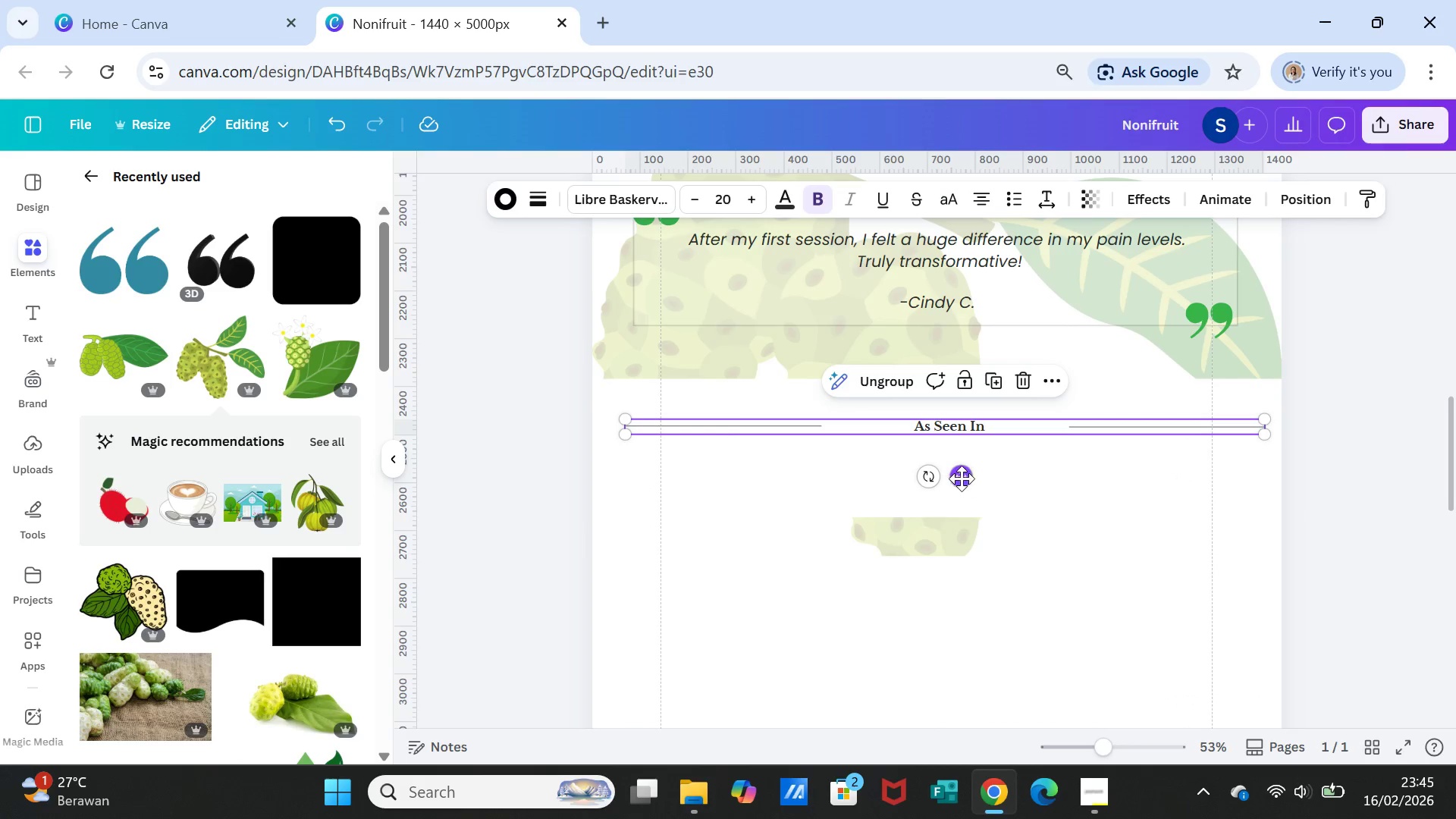 
left_click_drag(start_coordinate=[962, 478], to_coordinate=[961, 459])
 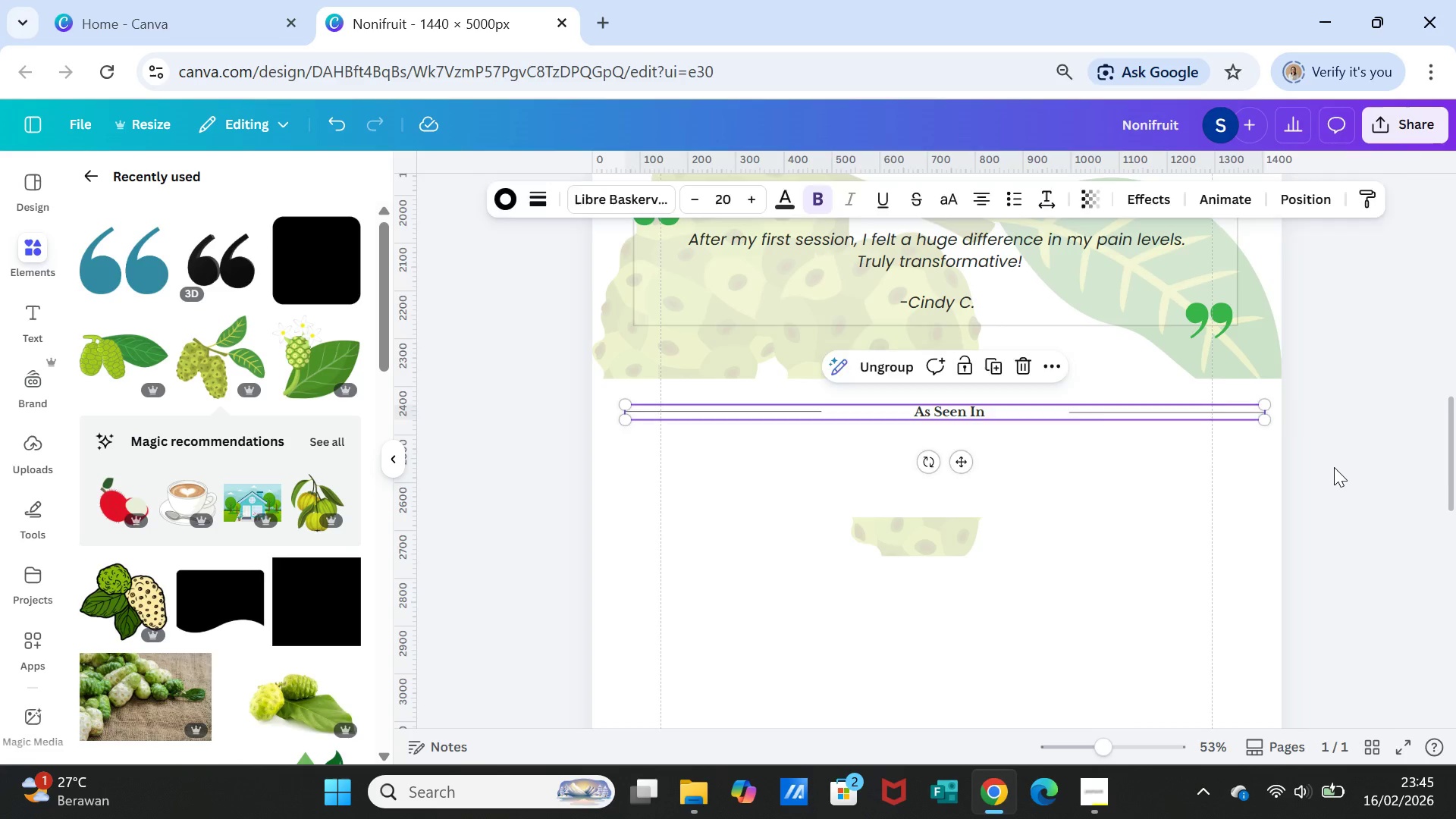 
left_click([1334, 467])
 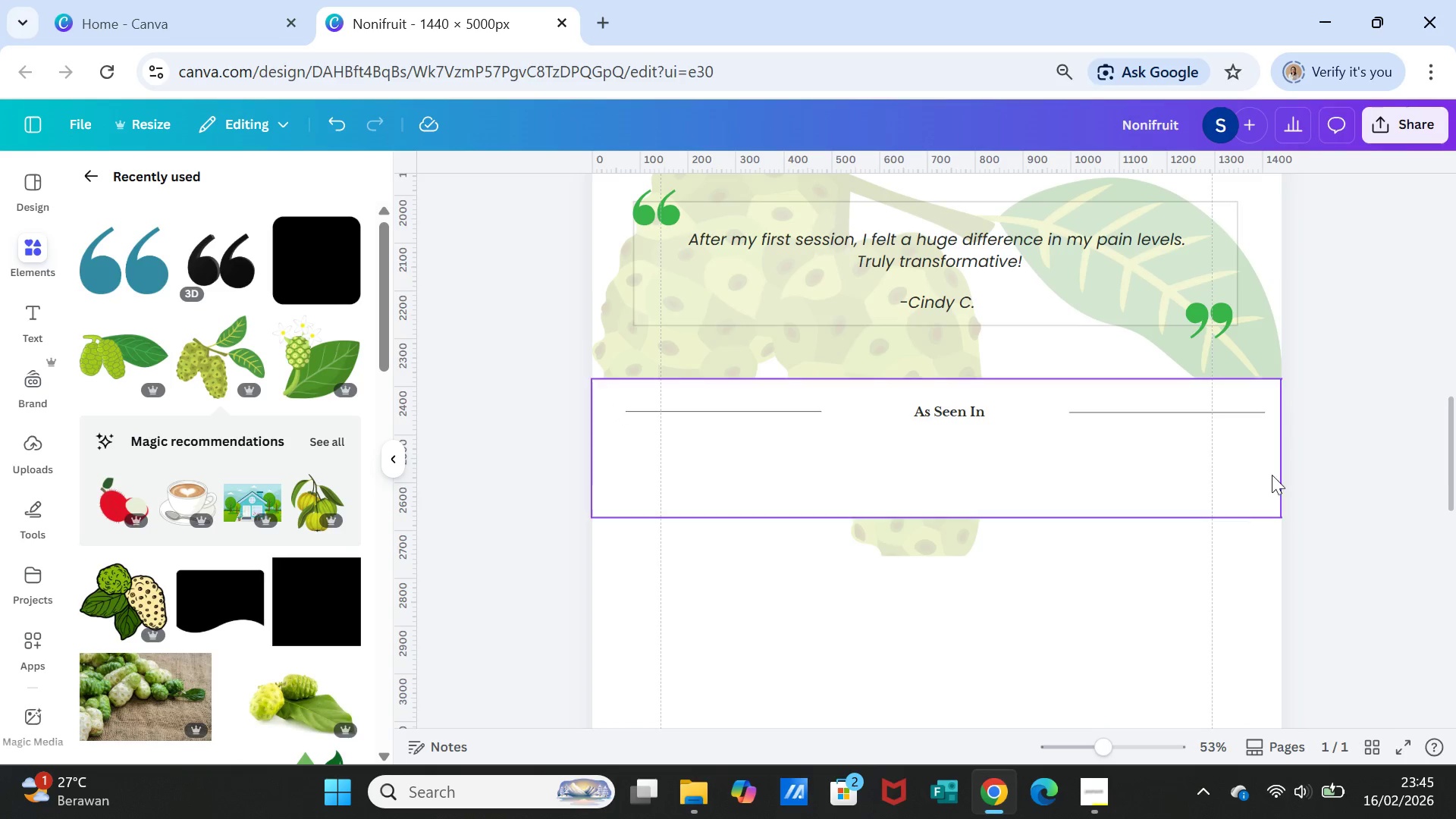 
wait(5.8)
 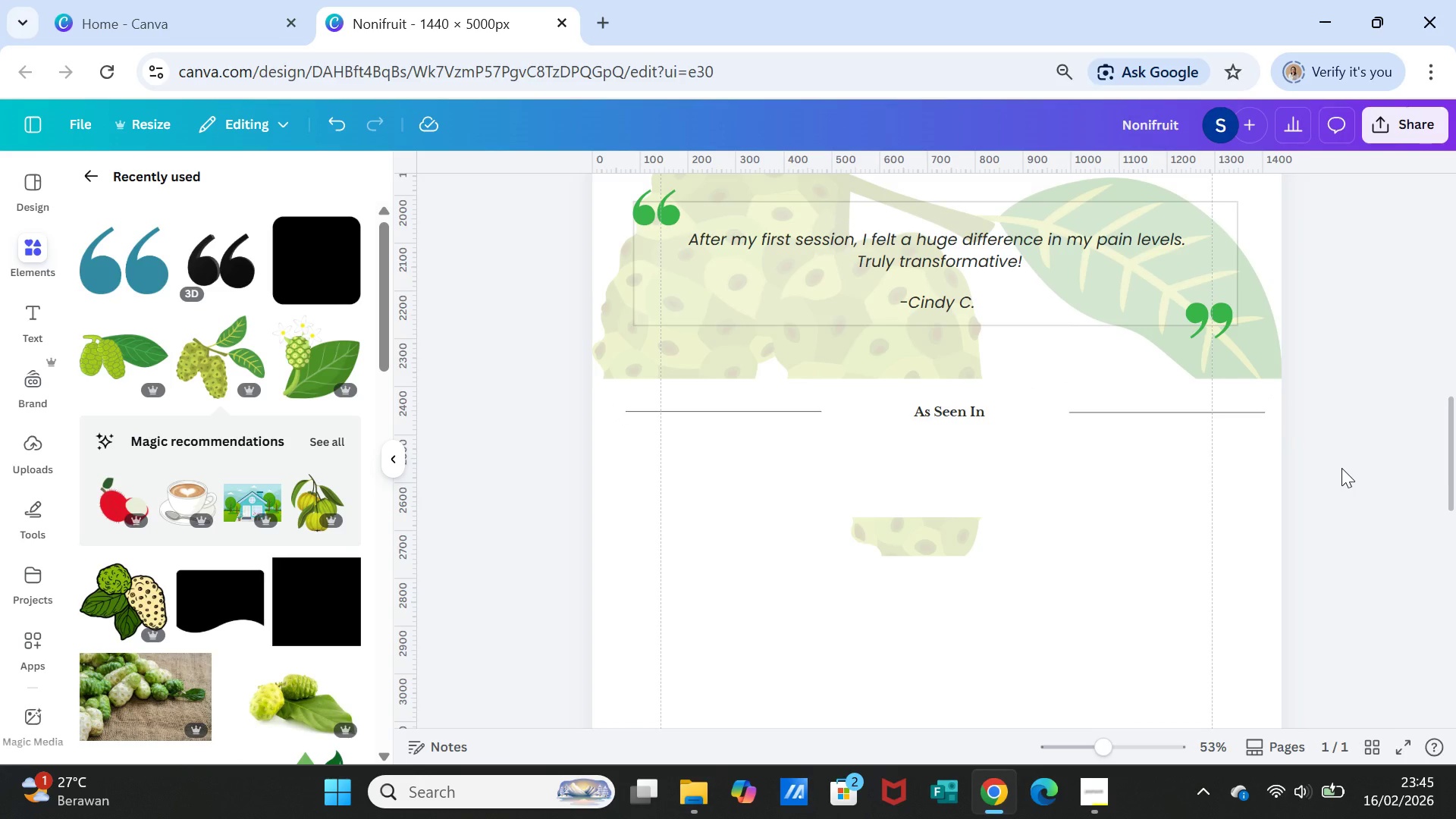 
left_click([971, 551])
 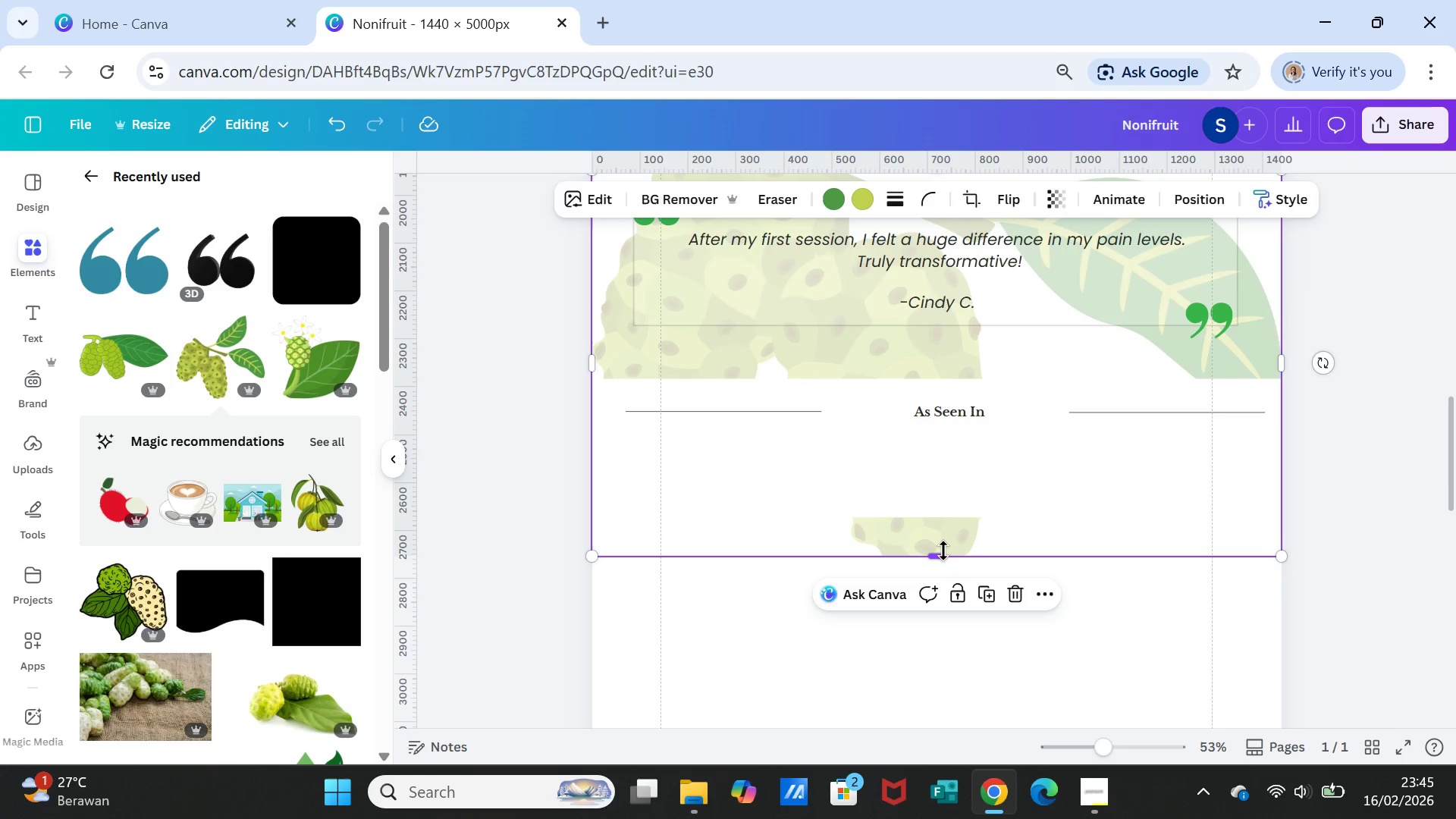 
left_click_drag(start_coordinate=[941, 551], to_coordinate=[941, 593])
 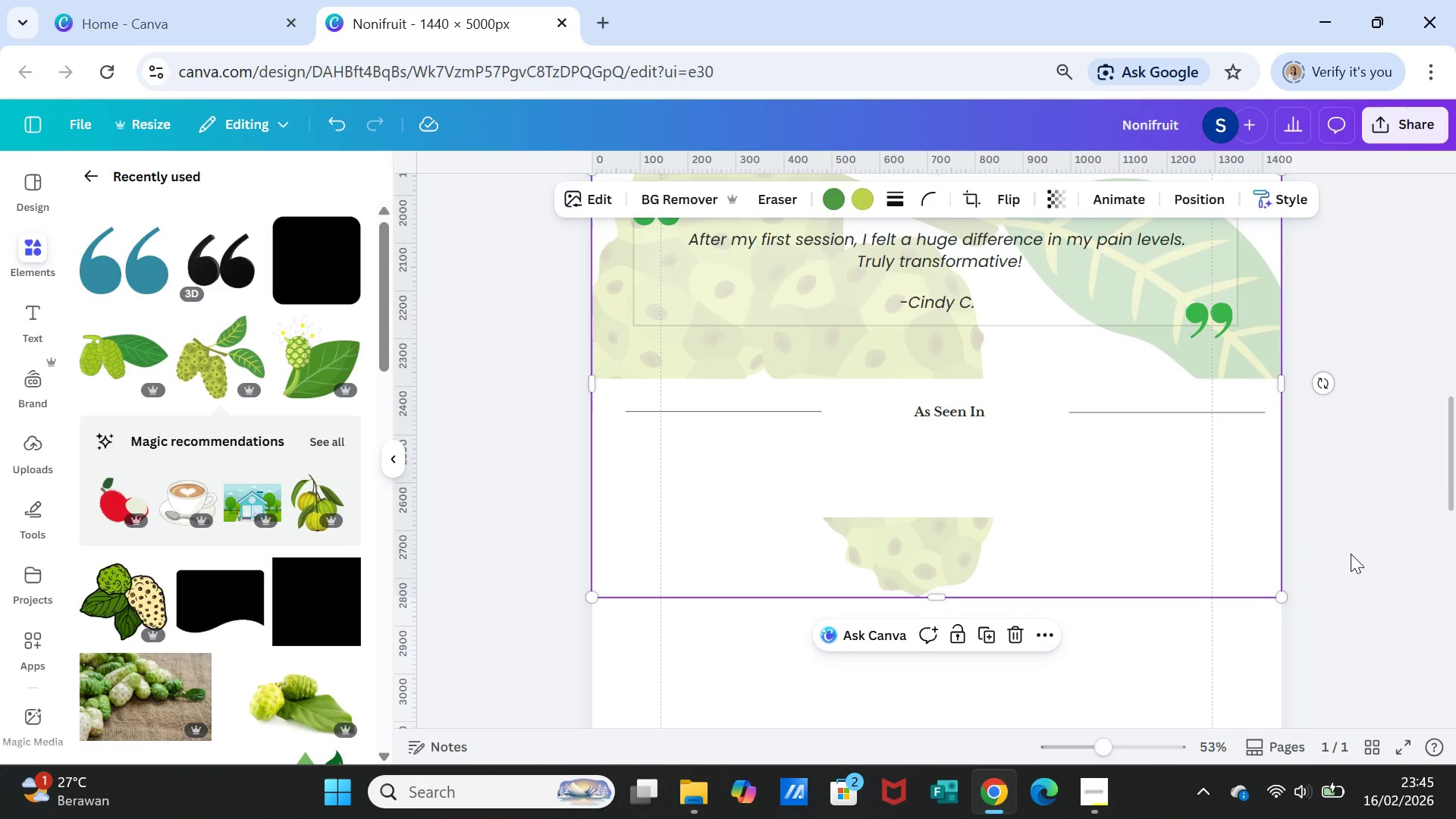 
left_click([1357, 552])
 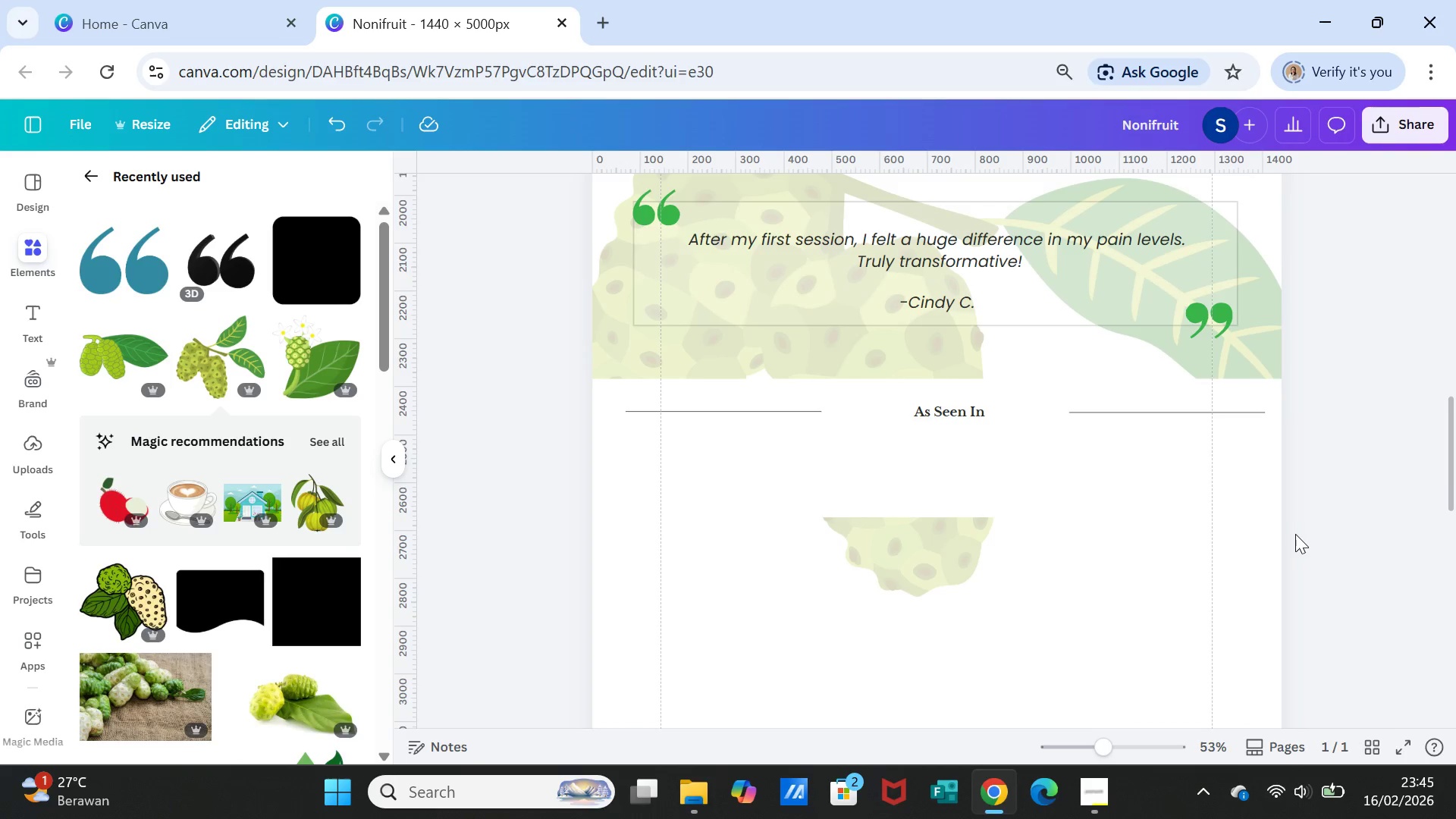 
wait(10.98)
 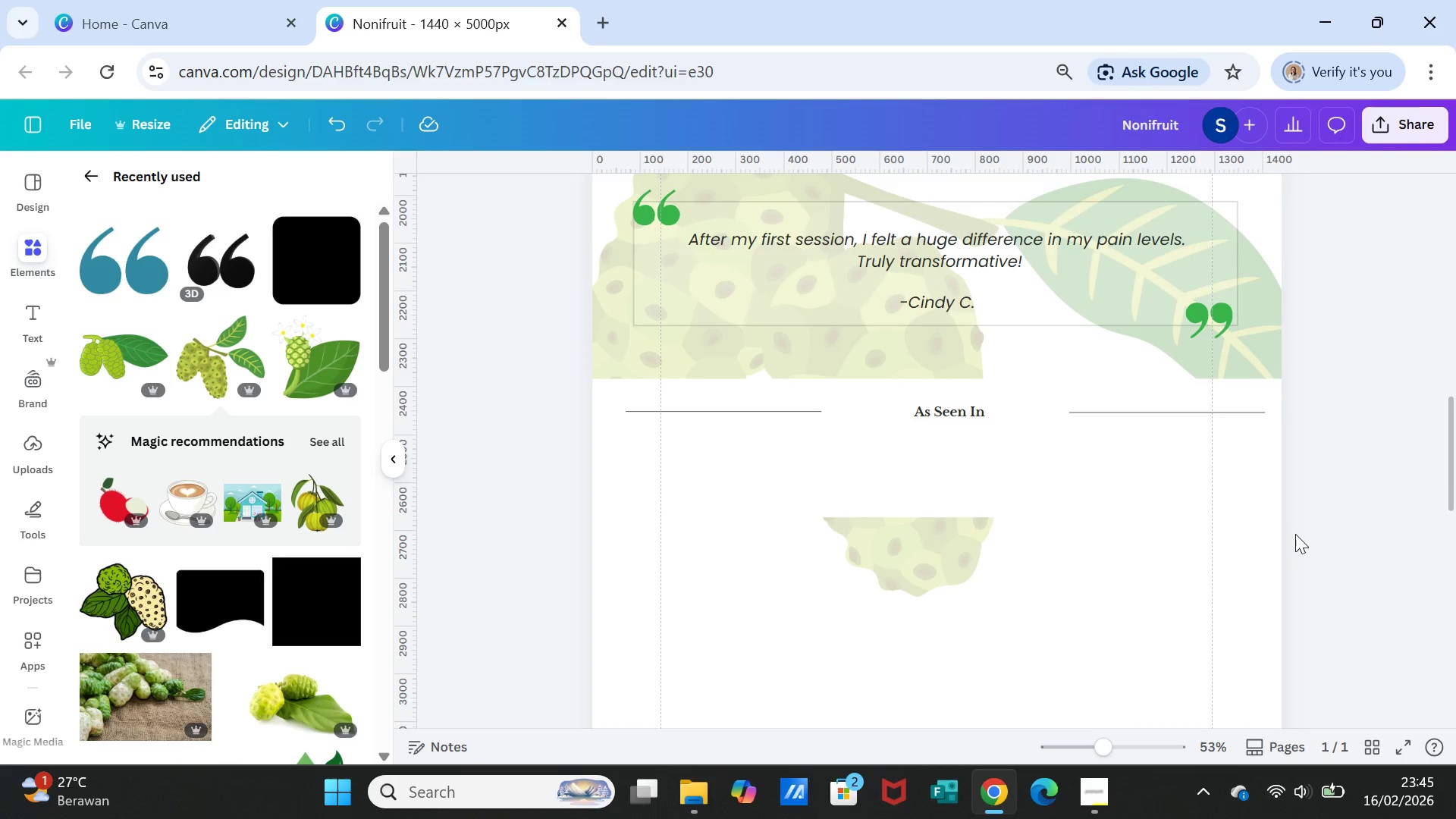 
left_click([199, 533])
 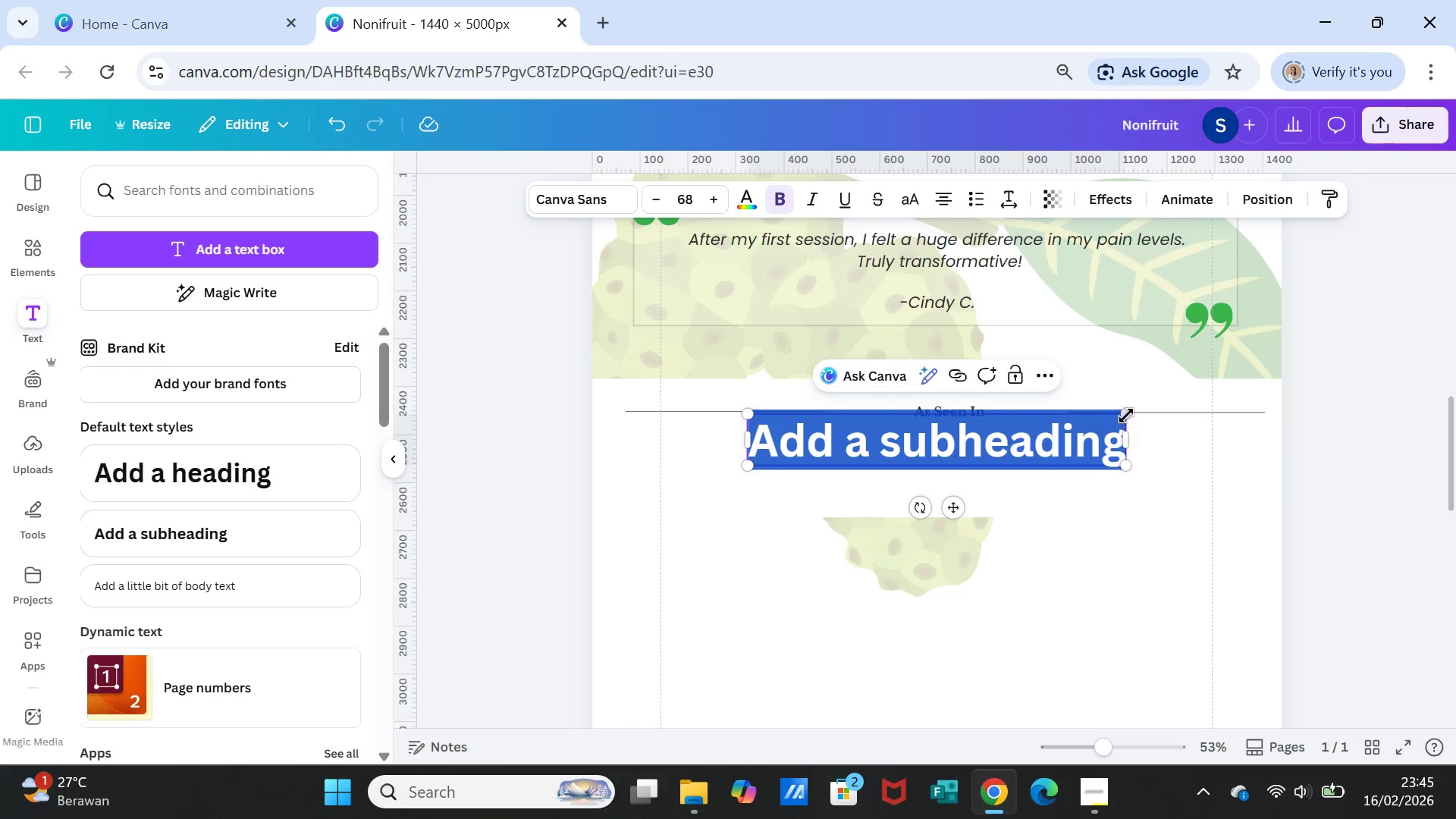 
left_click_drag(start_coordinate=[1128, 410], to_coordinate=[952, 469])
 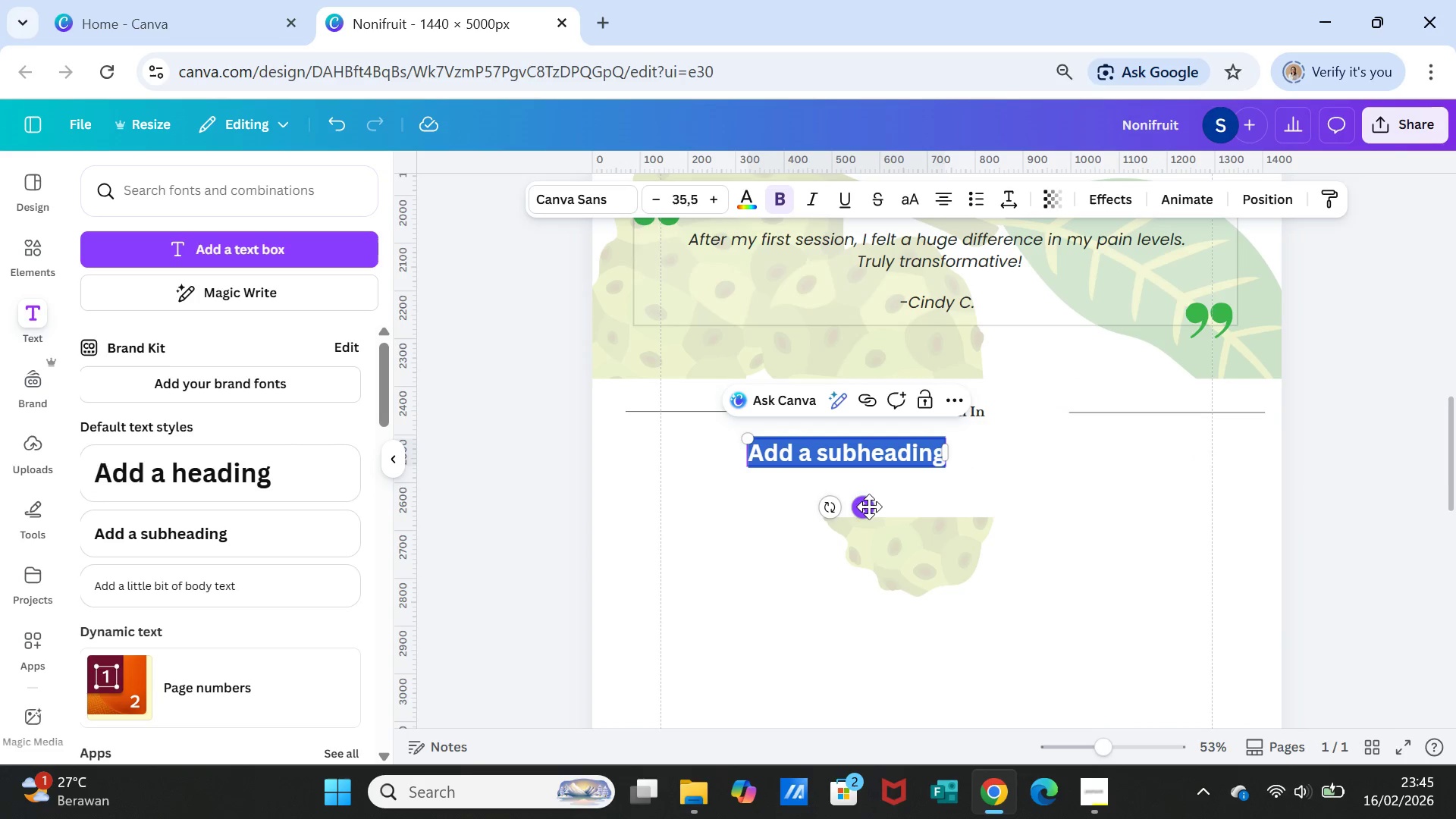 
left_click_drag(start_coordinate=[865, 507], to_coordinate=[777, 541])
 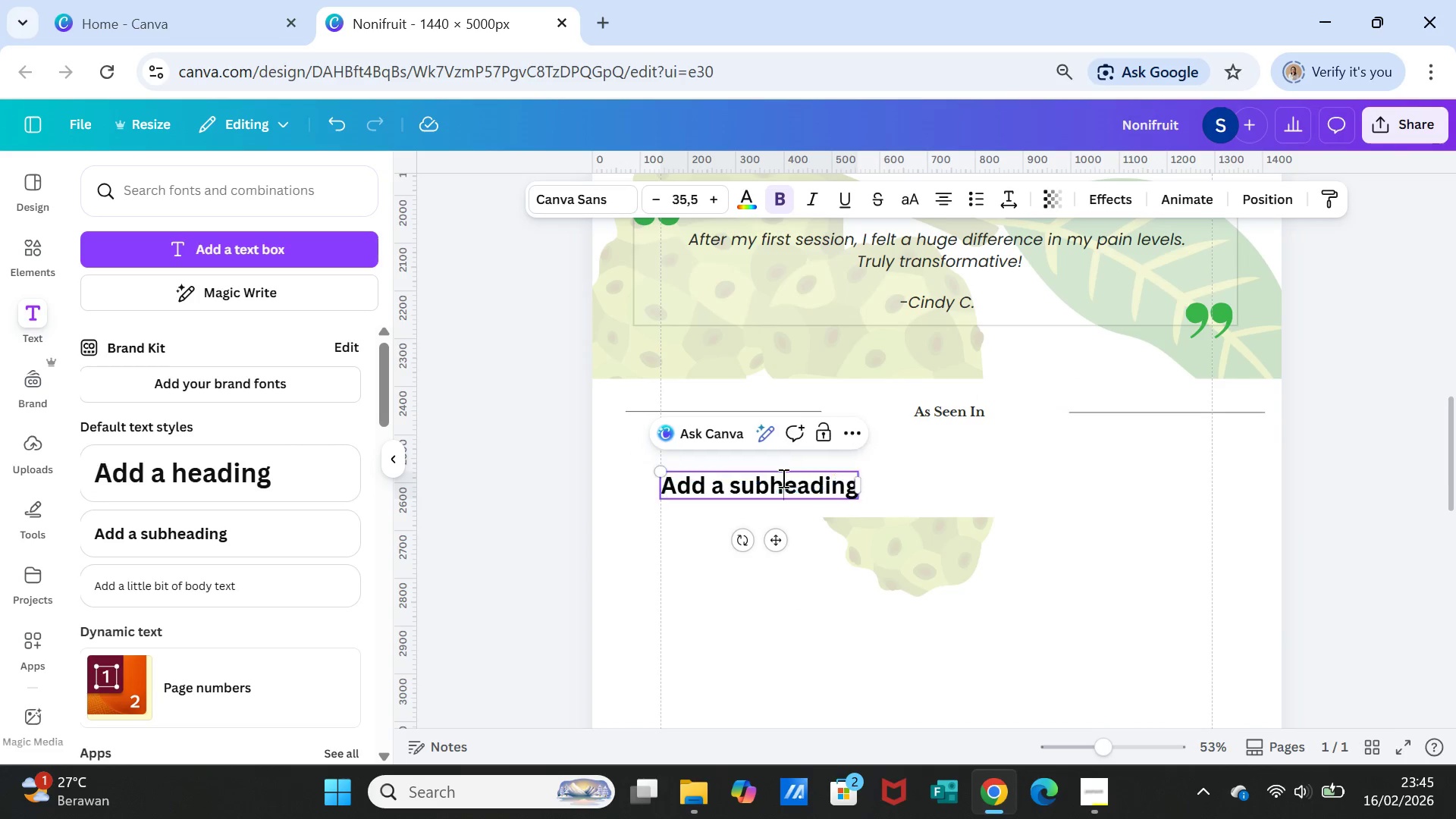 
double_click([782, 478])
 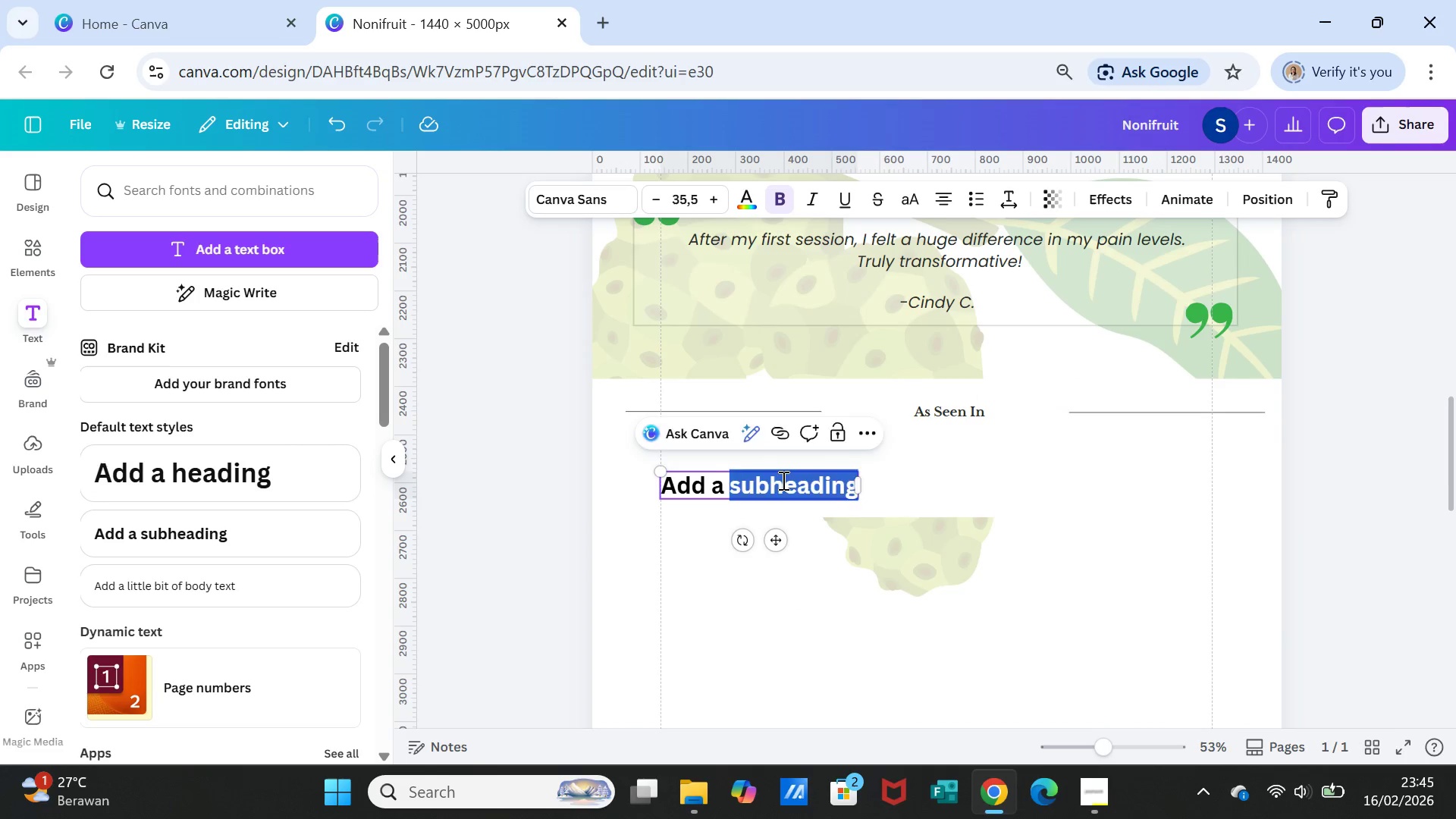 
triple_click([782, 480])
 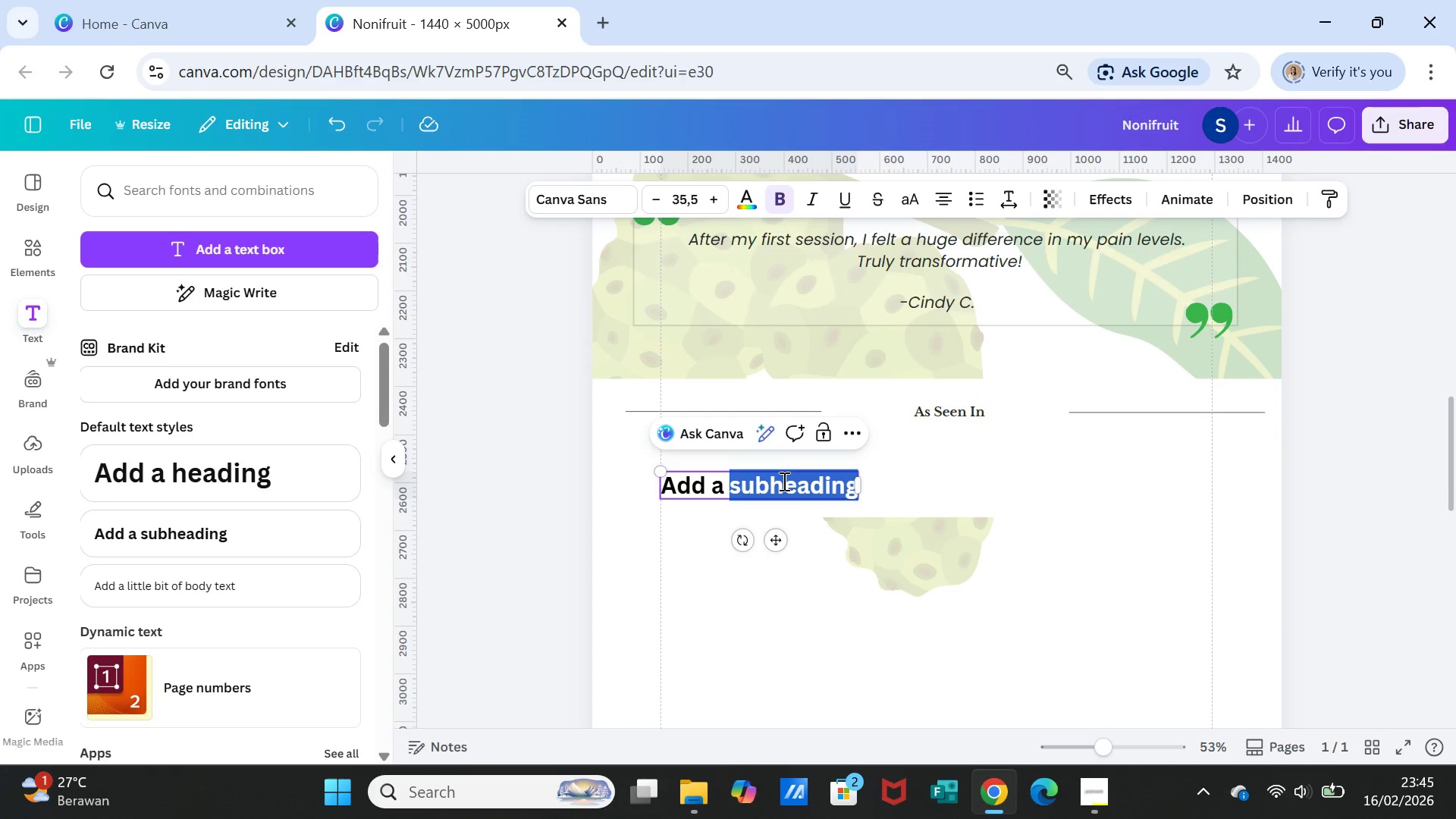 
triple_click([783, 481])
 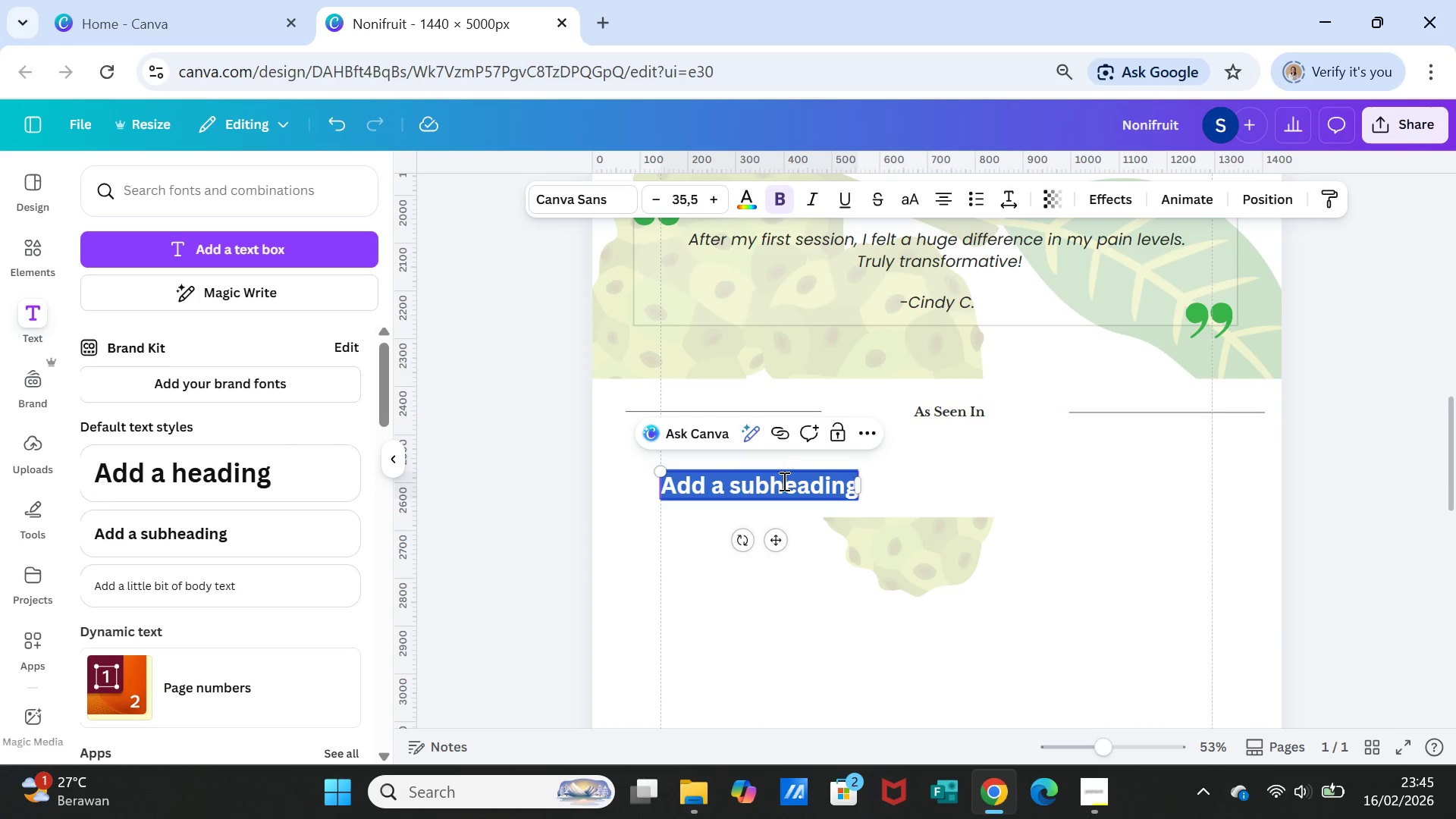 
triple_click([783, 481])
 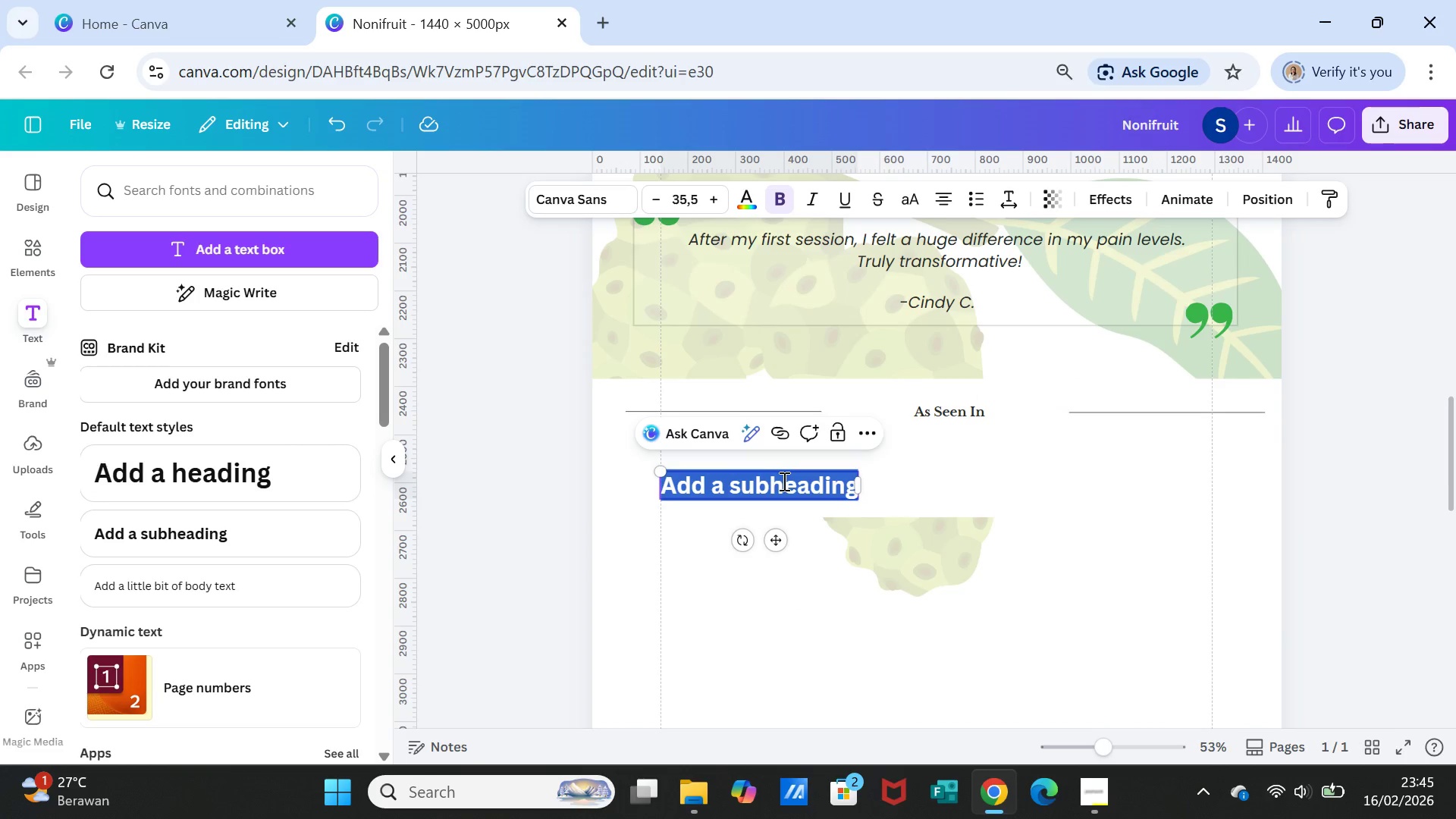 
triple_click([783, 481])
 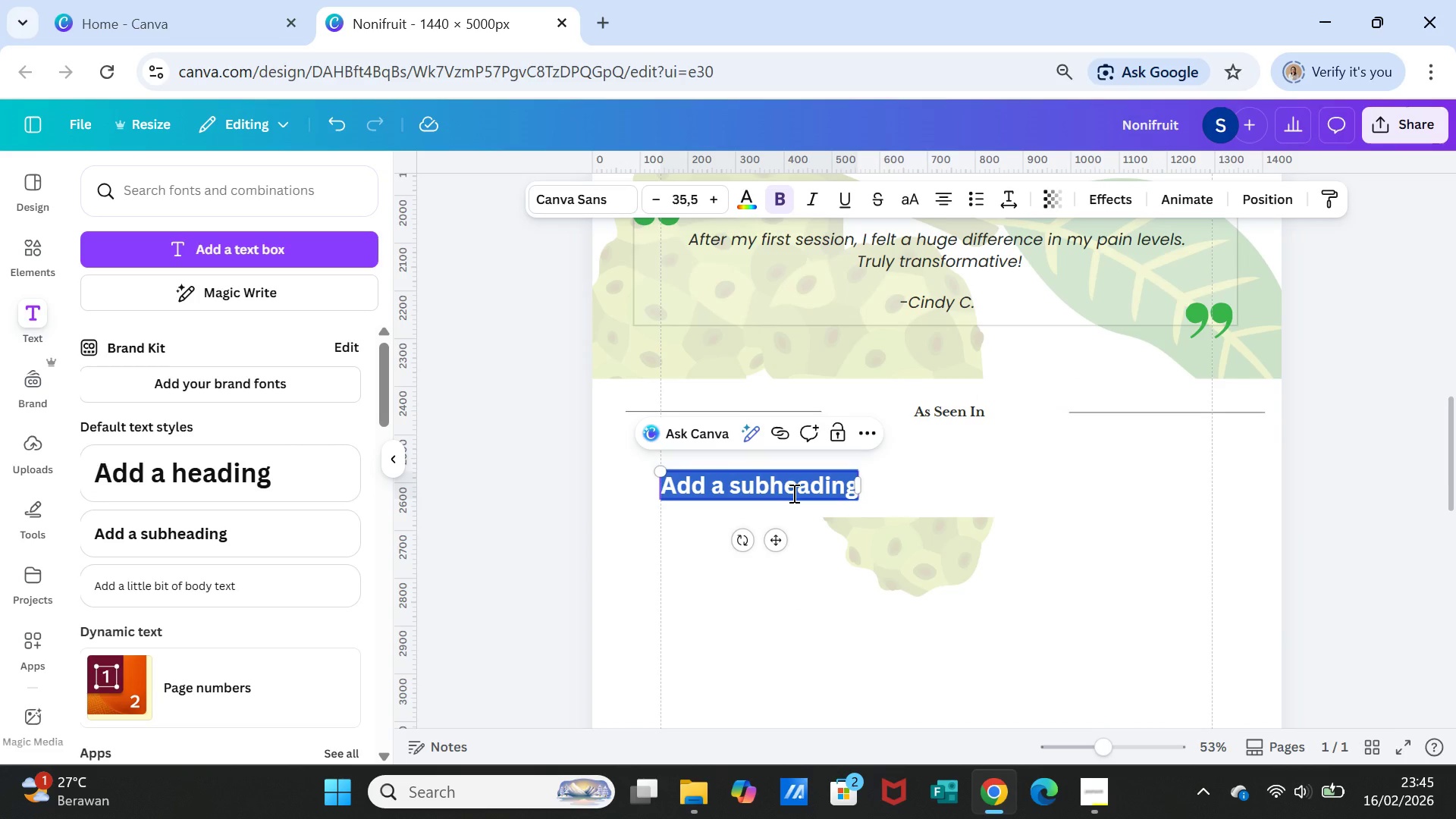 
type(Health)
 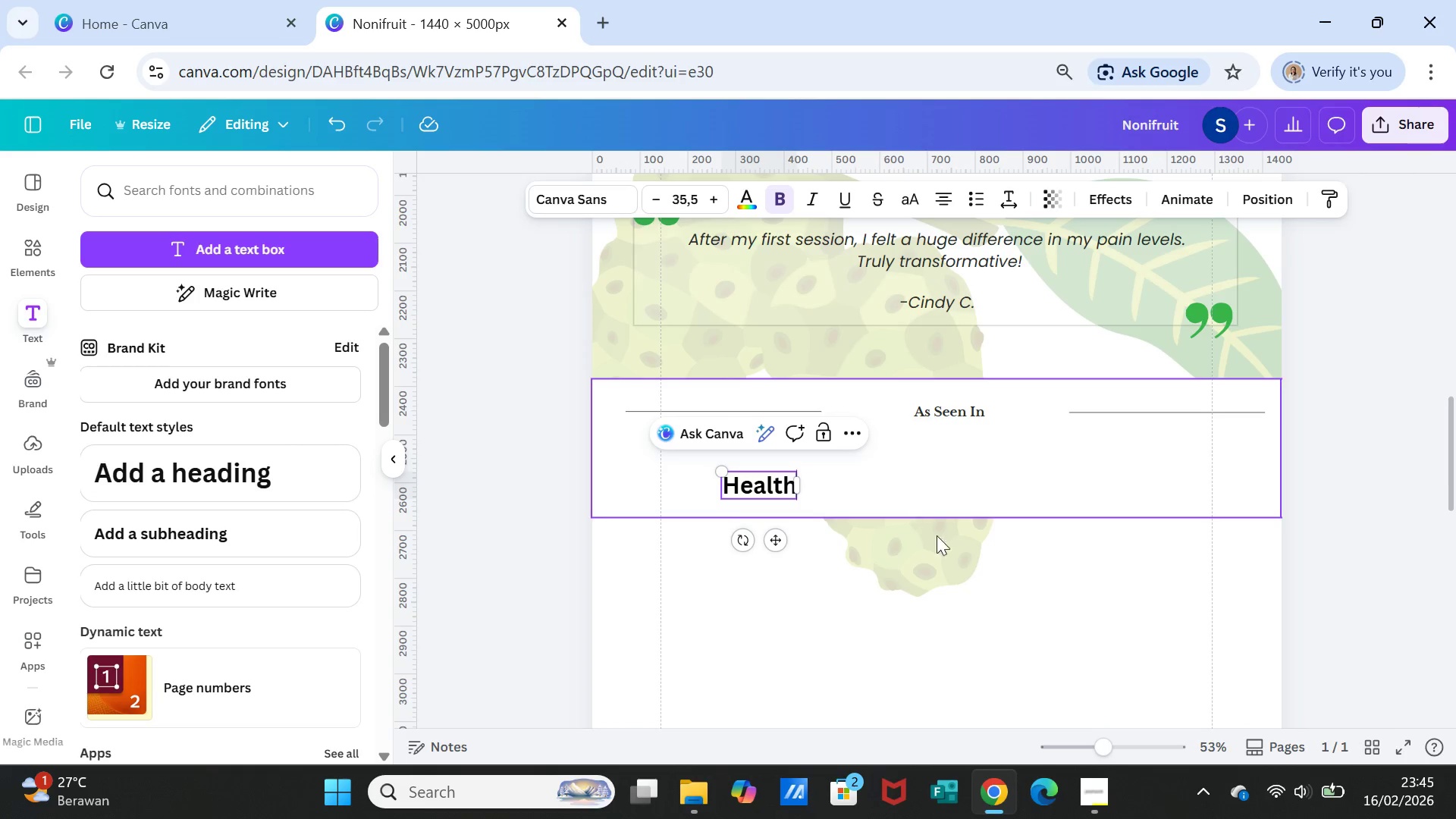 
left_click([981, 598])
 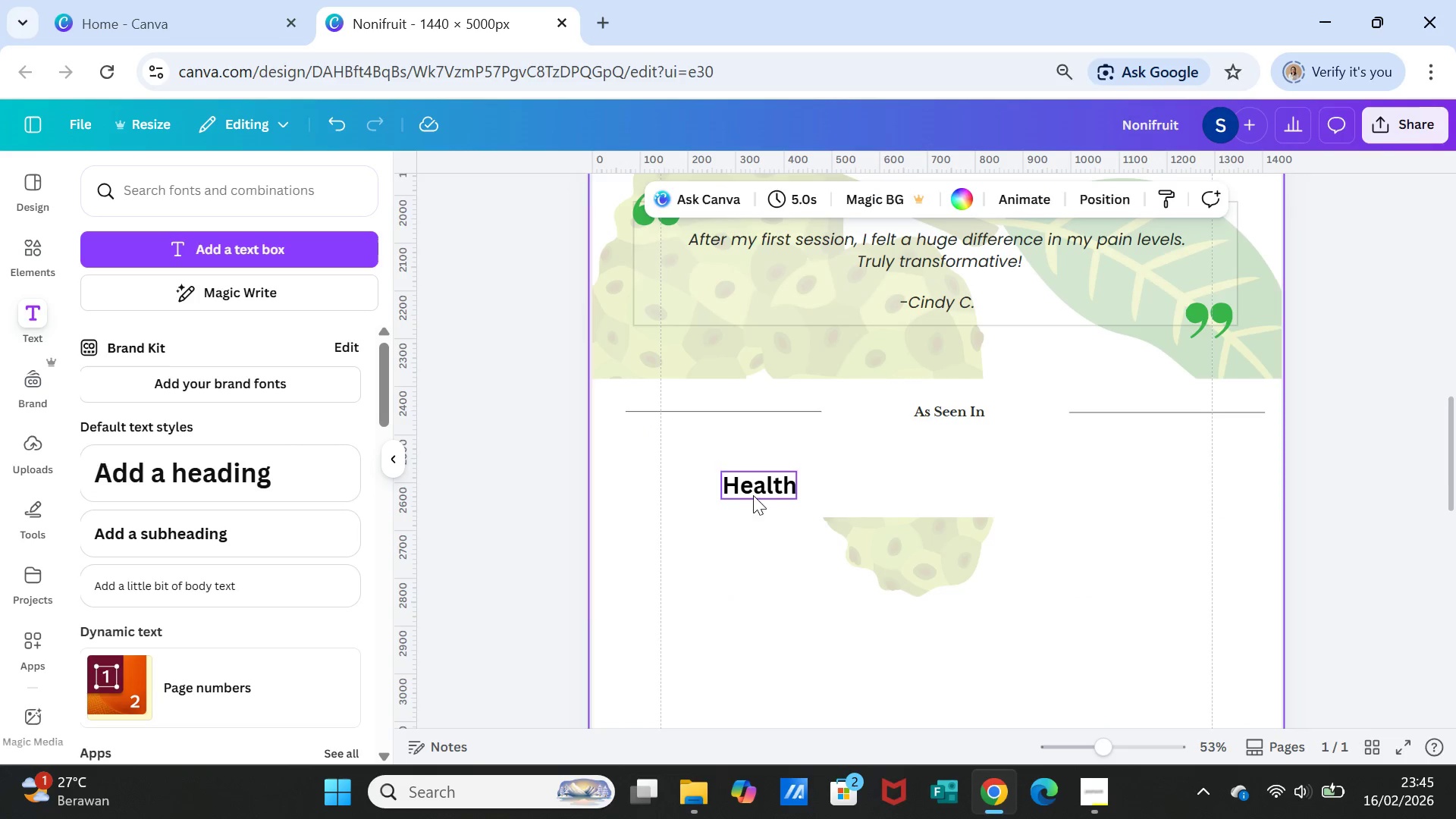 
left_click([753, 488])
 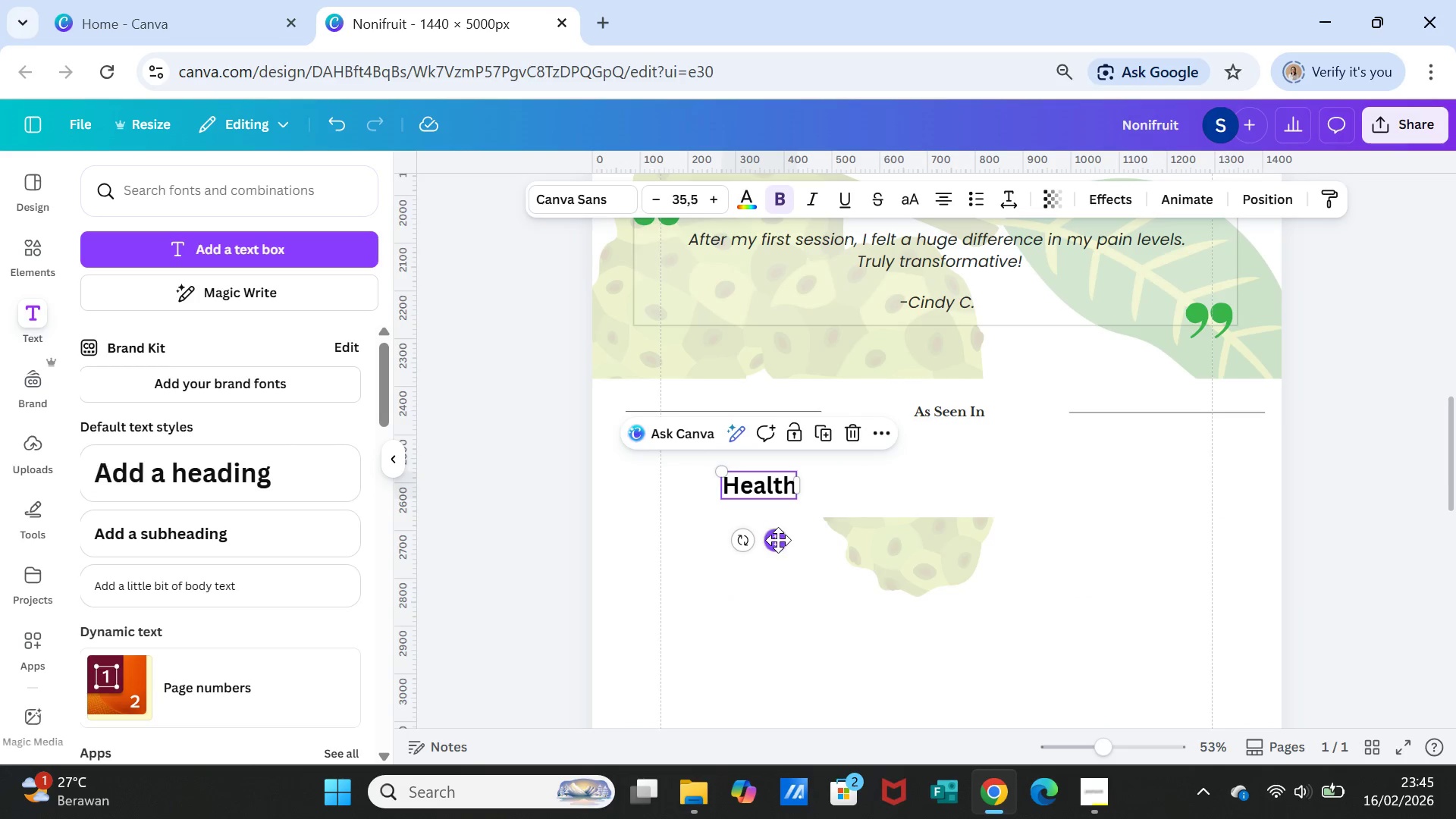 
left_click_drag(start_coordinate=[778, 540], to_coordinate=[739, 544])
 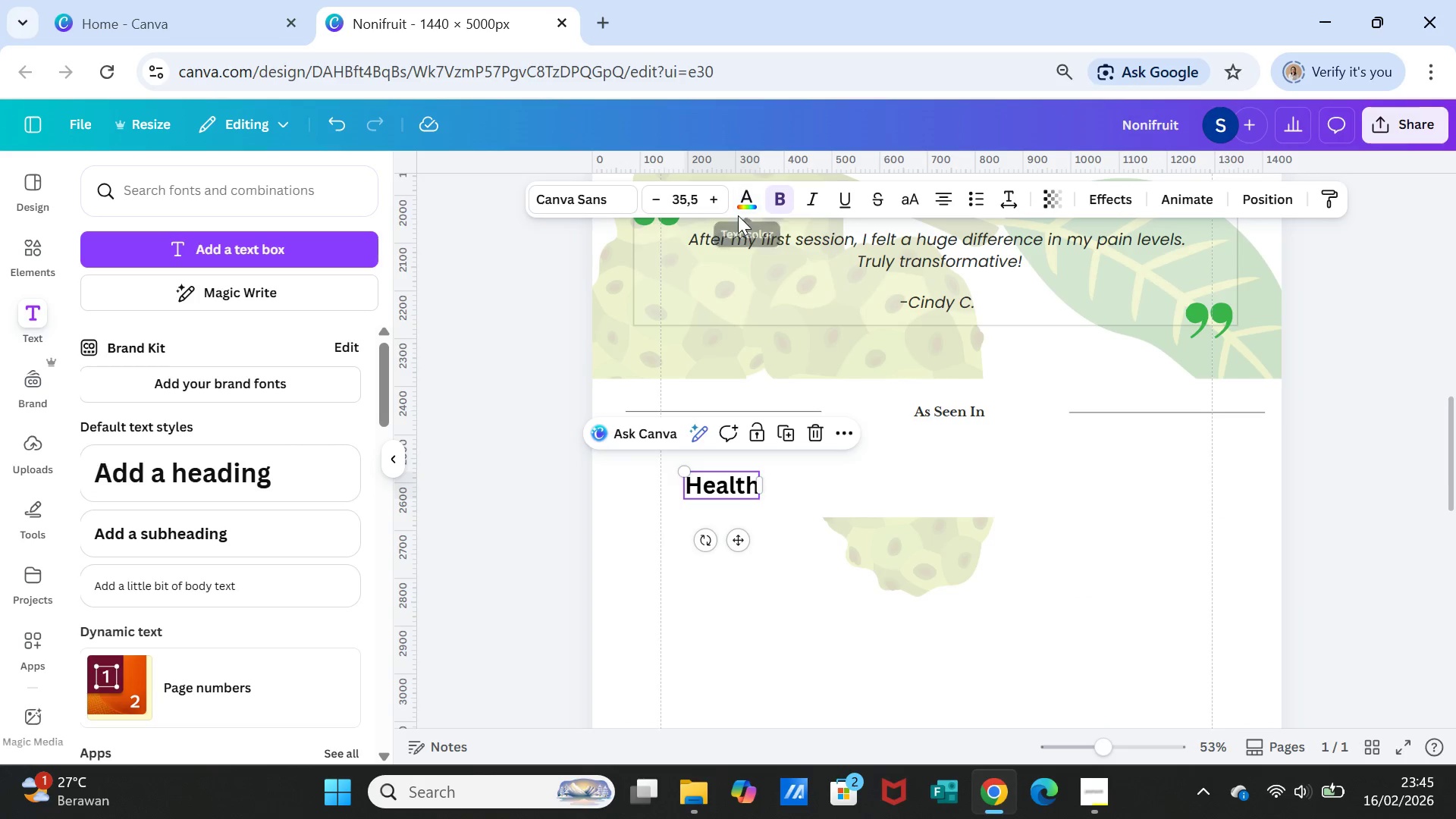 
left_click([593, 195])
 